 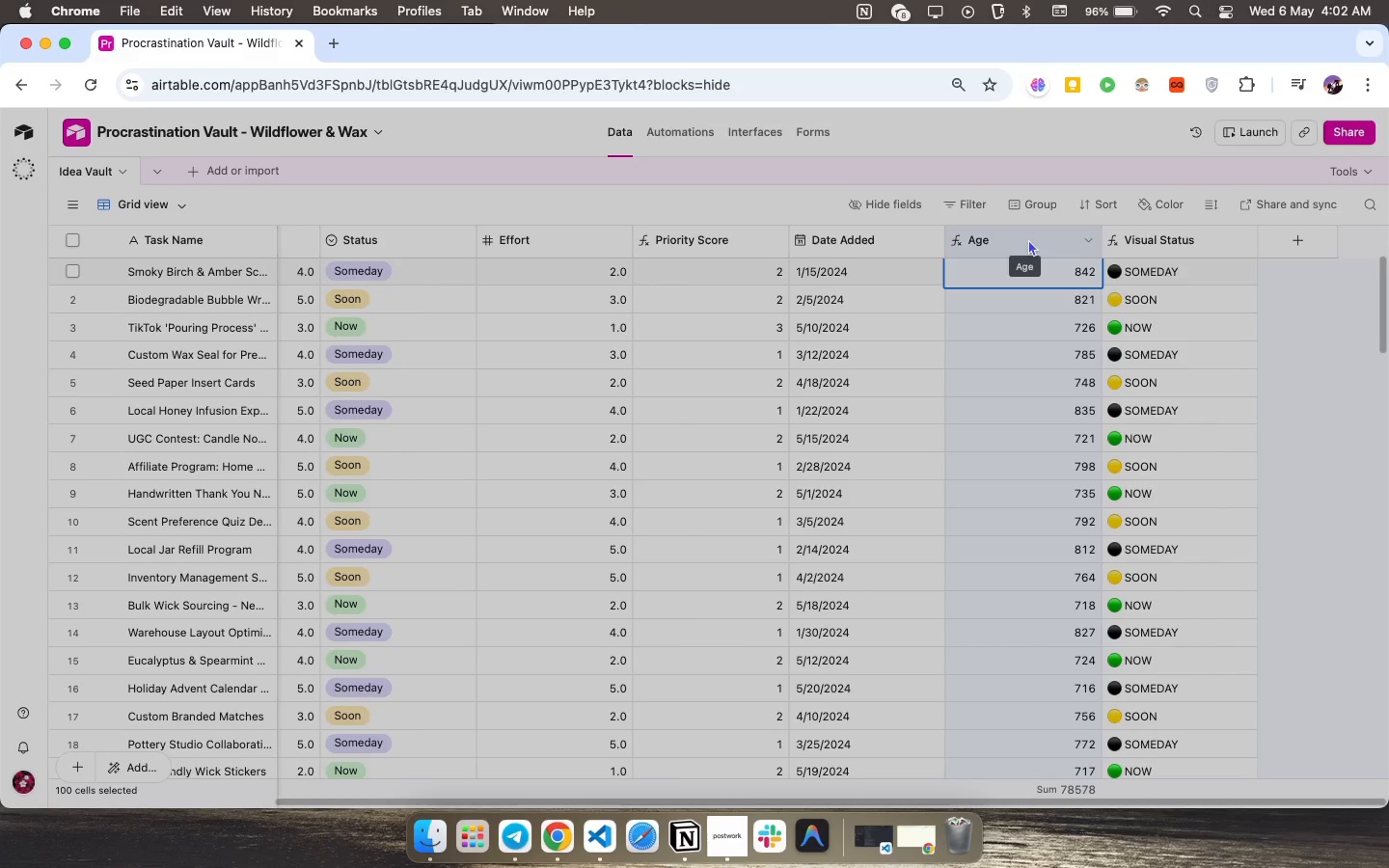 
left_click([1088, 240])
 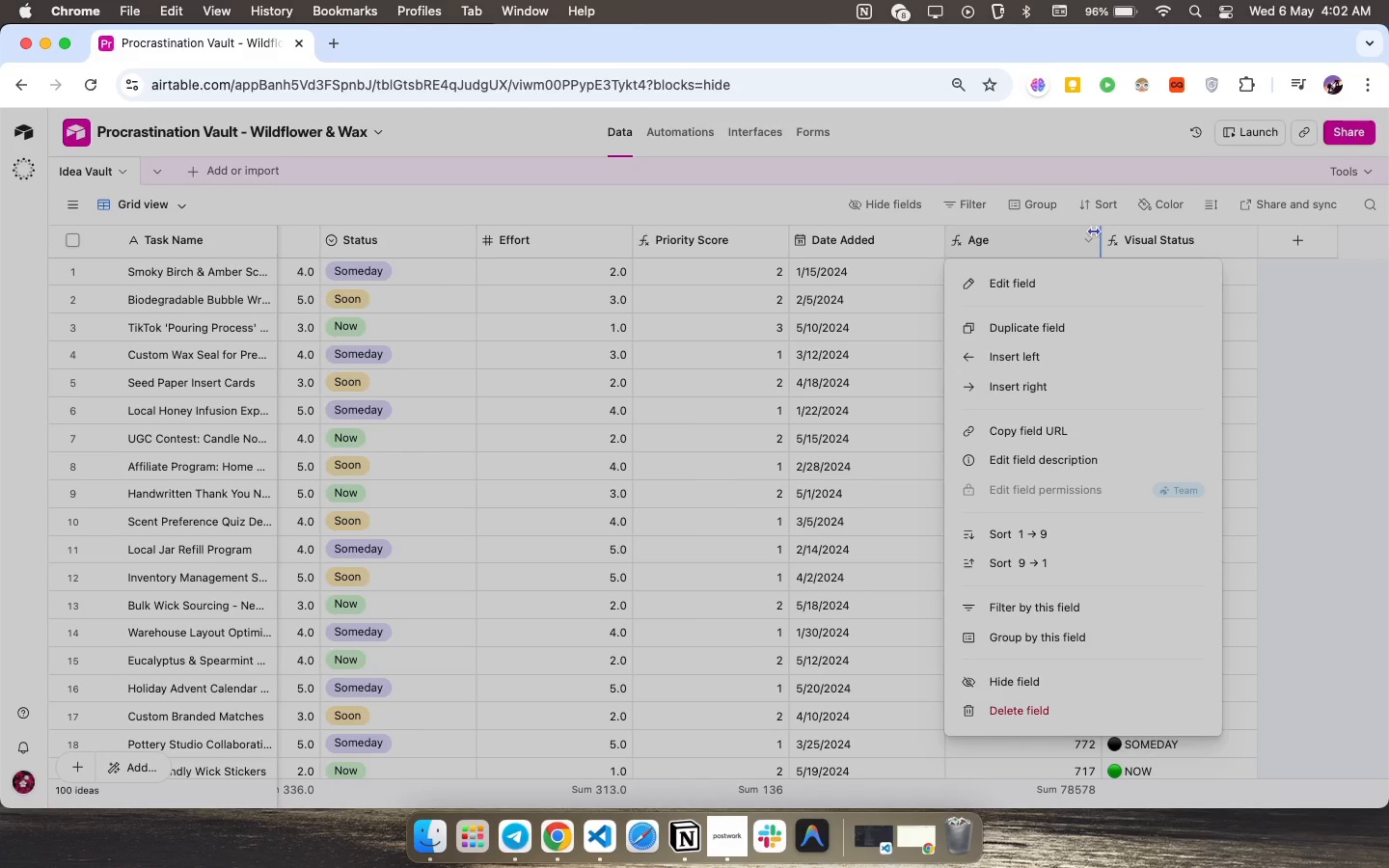 
wait(13.76)
 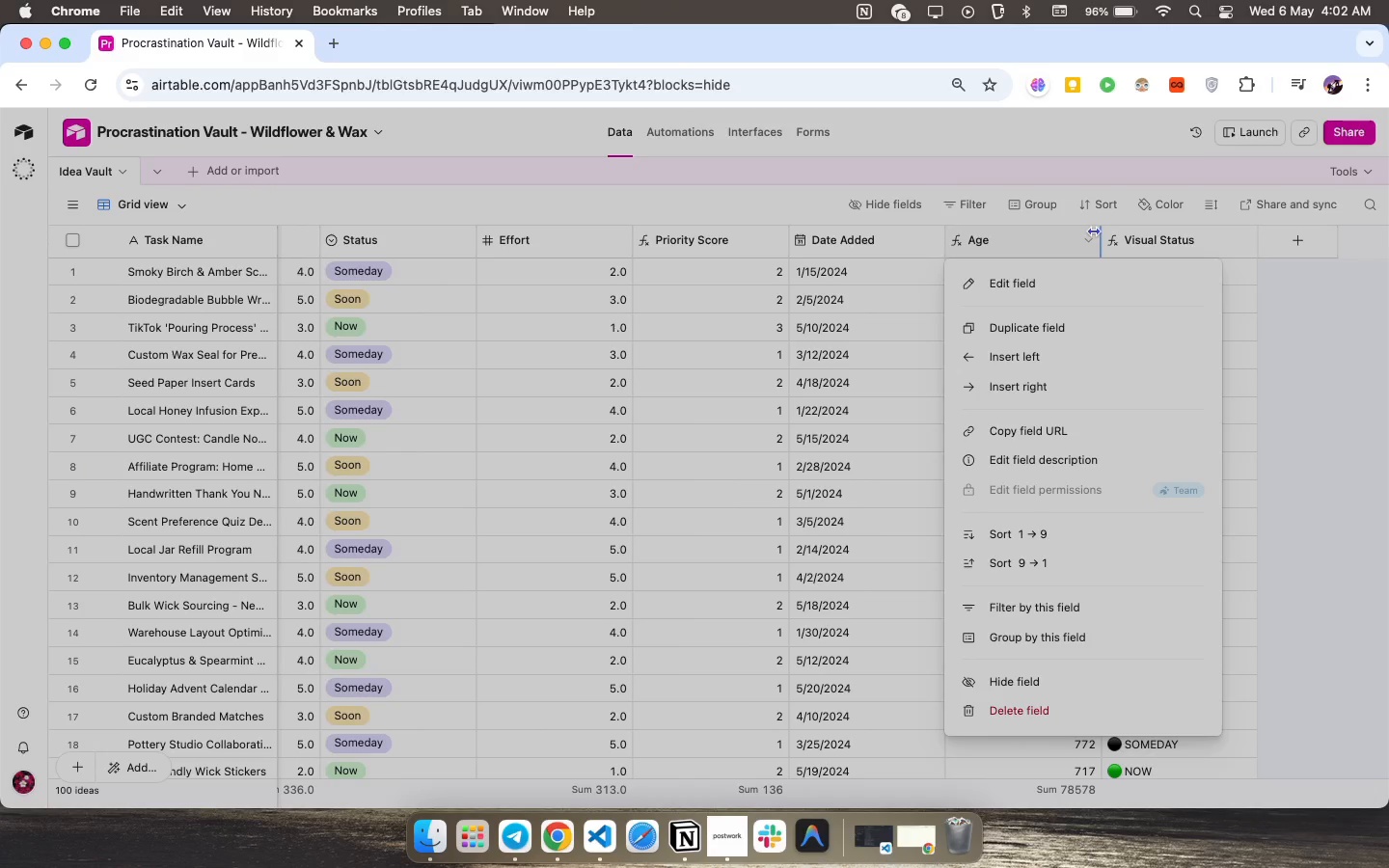 
scroll: coordinate [1136, 499], scroll_direction: up, amount: 3.0
 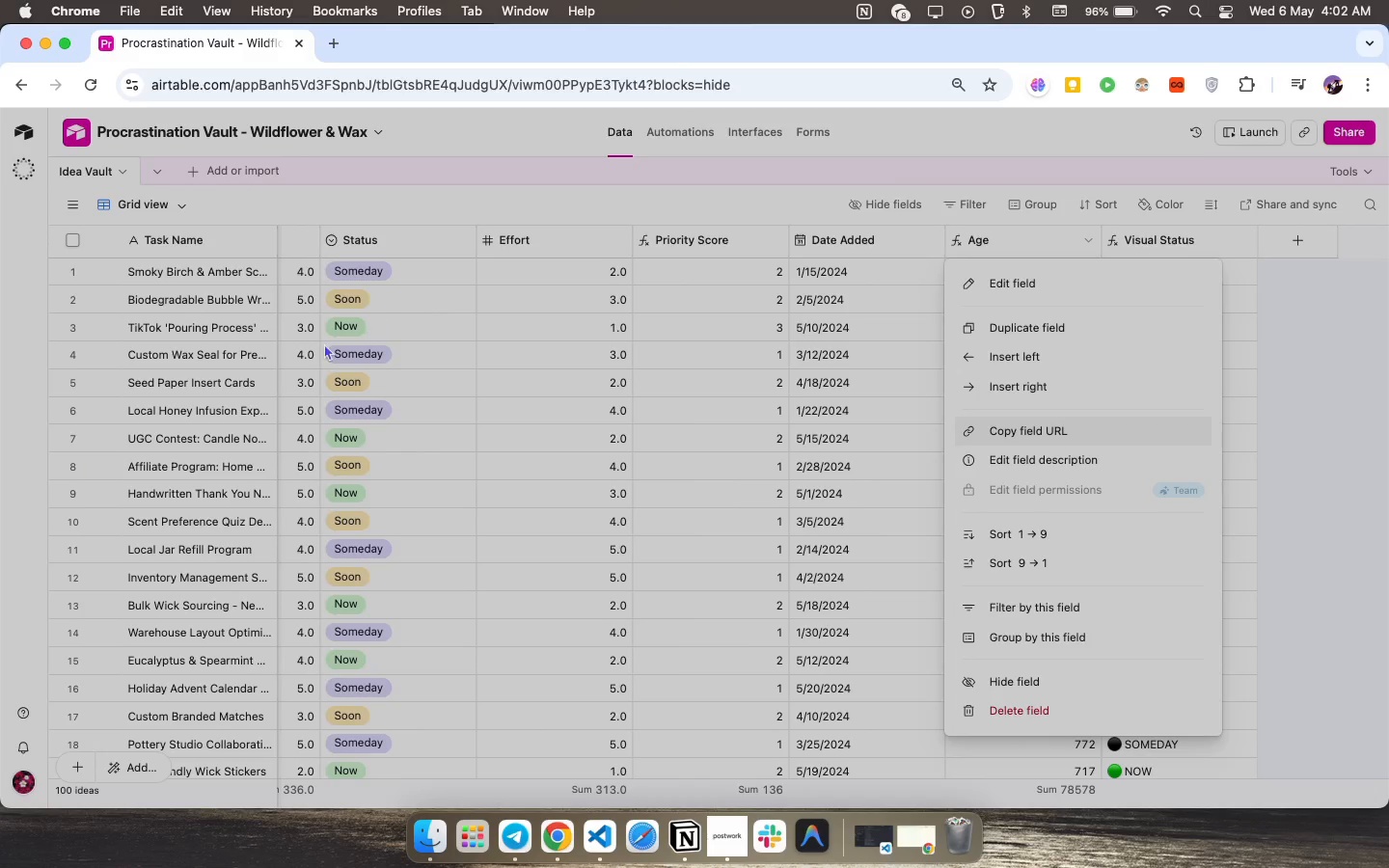 
left_click([544, 294])
 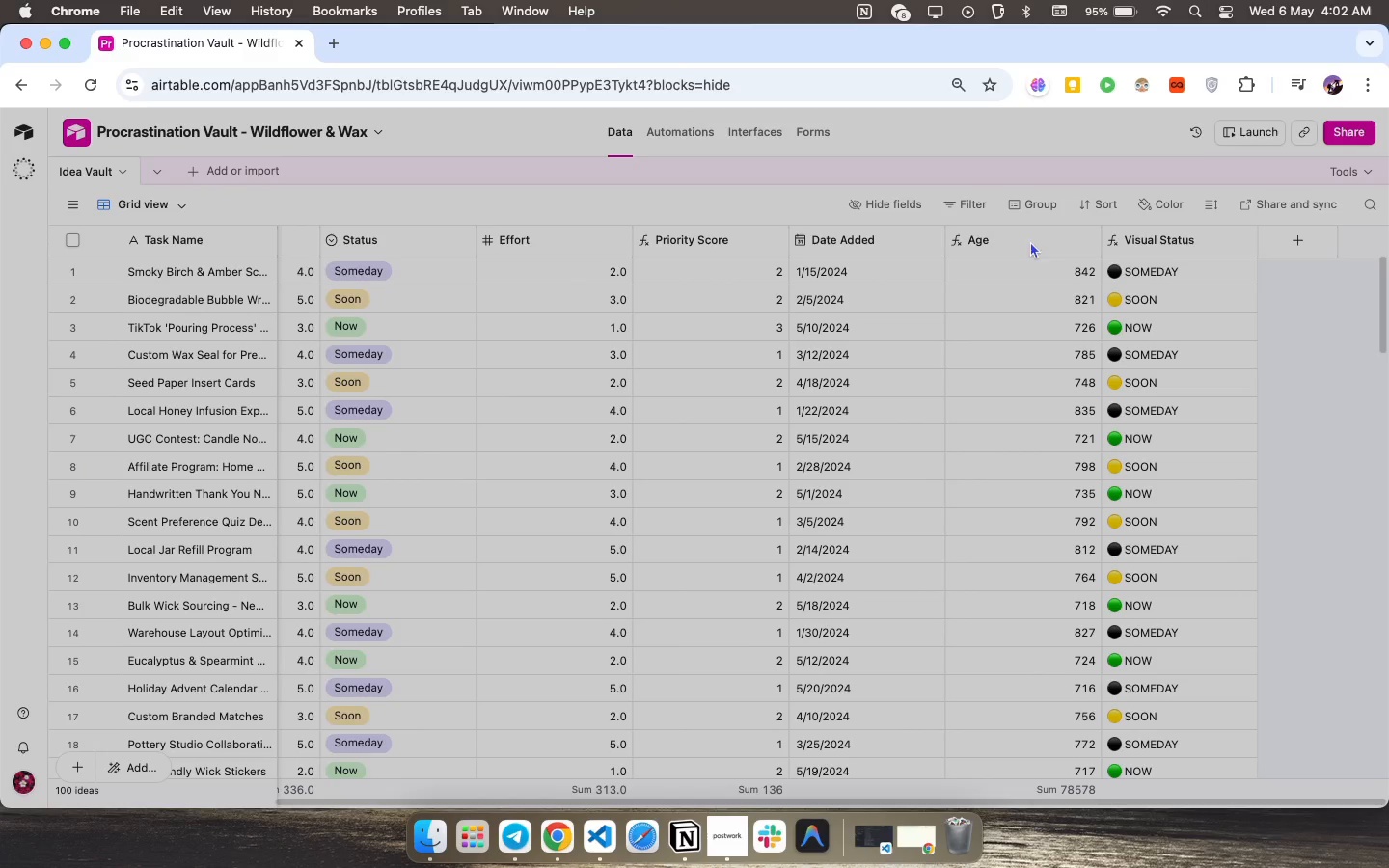 
wait(5.33)
 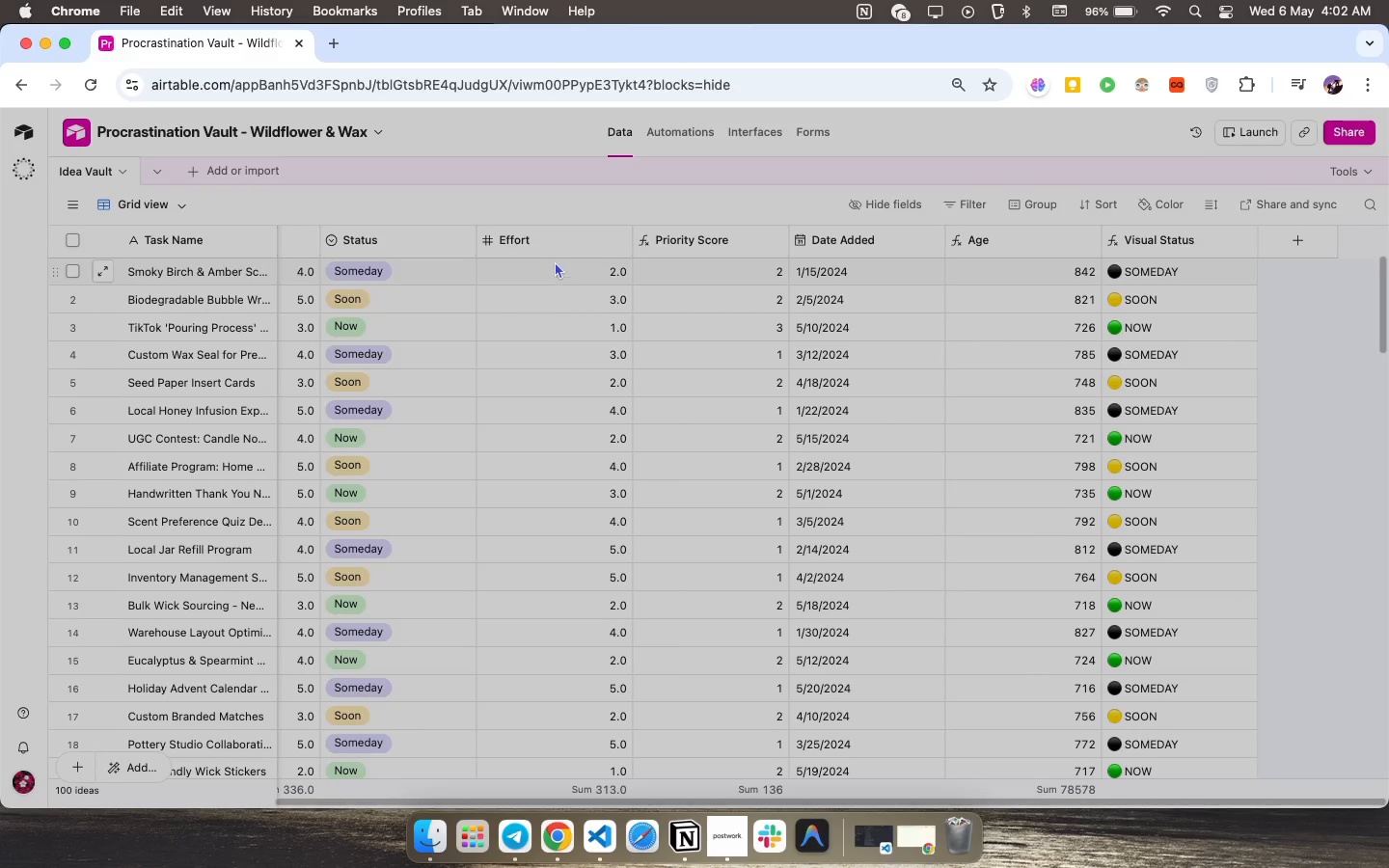 
scroll: coordinate [1143, 360], scroll_direction: down, amount: 39.0
 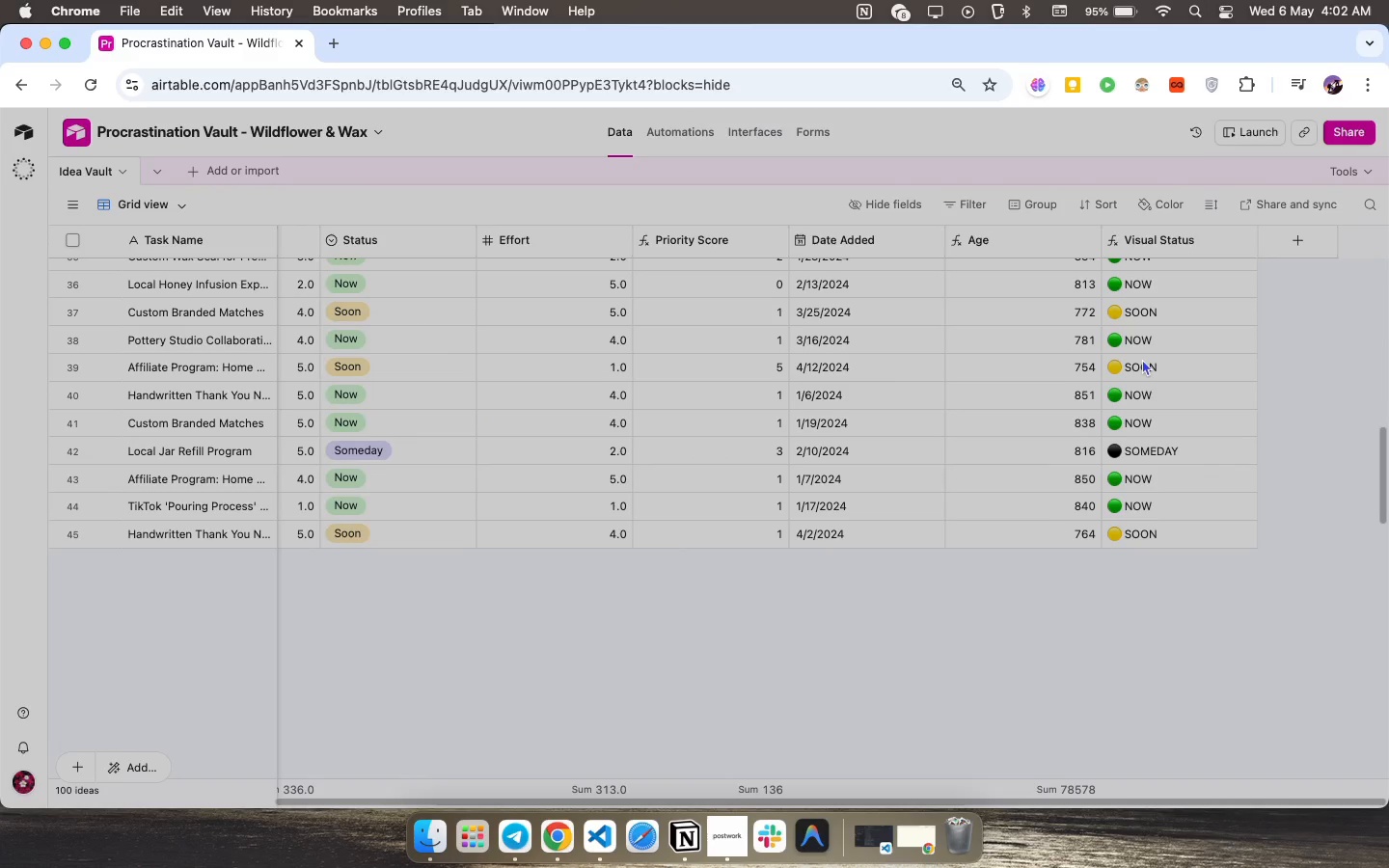 
scroll: coordinate [1141, 358], scroll_direction: up, amount: 92.0
 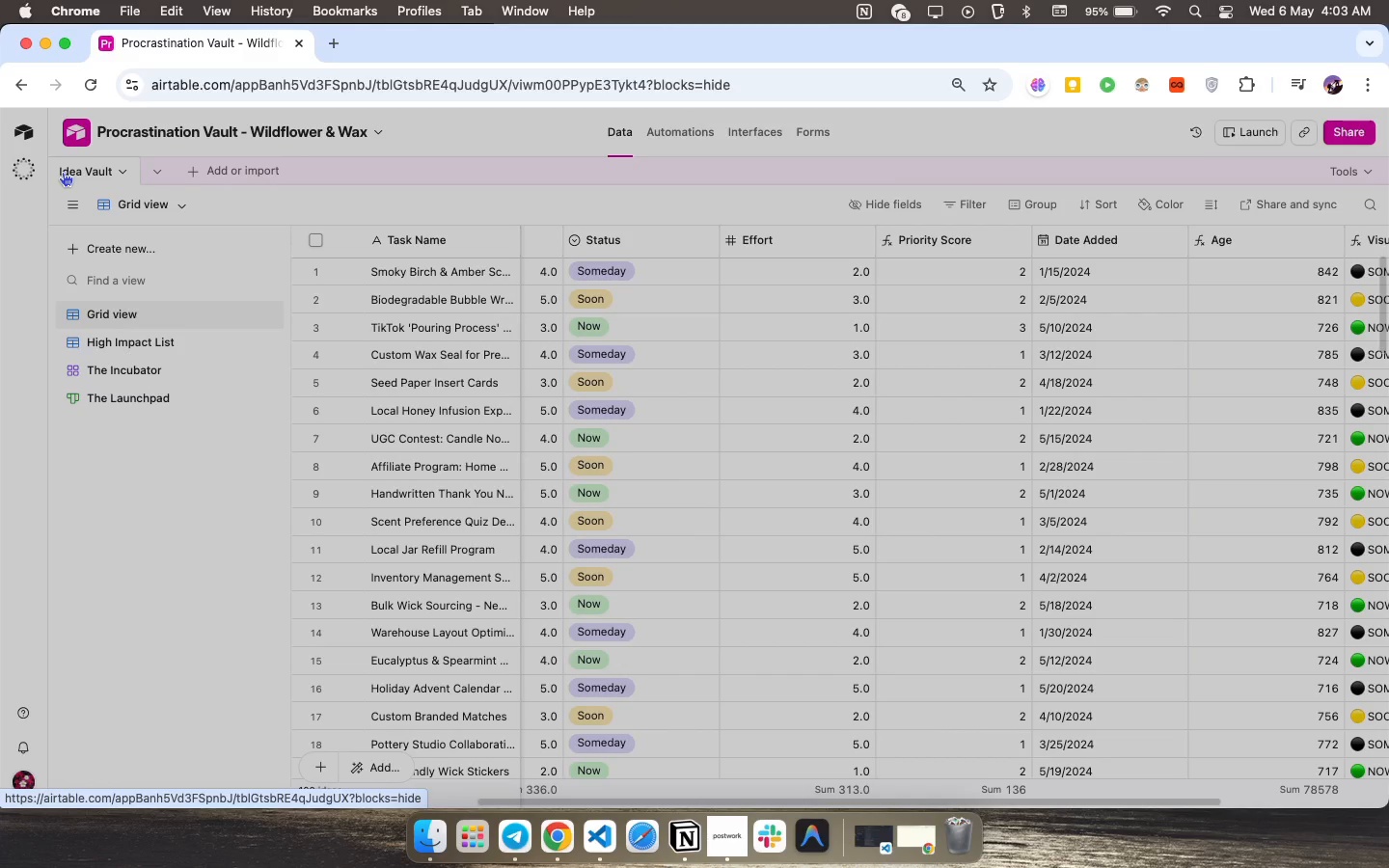 
wait(14.11)
 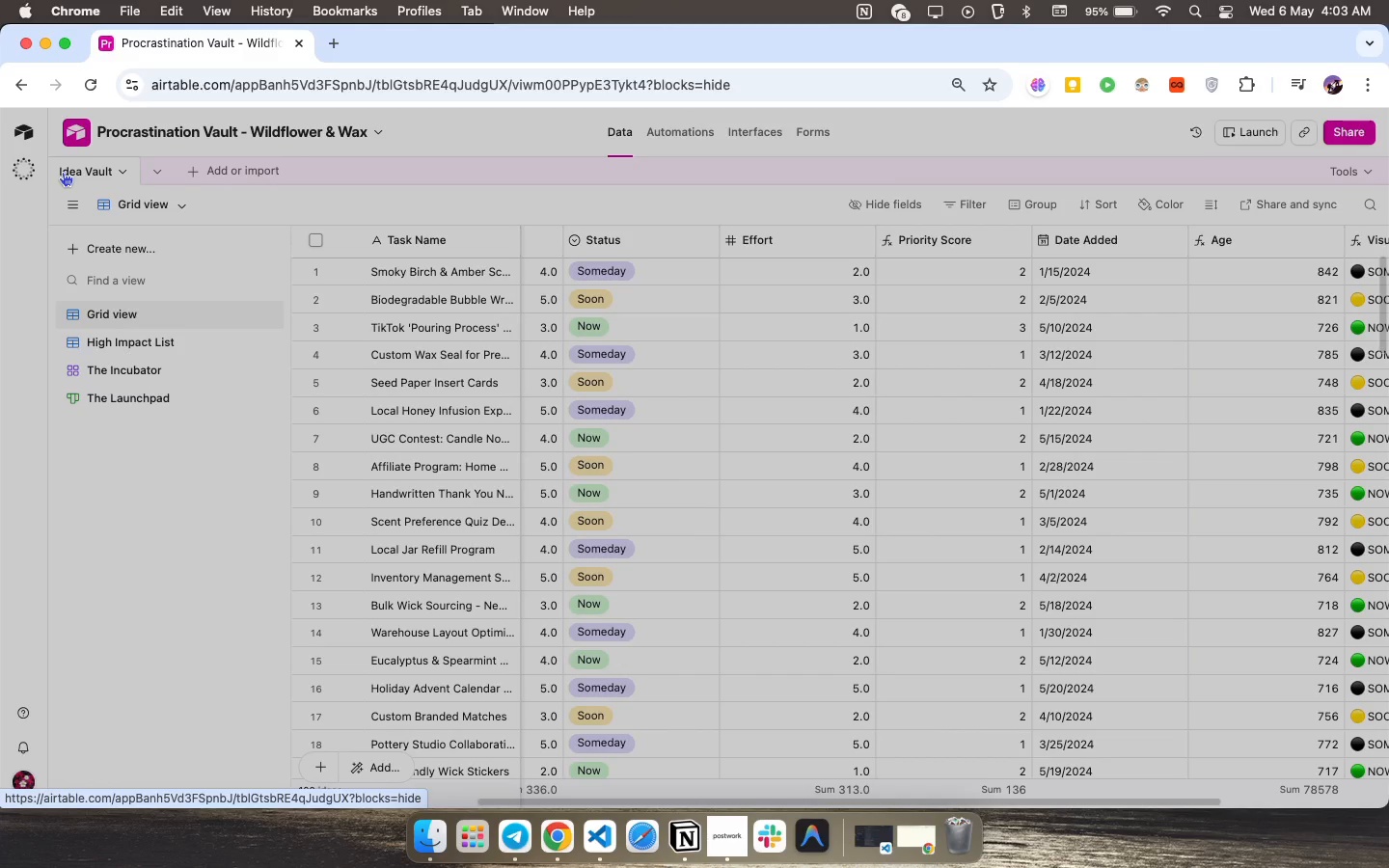 
left_click([151, 339])
 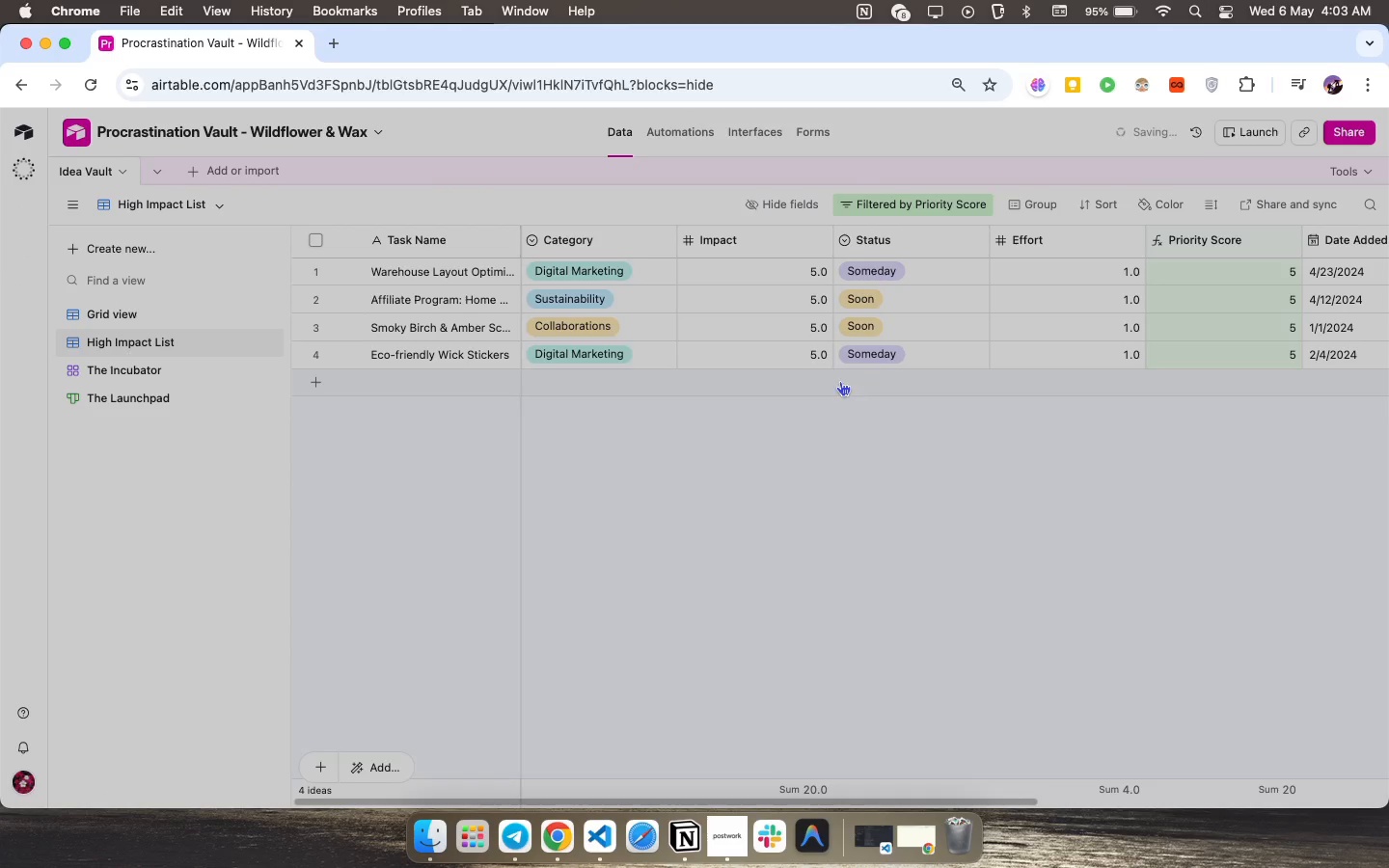 
left_click([876, 477])
 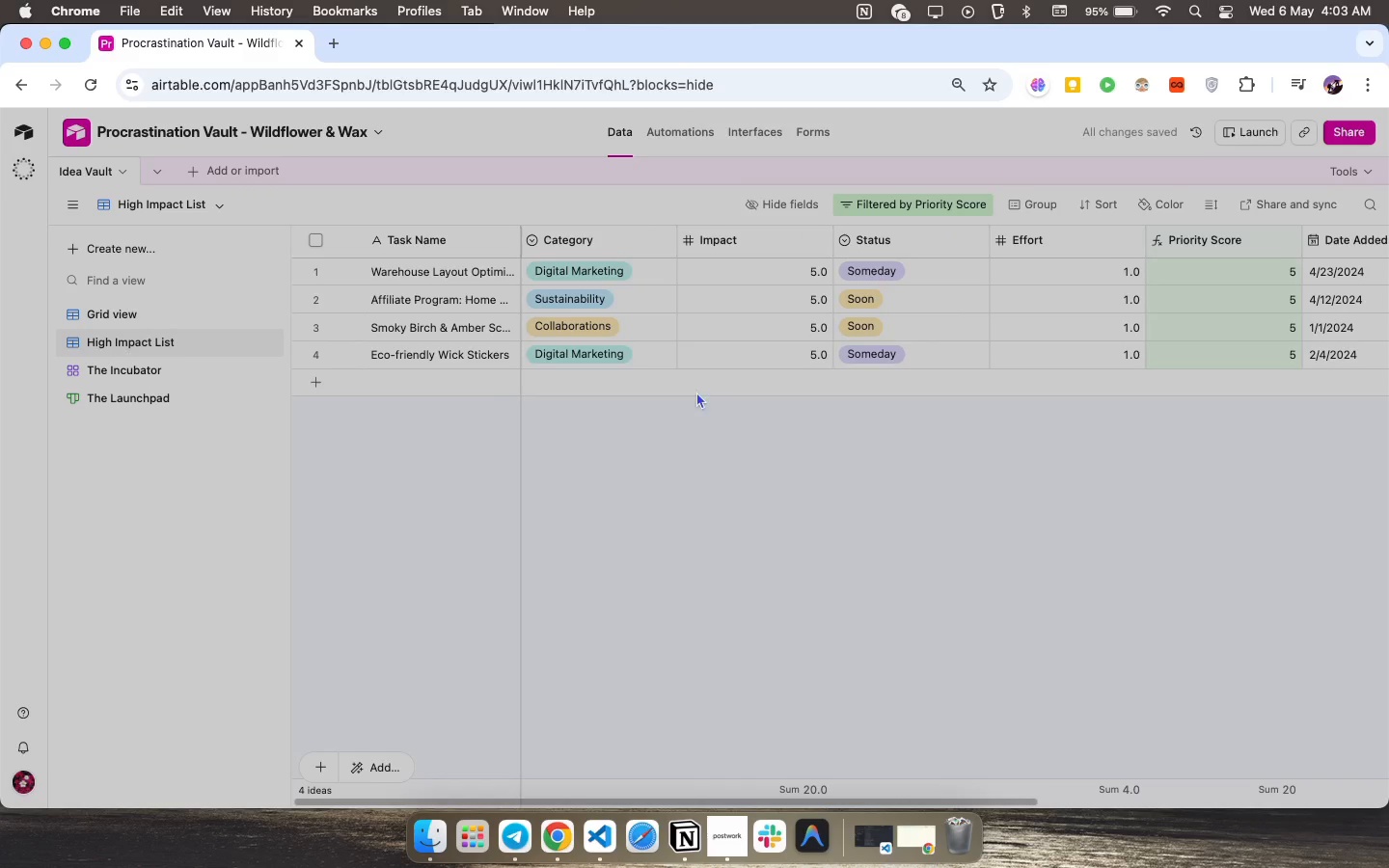 
scroll: coordinate [813, 408], scroll_direction: up, amount: 140.0
 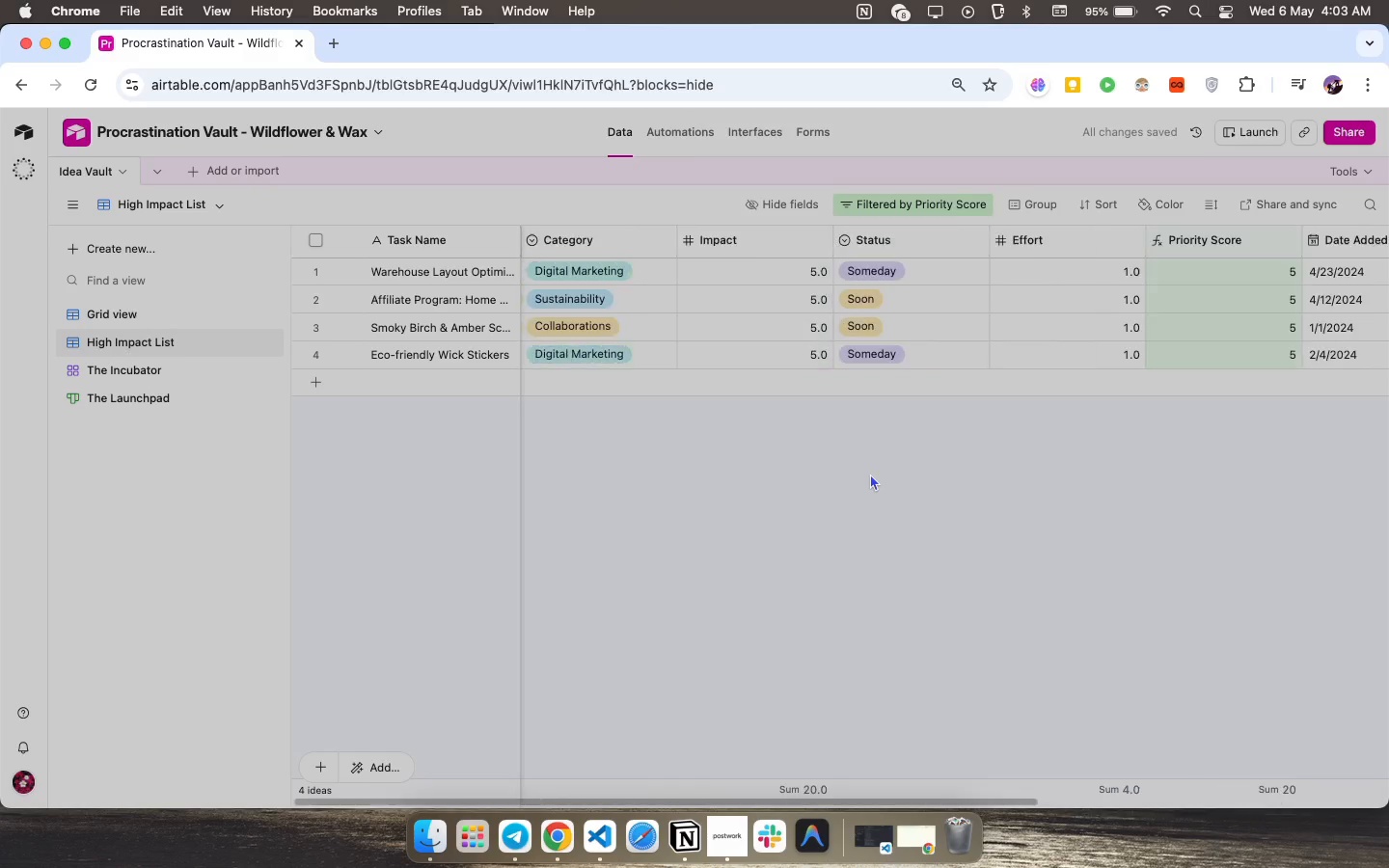 
left_click([120, 371])
 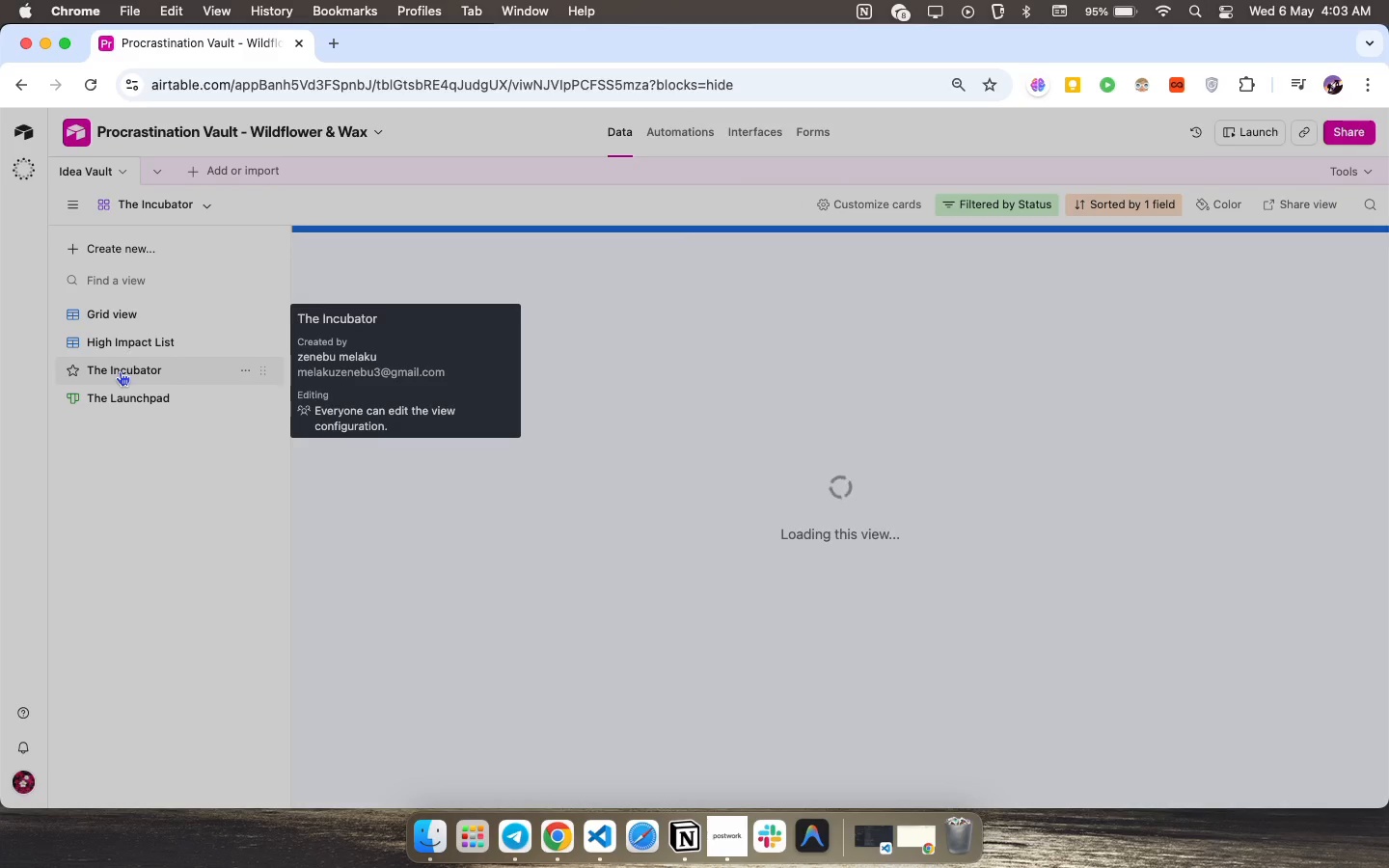 
wait(5.77)
 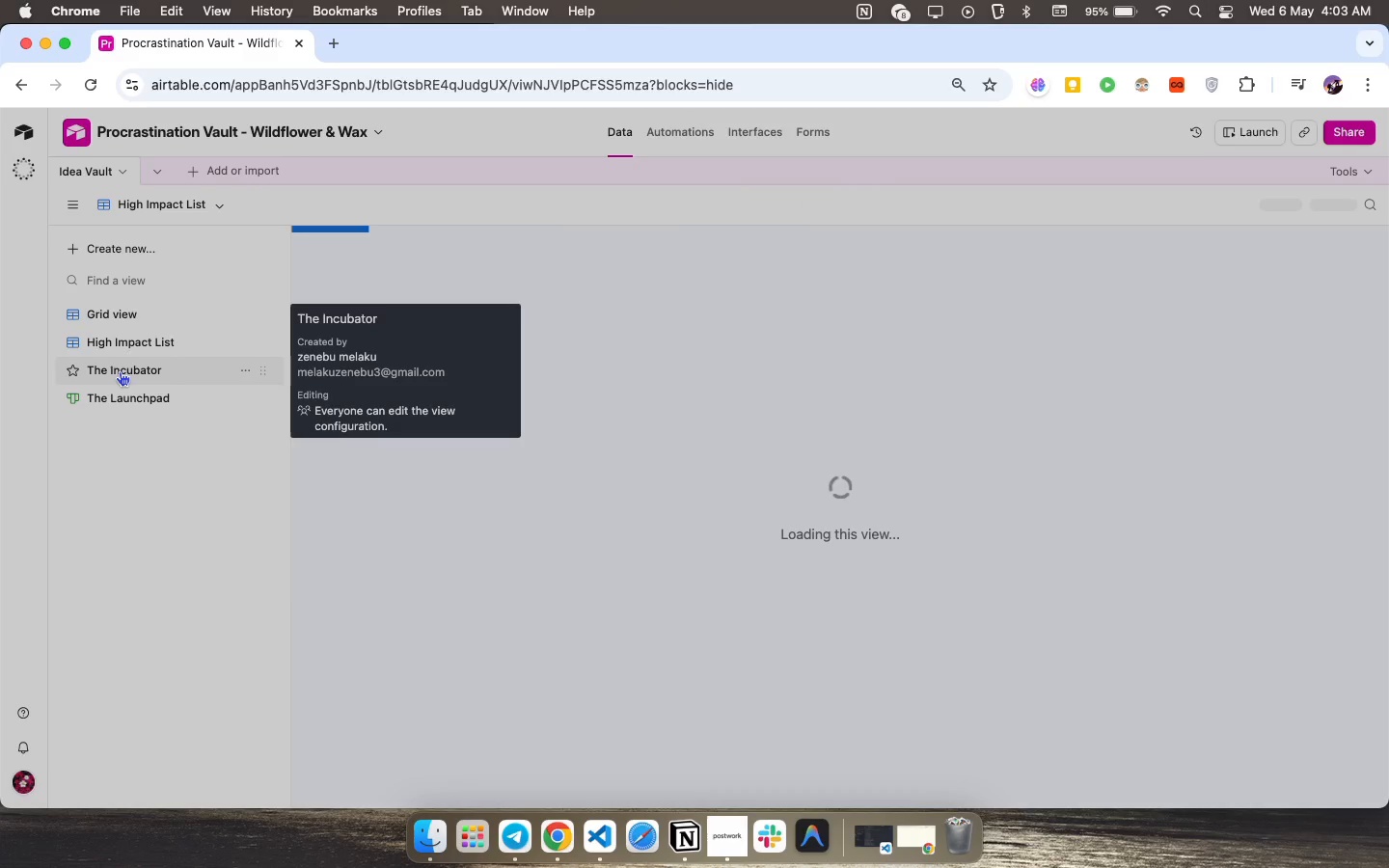 
scroll: coordinate [1134, 410], scroll_direction: down, amount: 41.0
 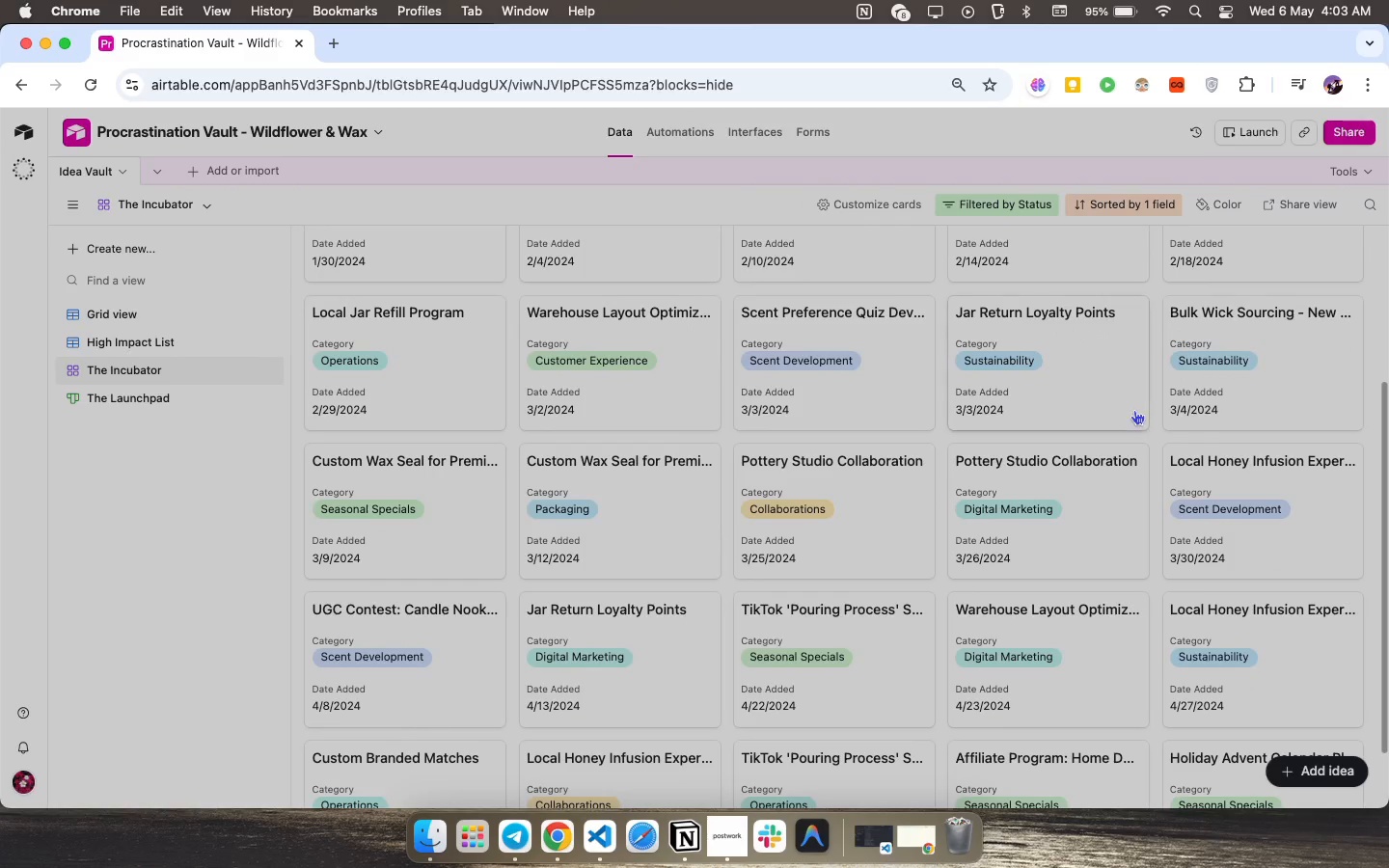 
scroll: coordinate [784, 365], scroll_direction: up, amount: 52.0
 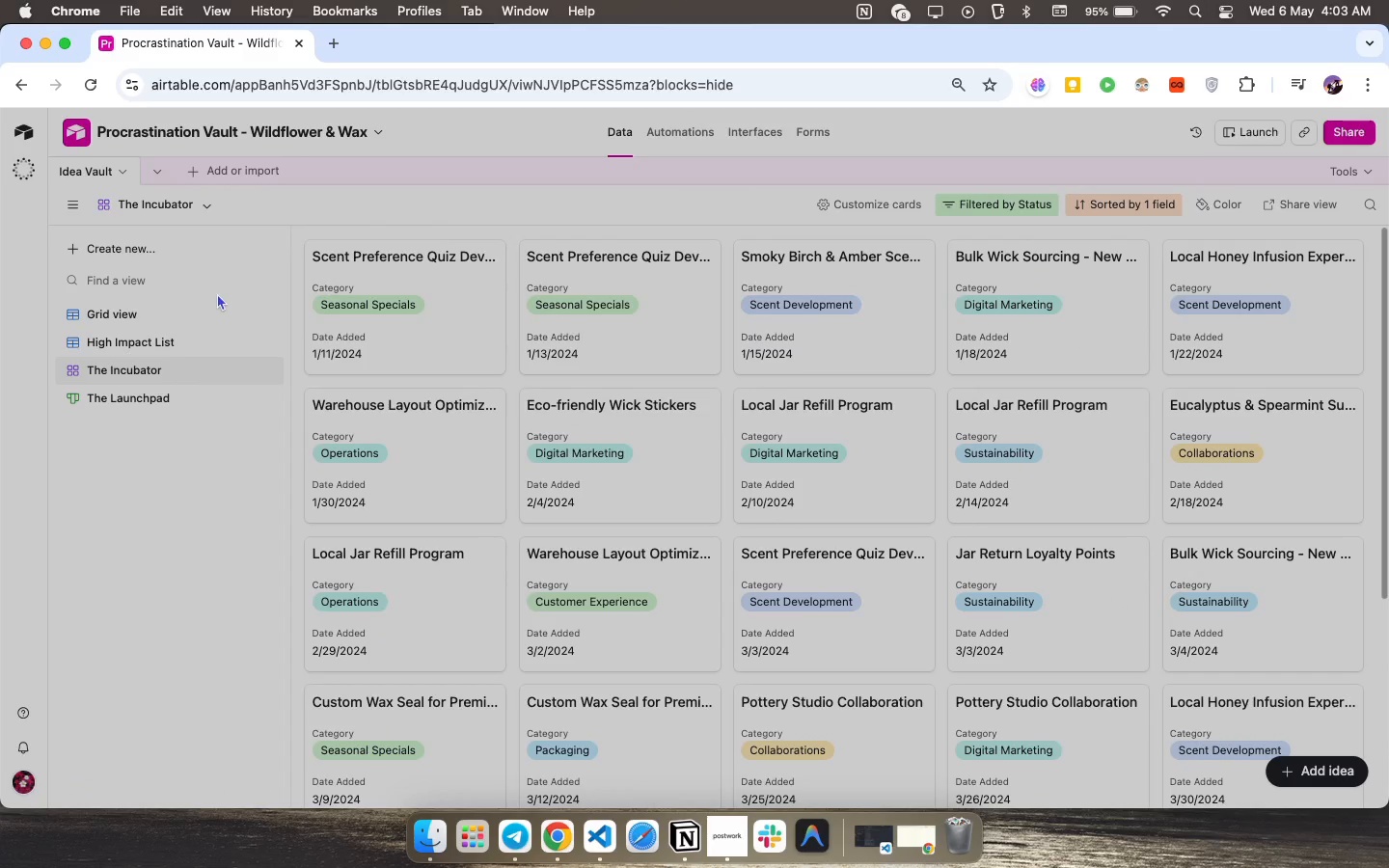 
mouse_move([158, 399])
 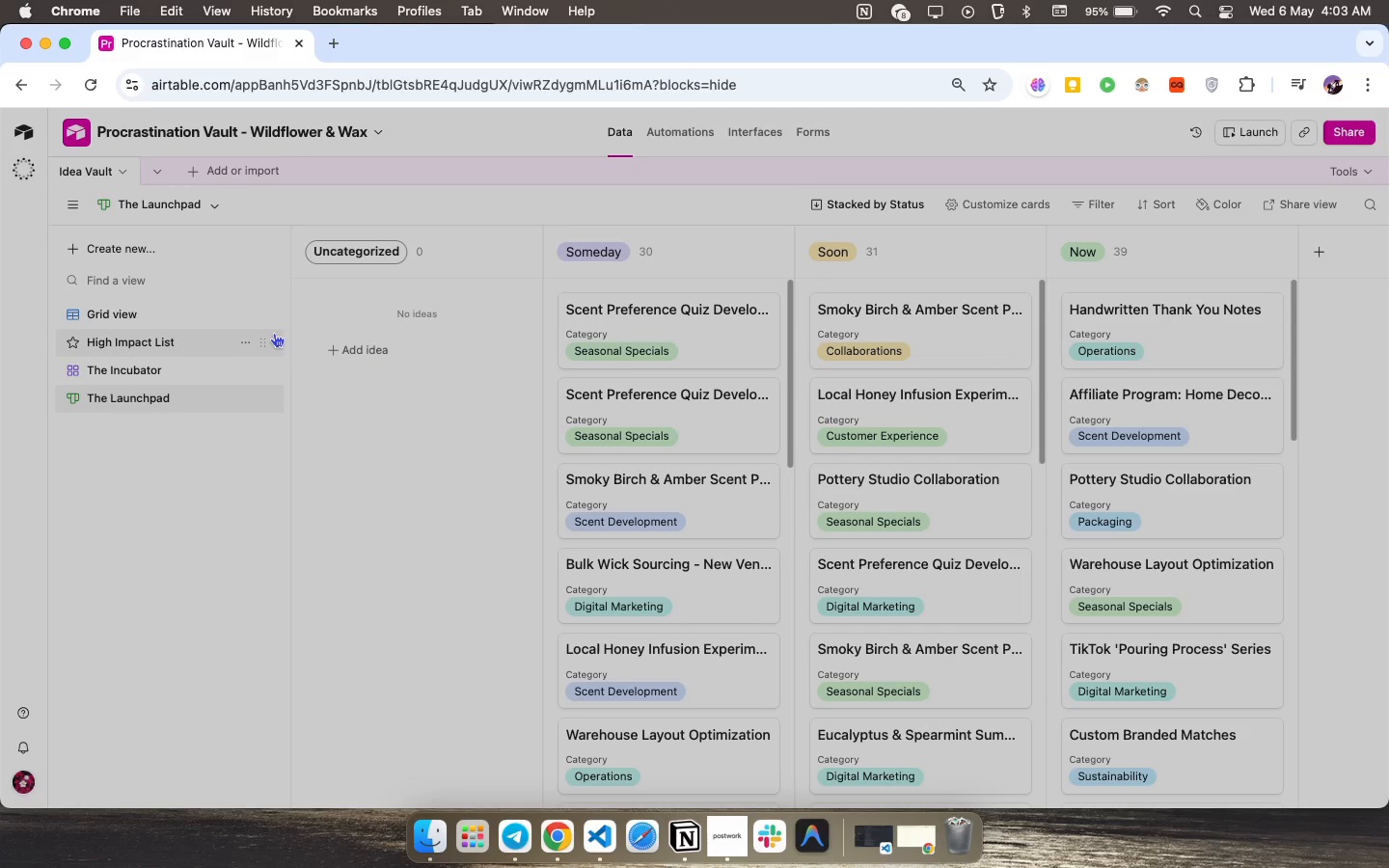 
mouse_move([243, 331])
 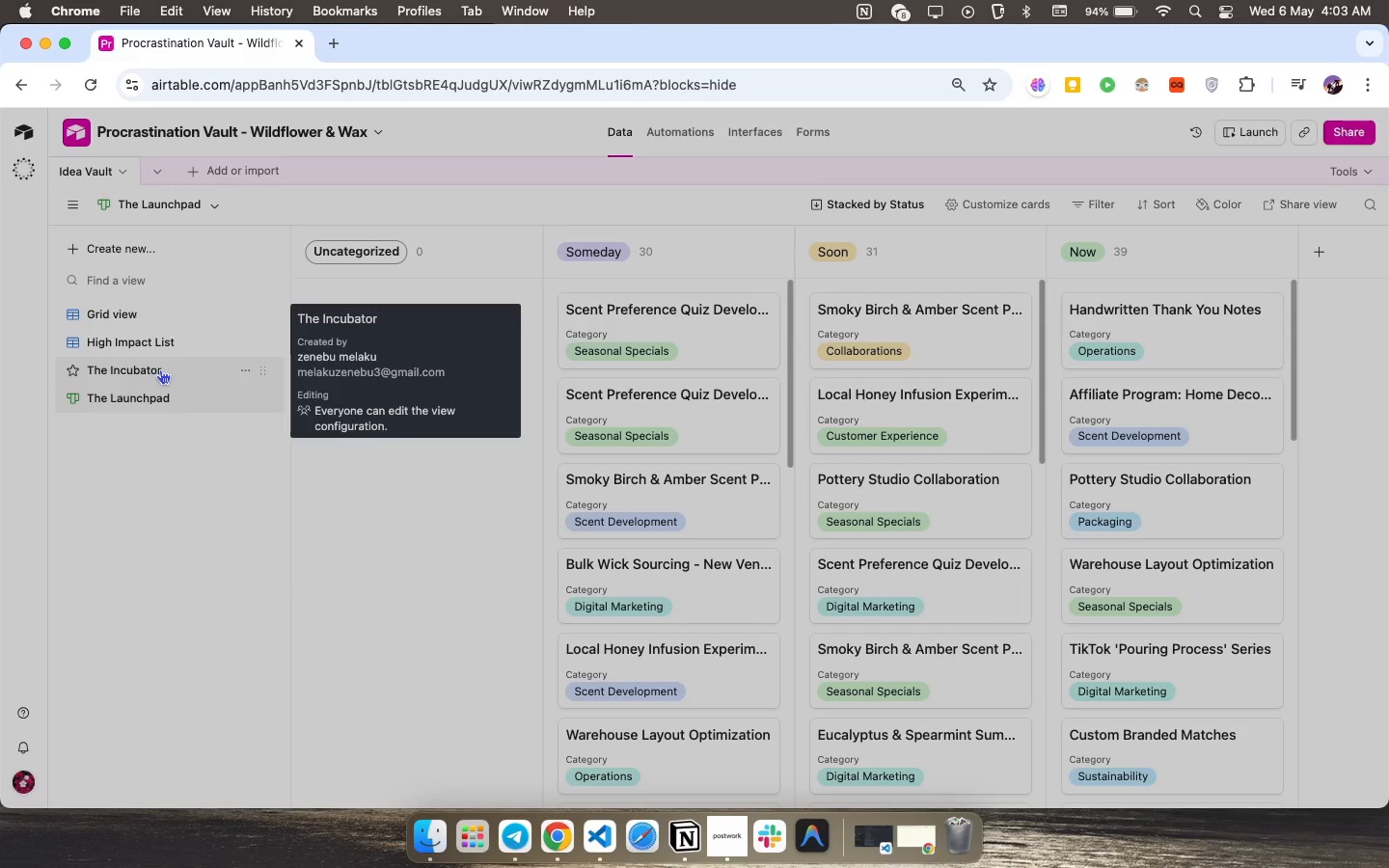 
wait(12.92)
 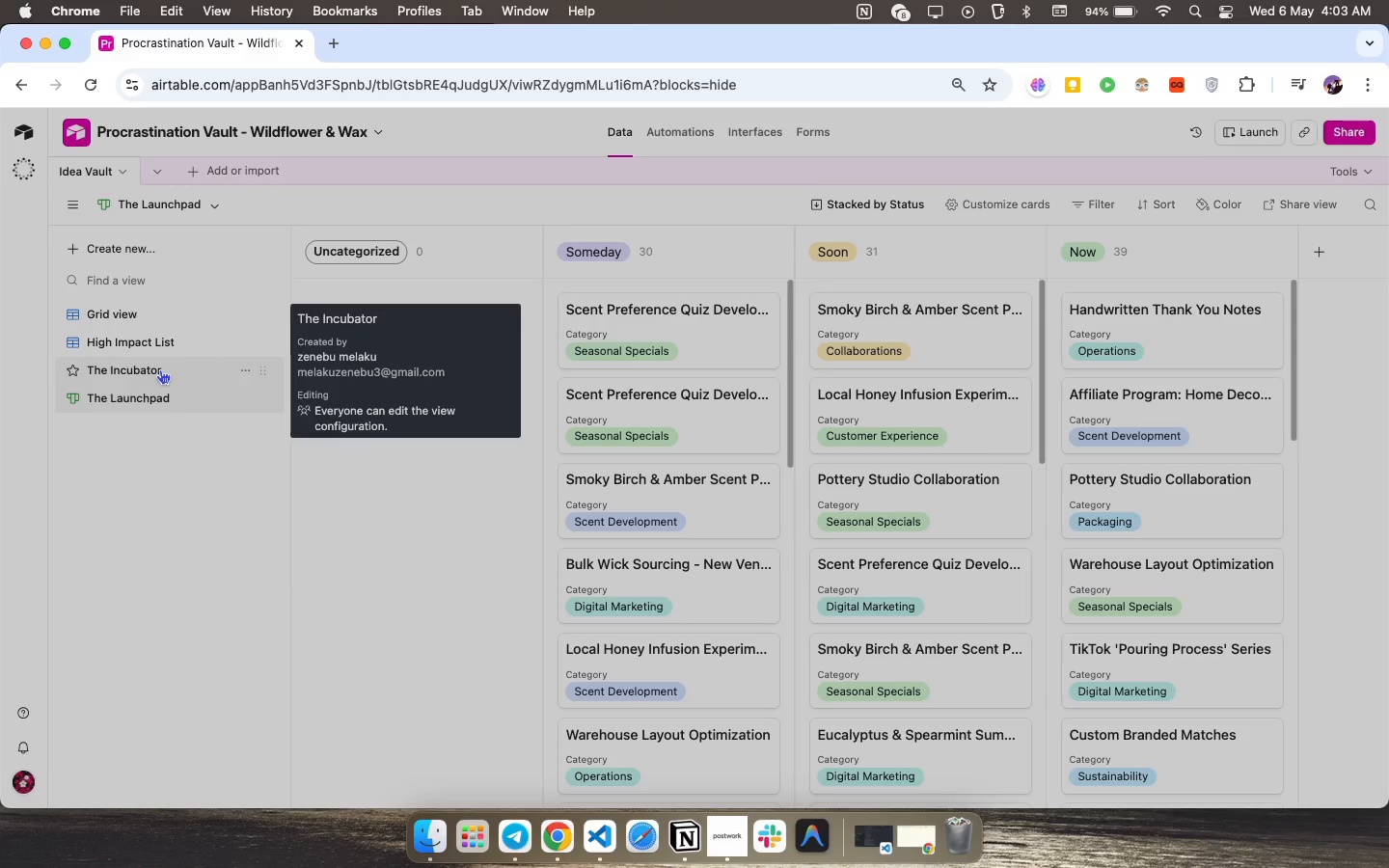 
left_click([251, 371])
 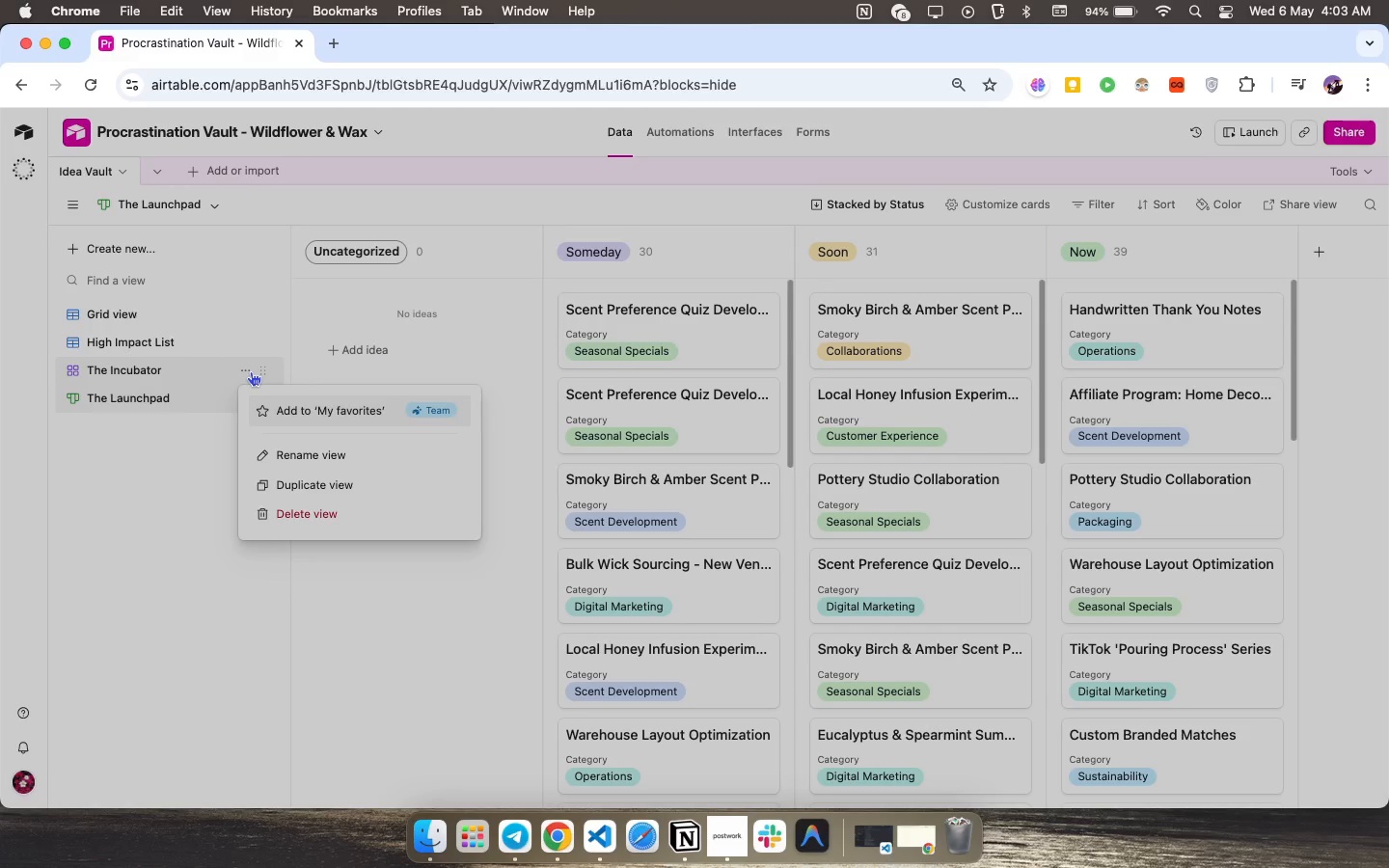 
wait(5.7)
 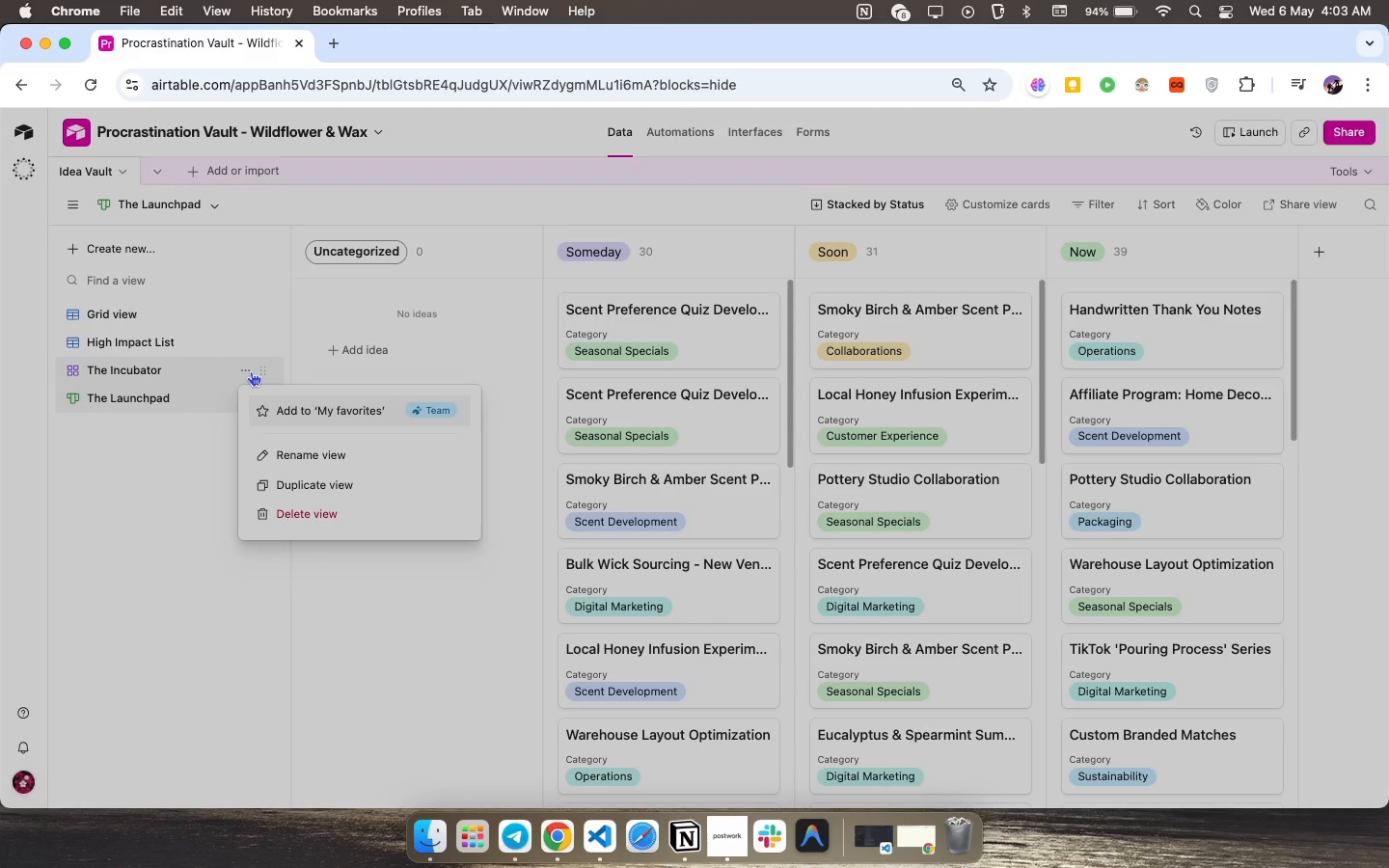 
scroll: coordinate [435, 462], scroll_direction: down, amount: 6.0
 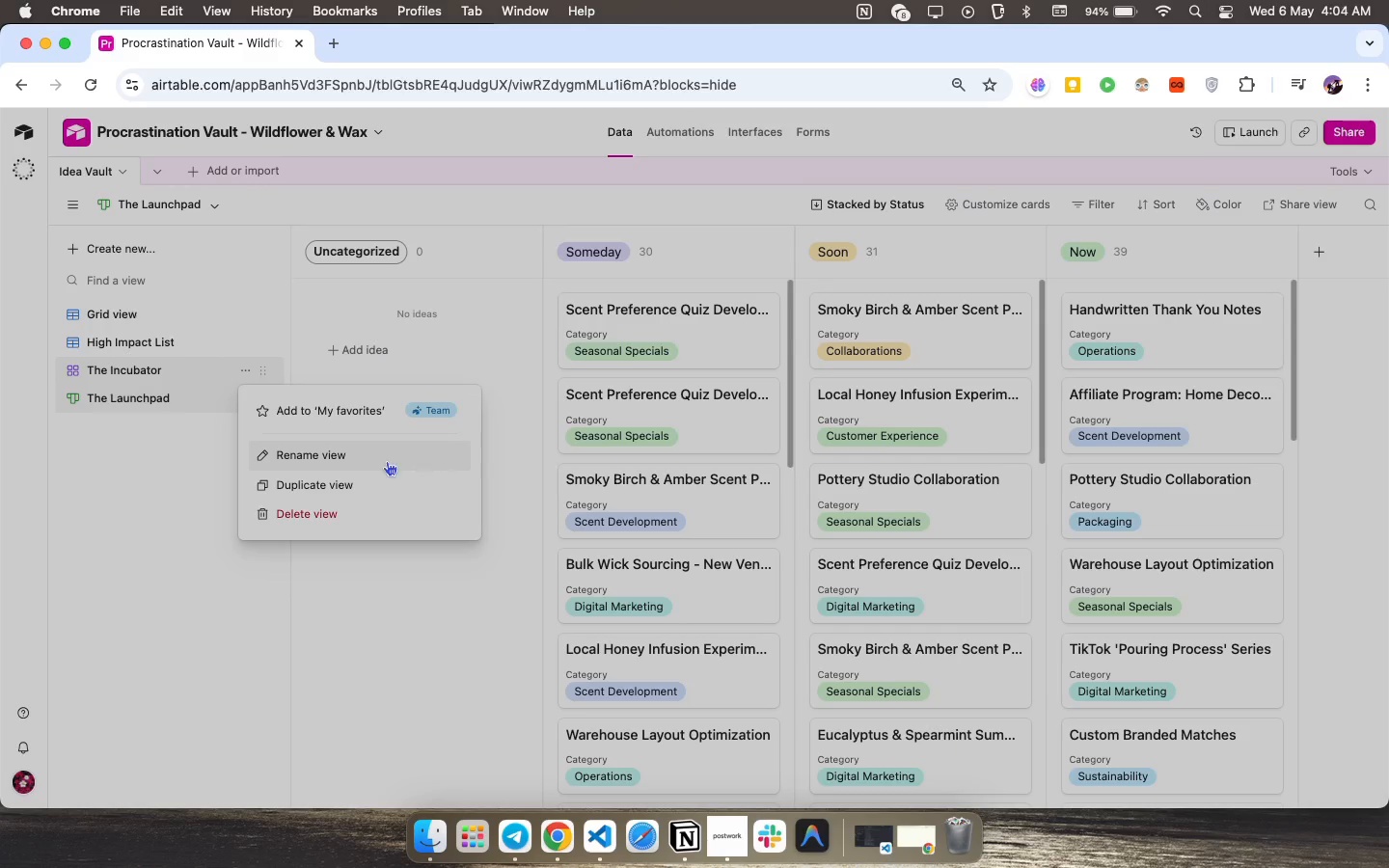 
left_click([177, 460])
 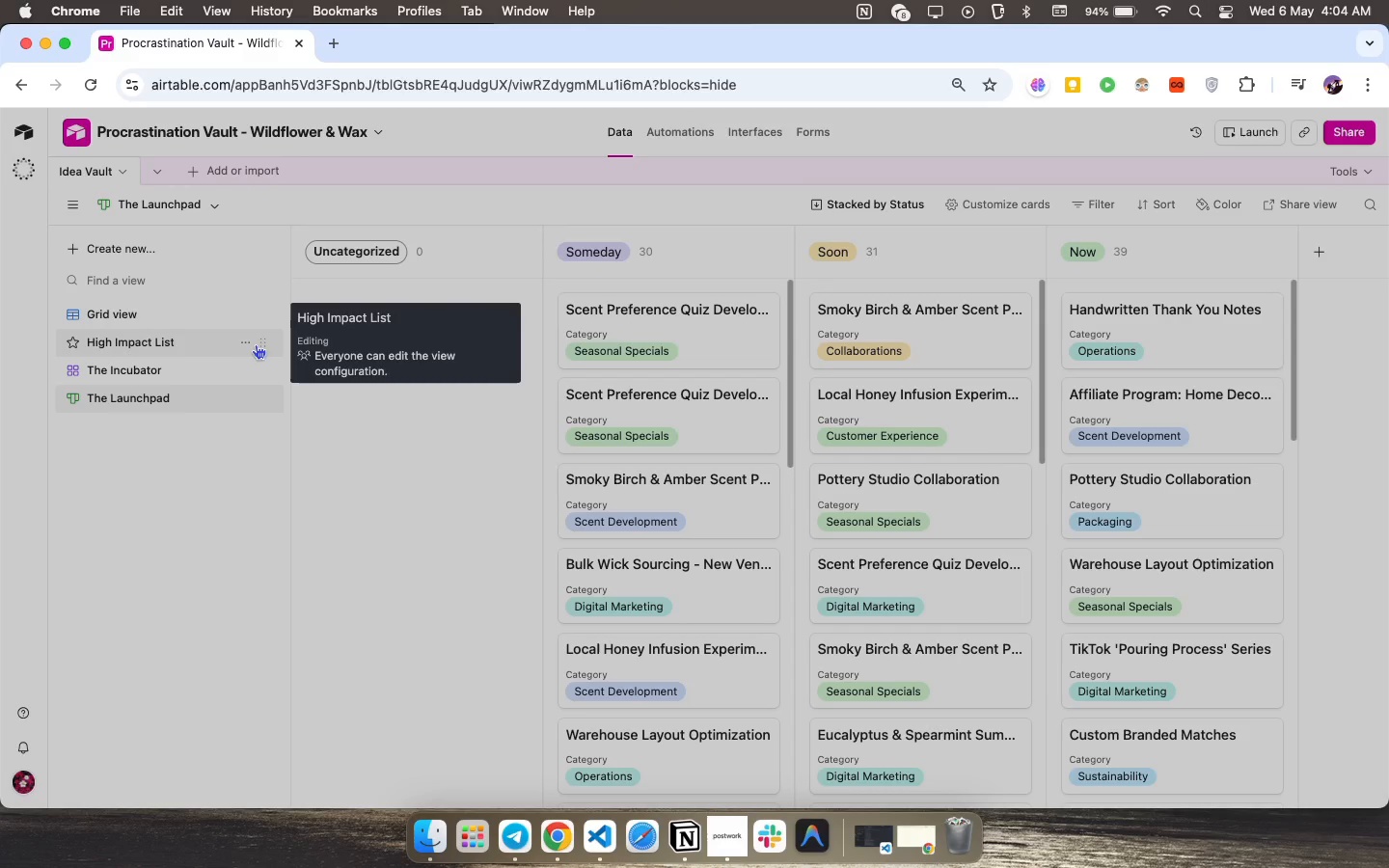 
left_click([246, 330])
 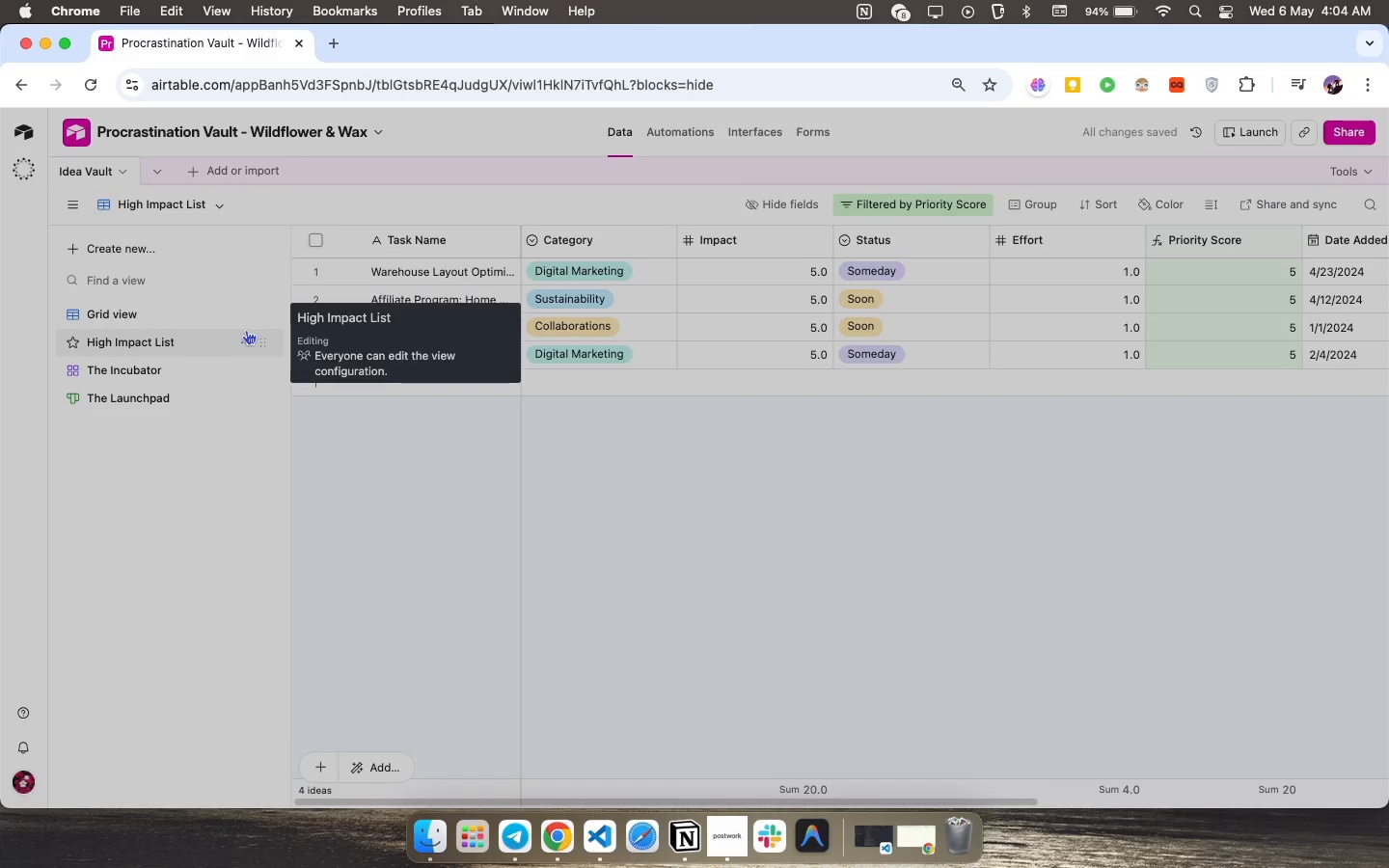 
wait(9.76)
 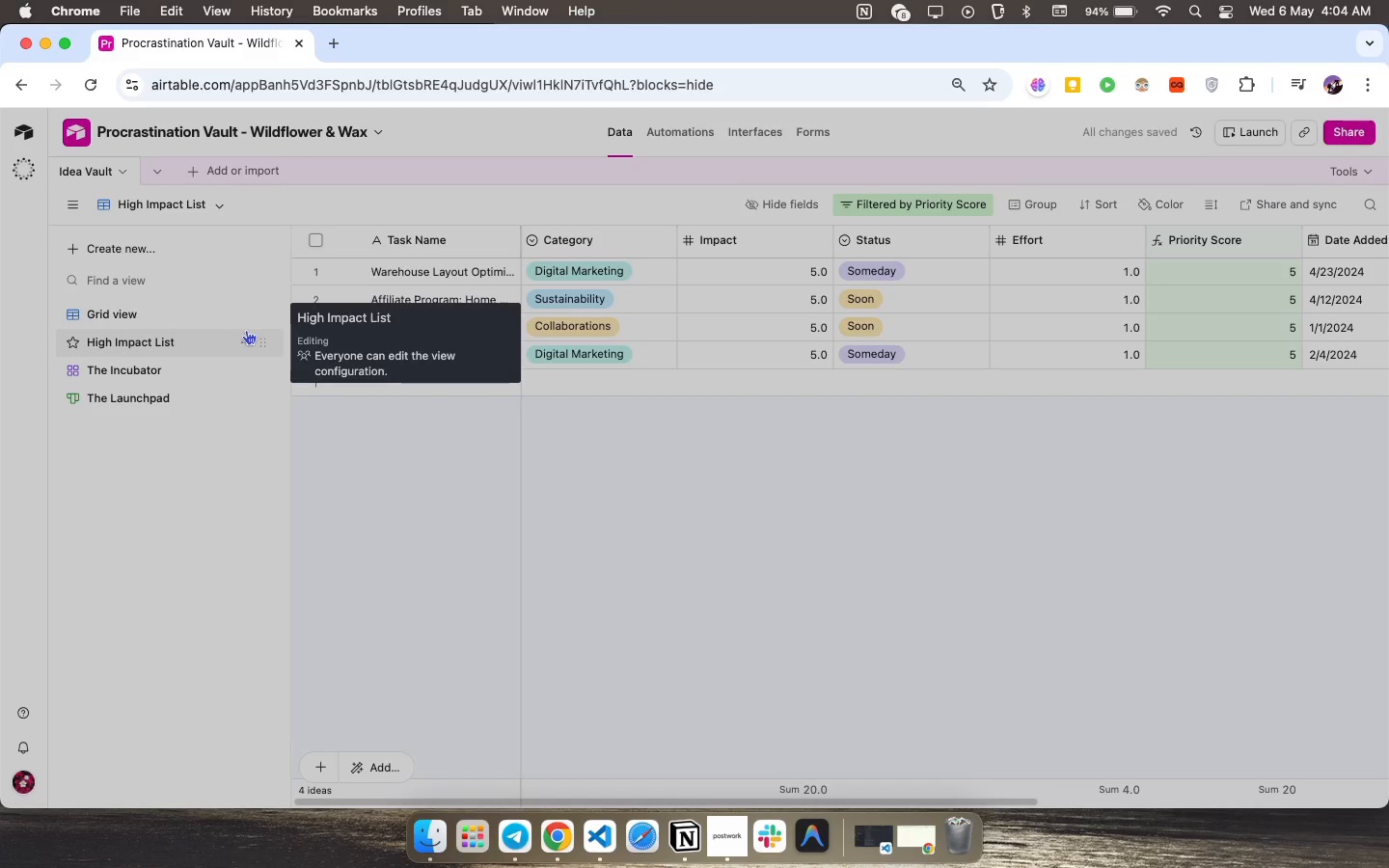 
left_click([167, 353])
 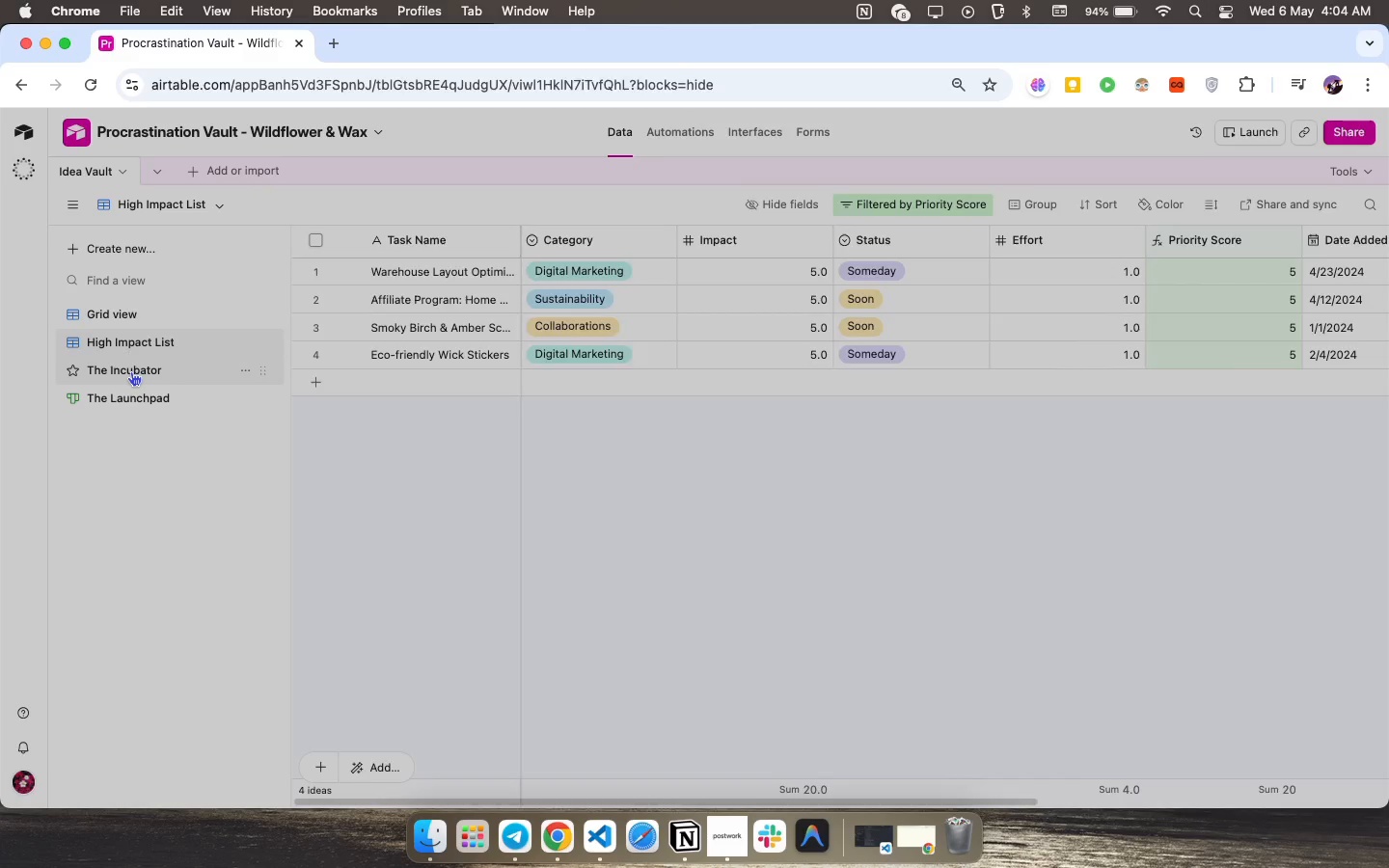 
double_click([131, 371])
 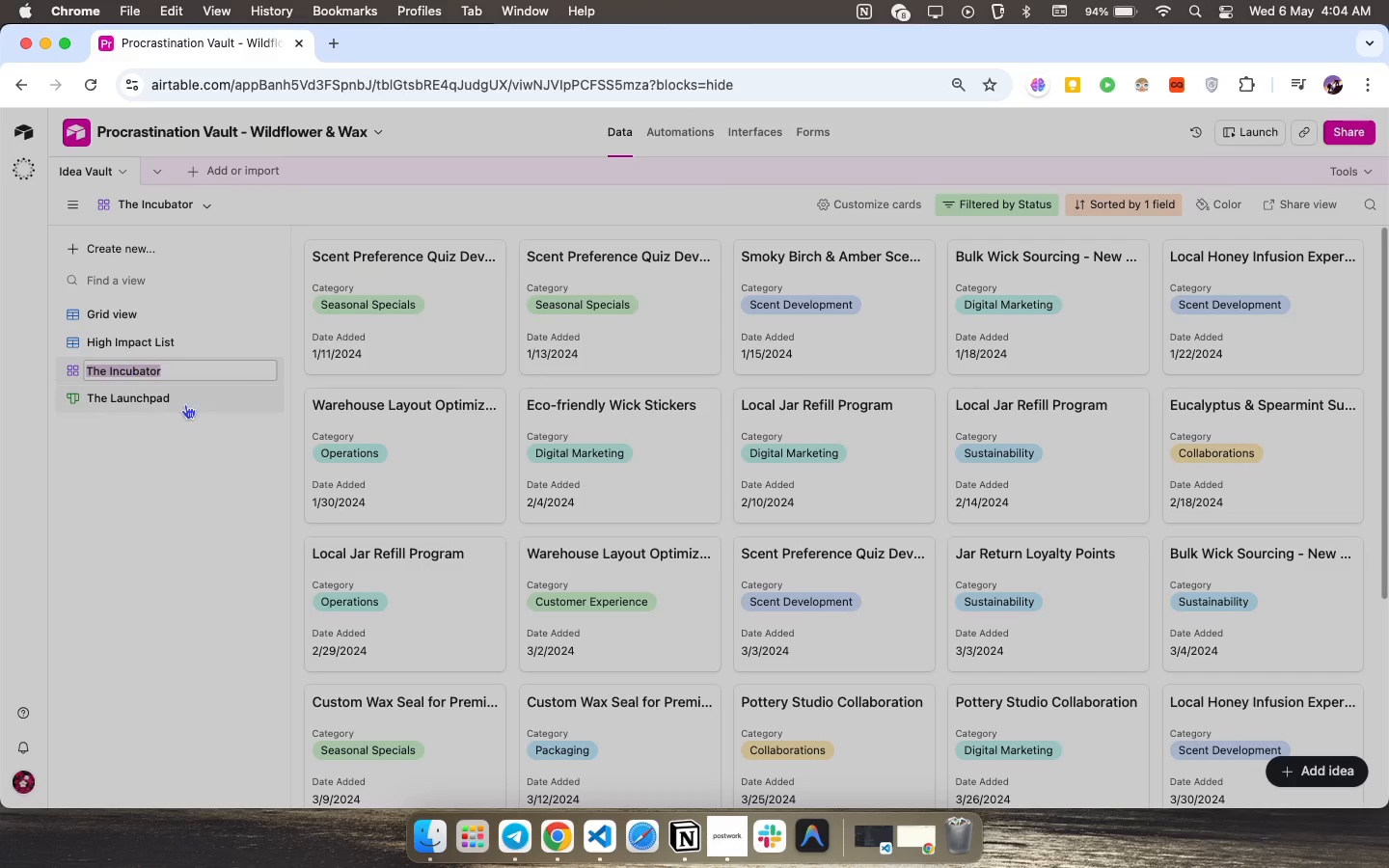 
wait(8.61)
 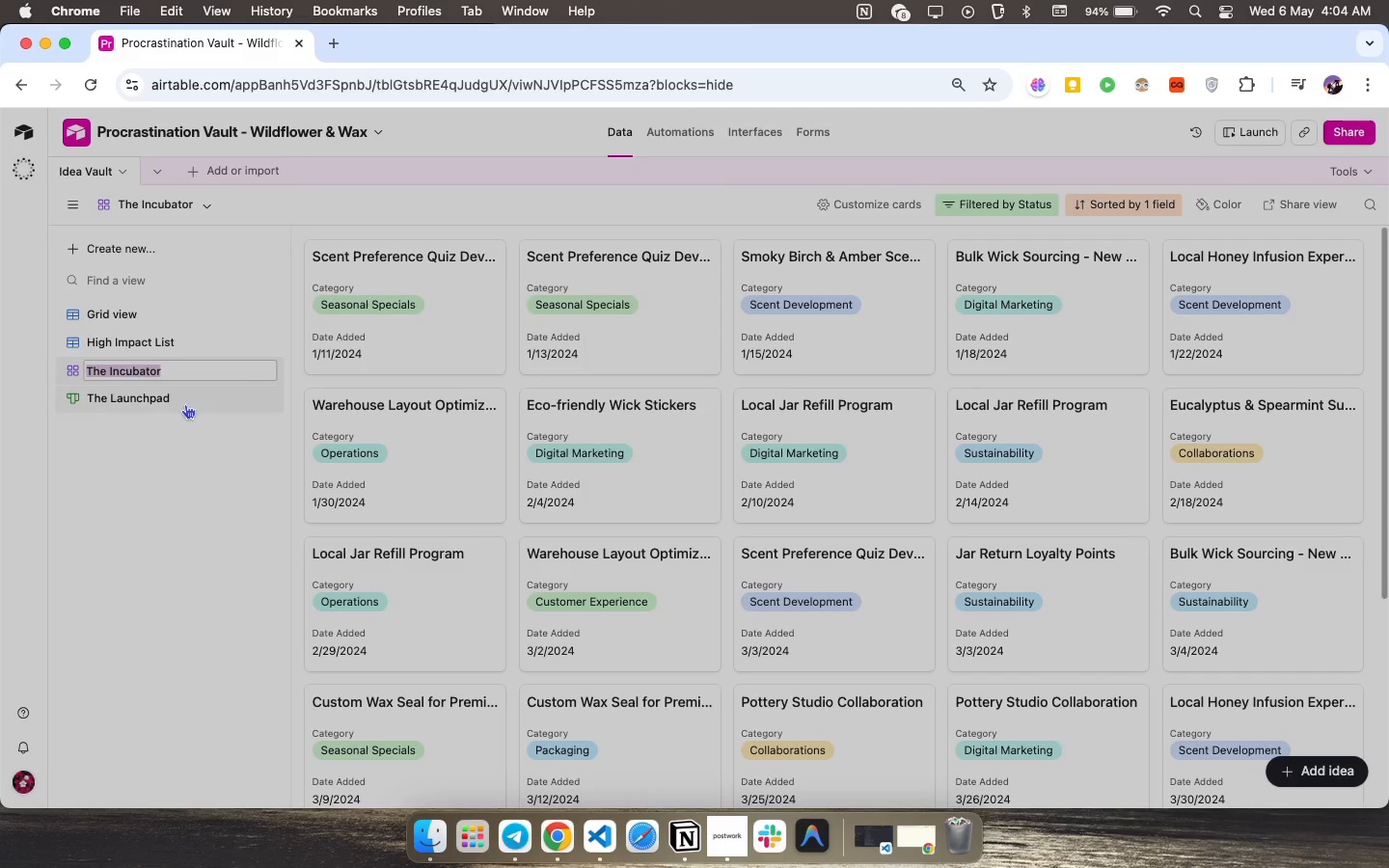 
left_click([134, 440])
 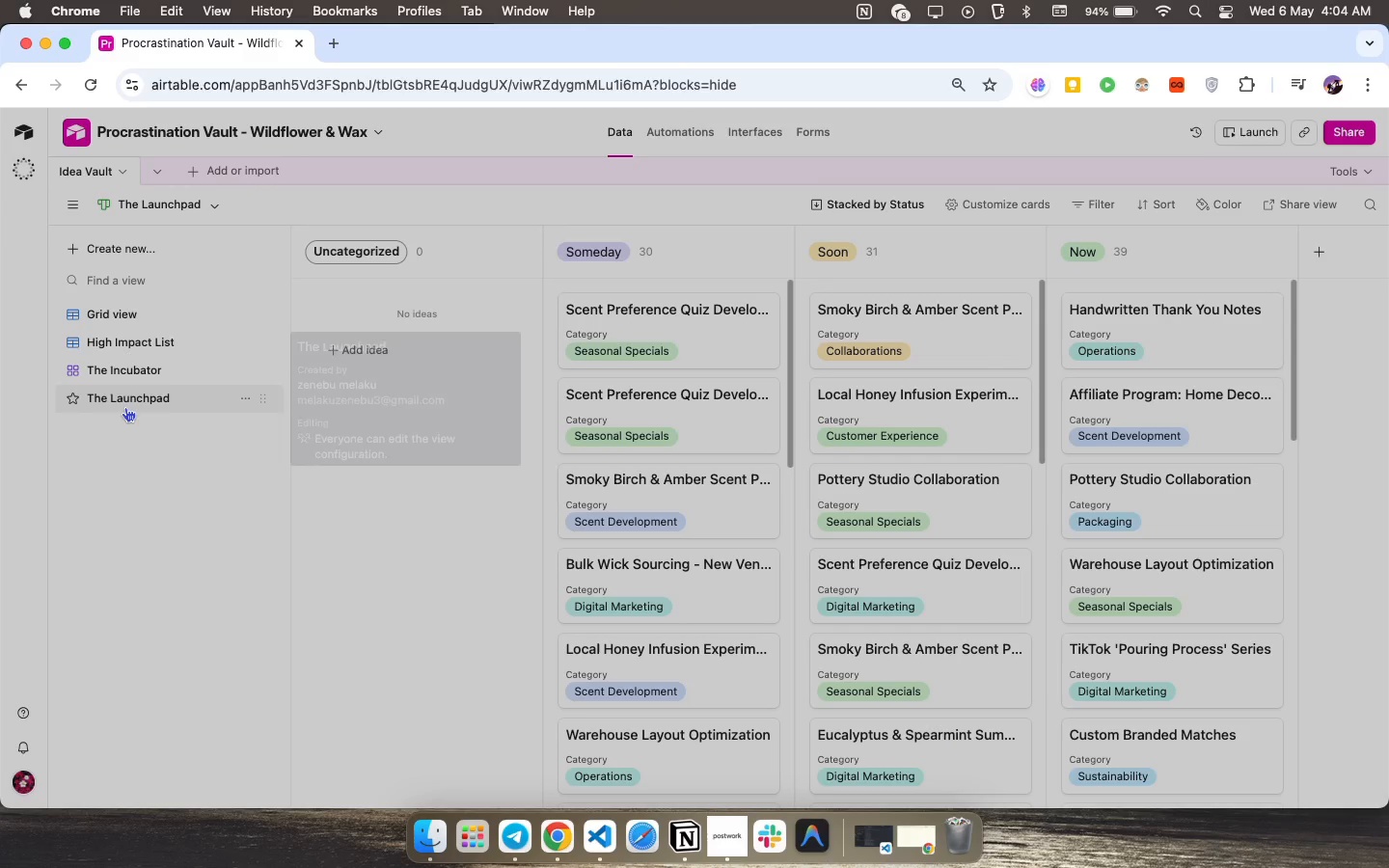 
left_click([136, 397])
 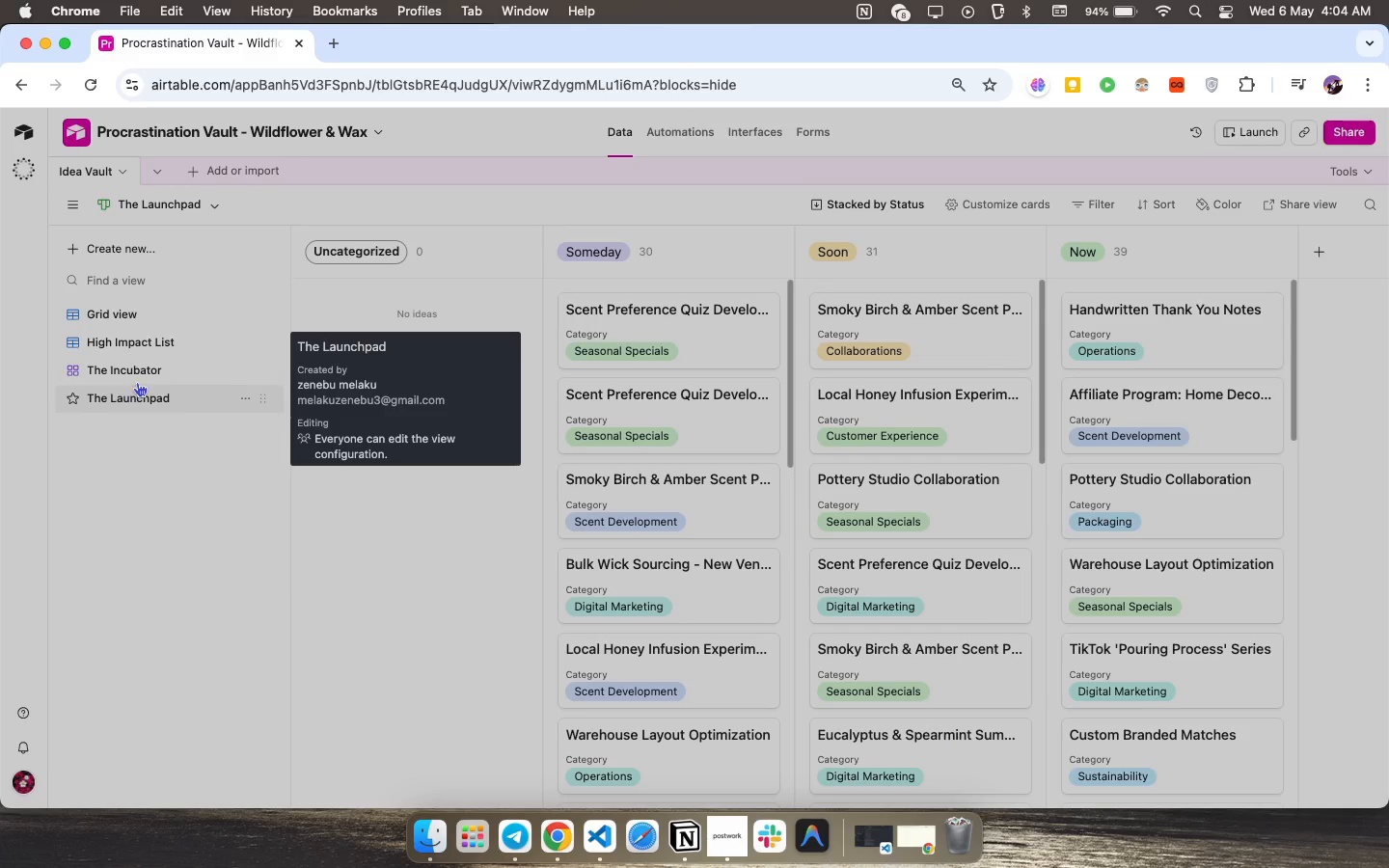 
left_click([130, 314])
 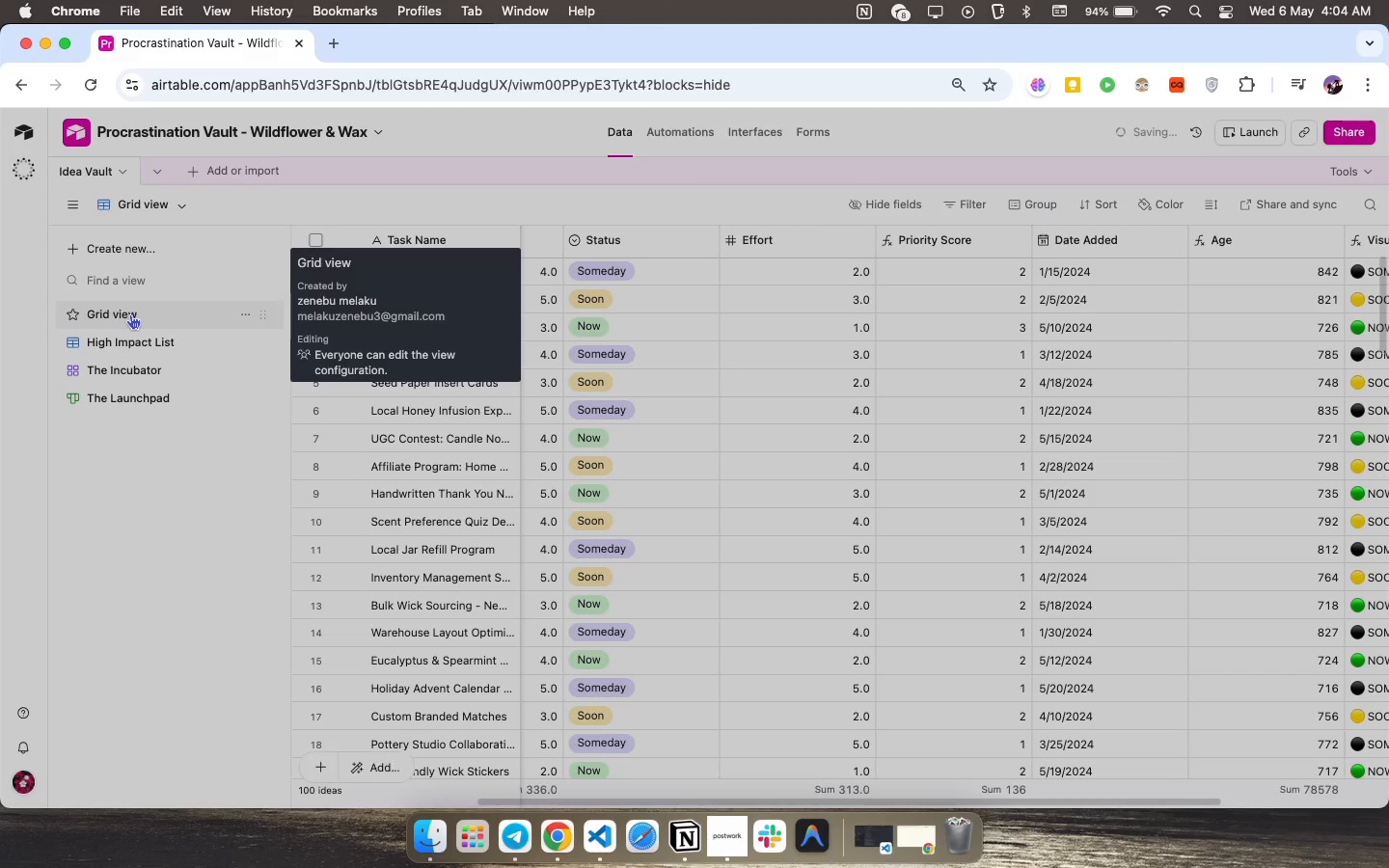 
scroll: coordinate [709, 317], scroll_direction: down, amount: 39.0
 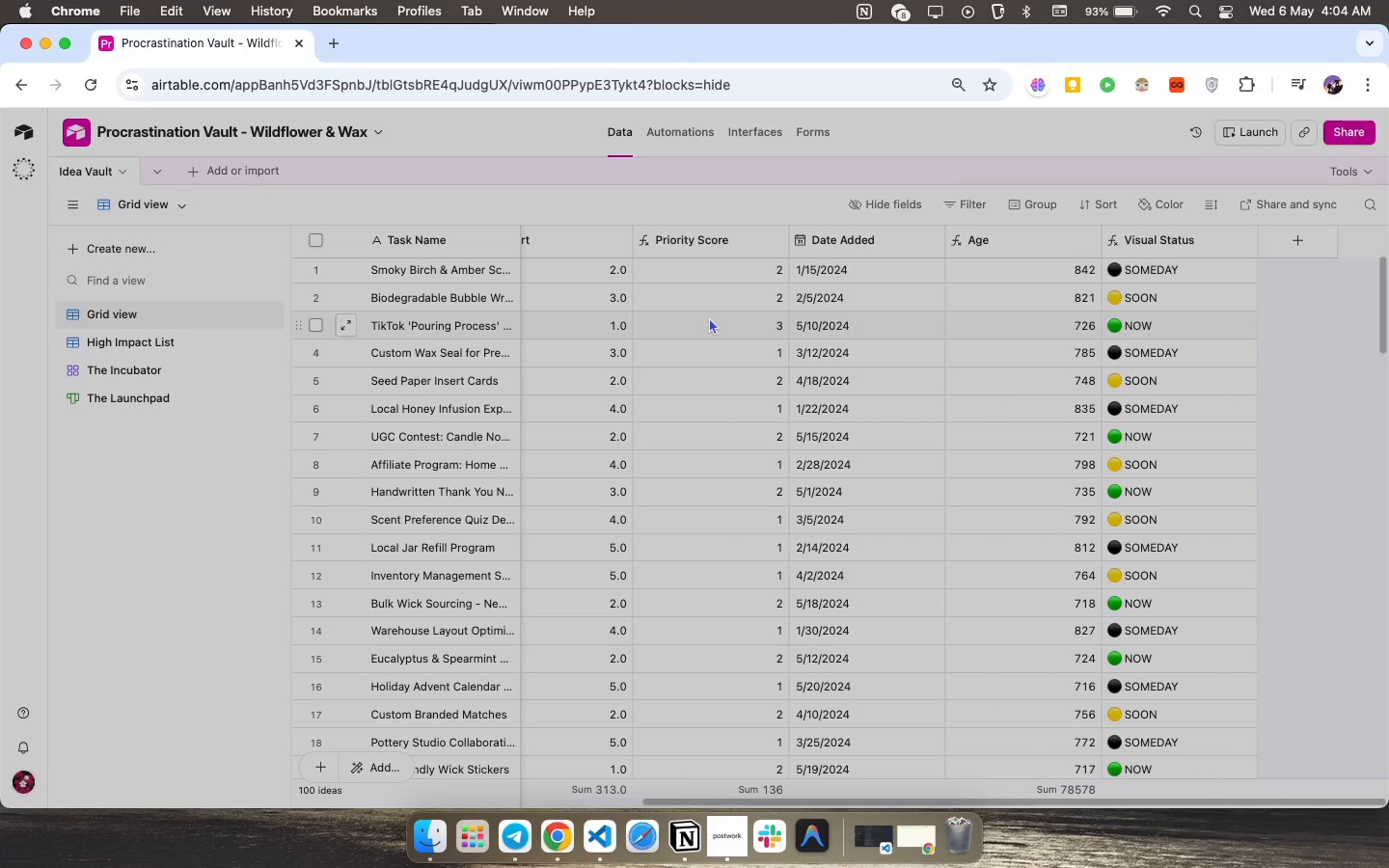 
wait(27.53)
 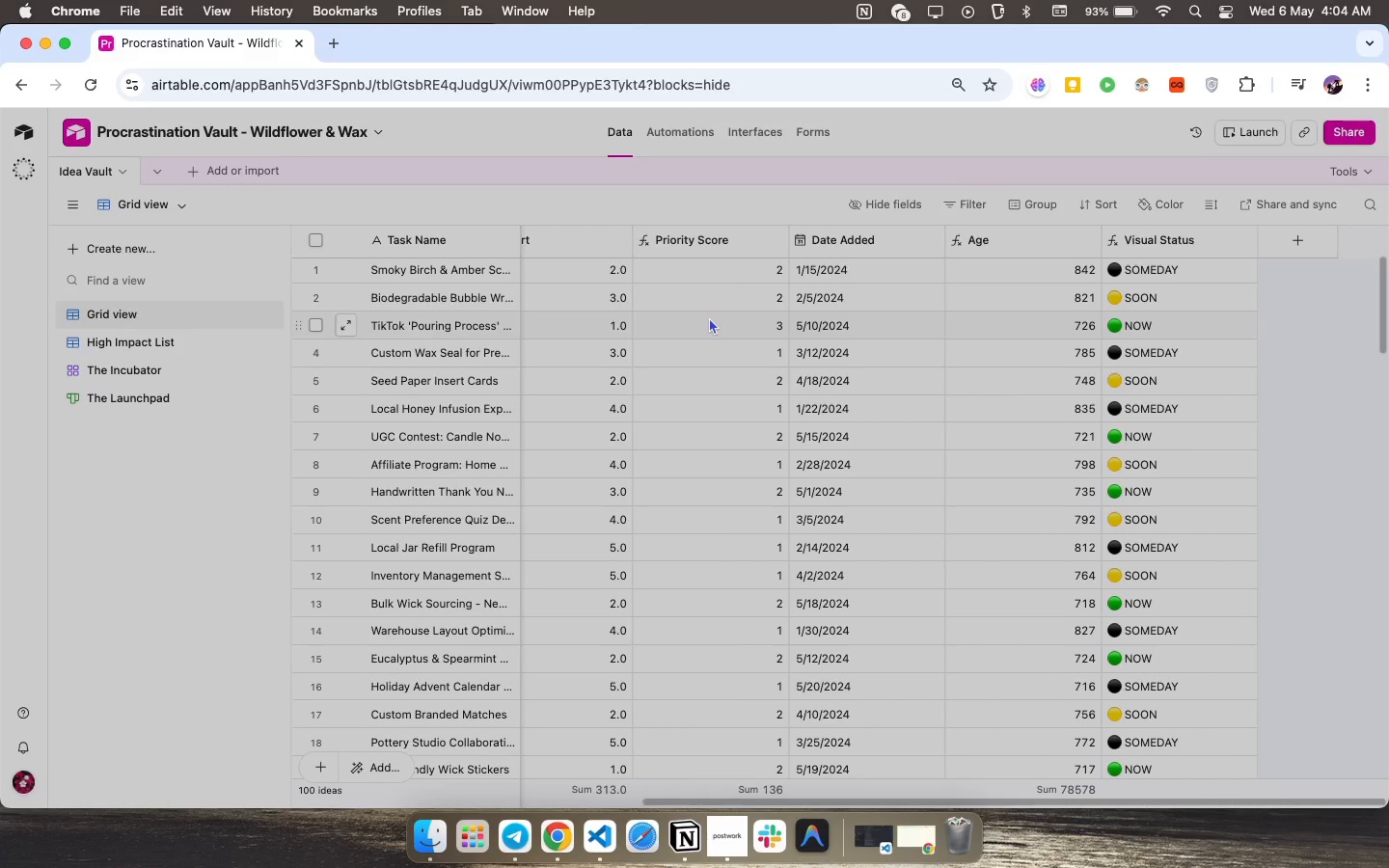 
scroll: coordinate [454, 378], scroll_direction: down, amount: 2.0
 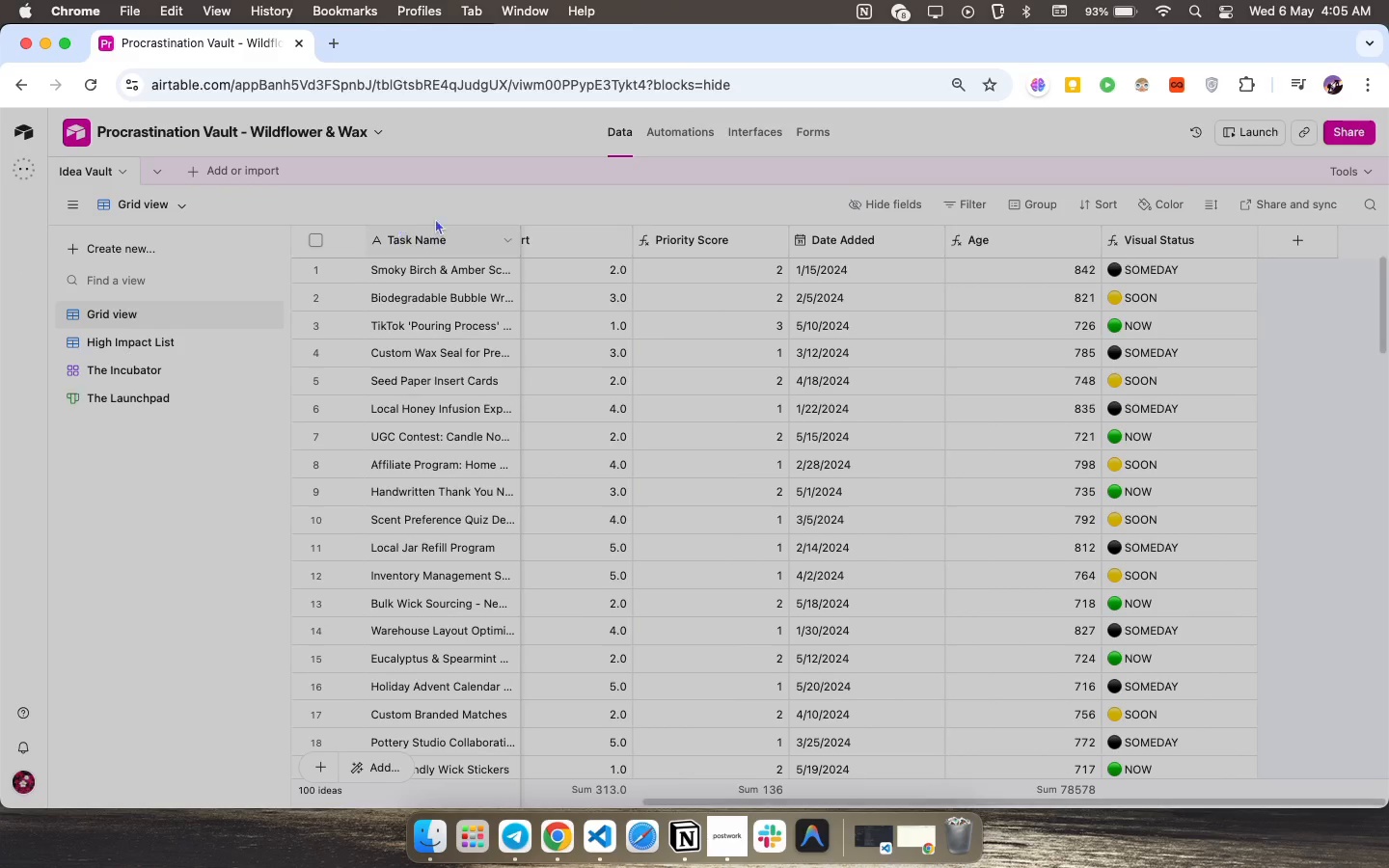 
scroll: coordinate [454, 378], scroll_direction: up, amount: 34.0
 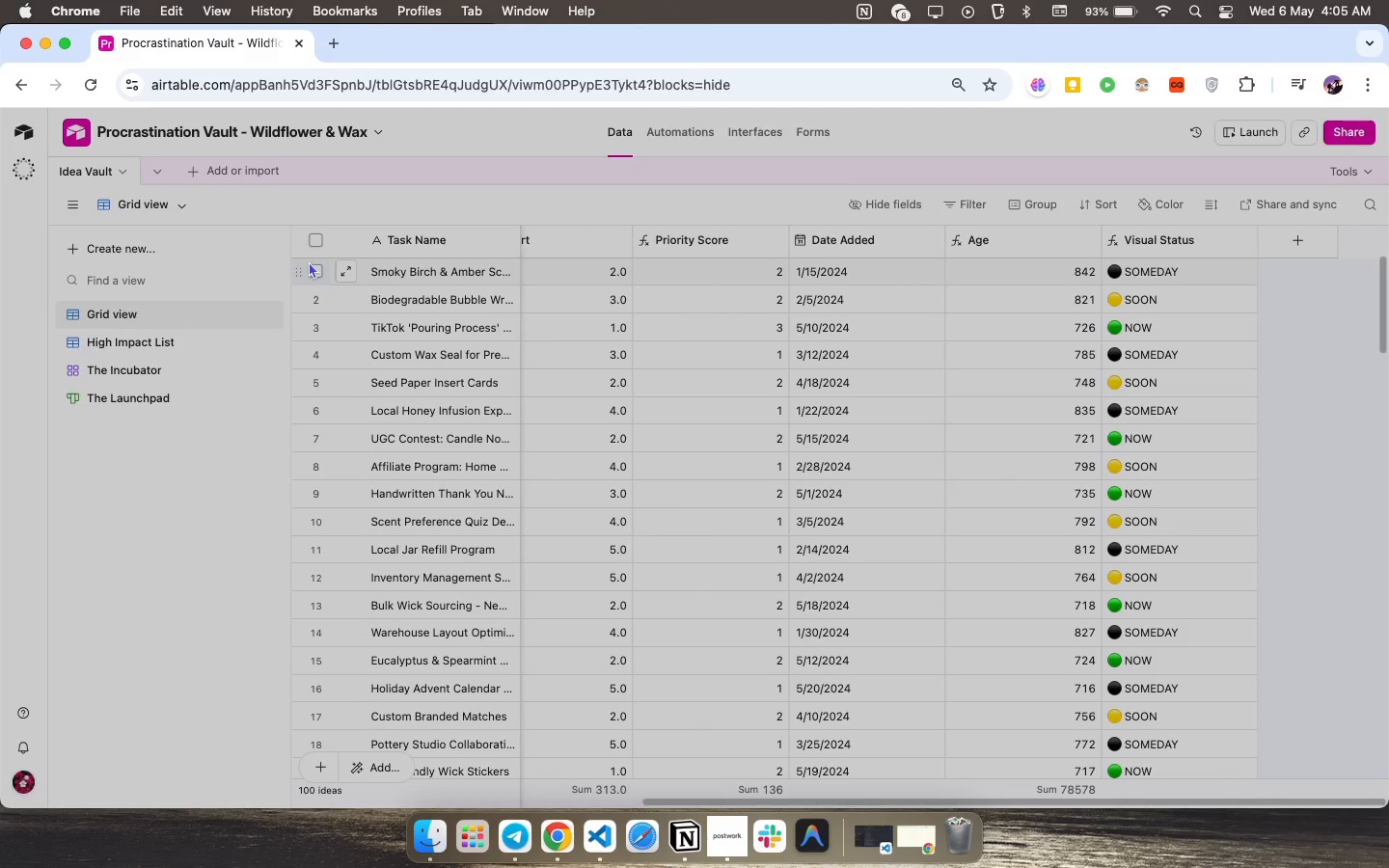 
mouse_move([393, 247])
 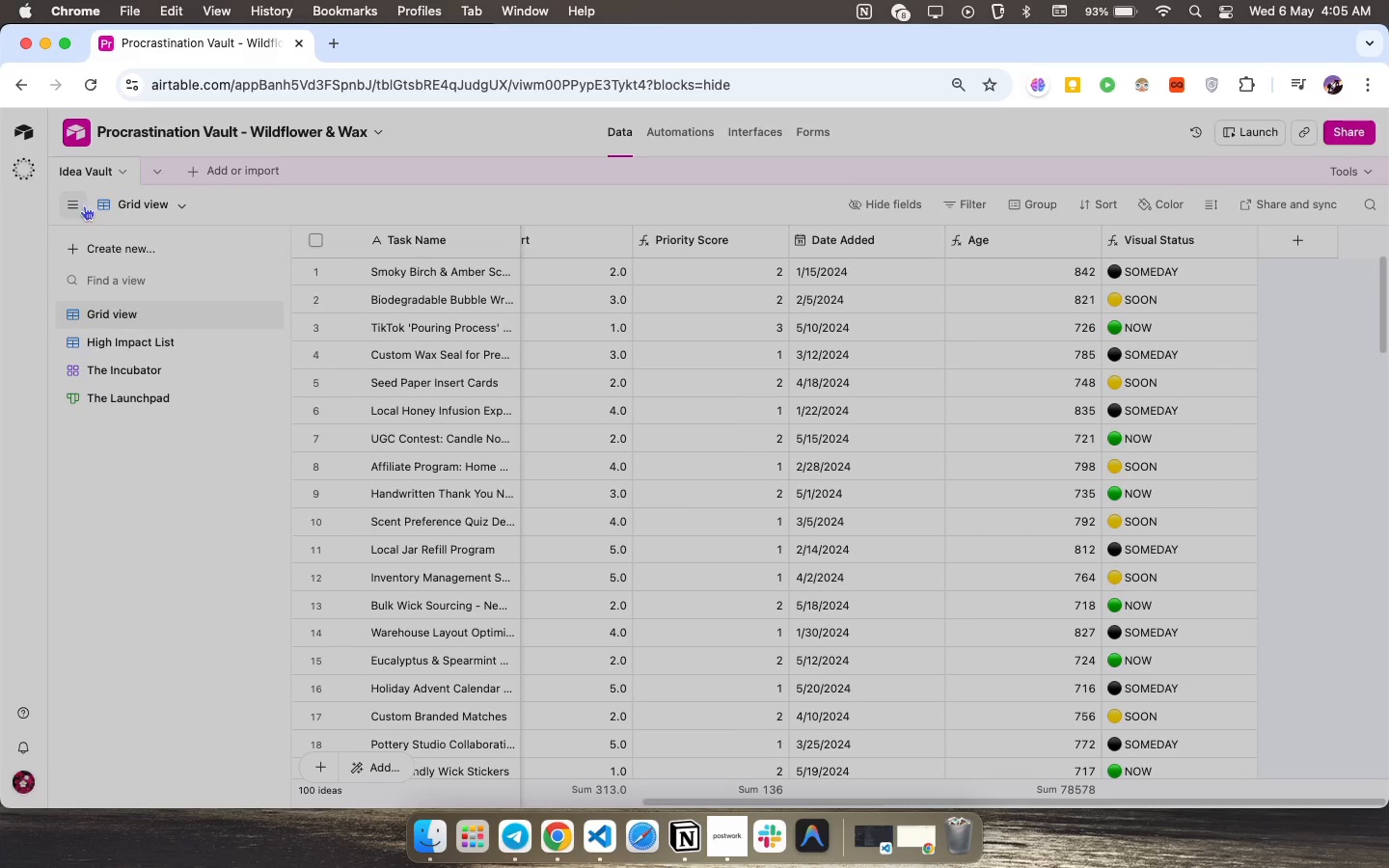 
left_click([71, 201])
 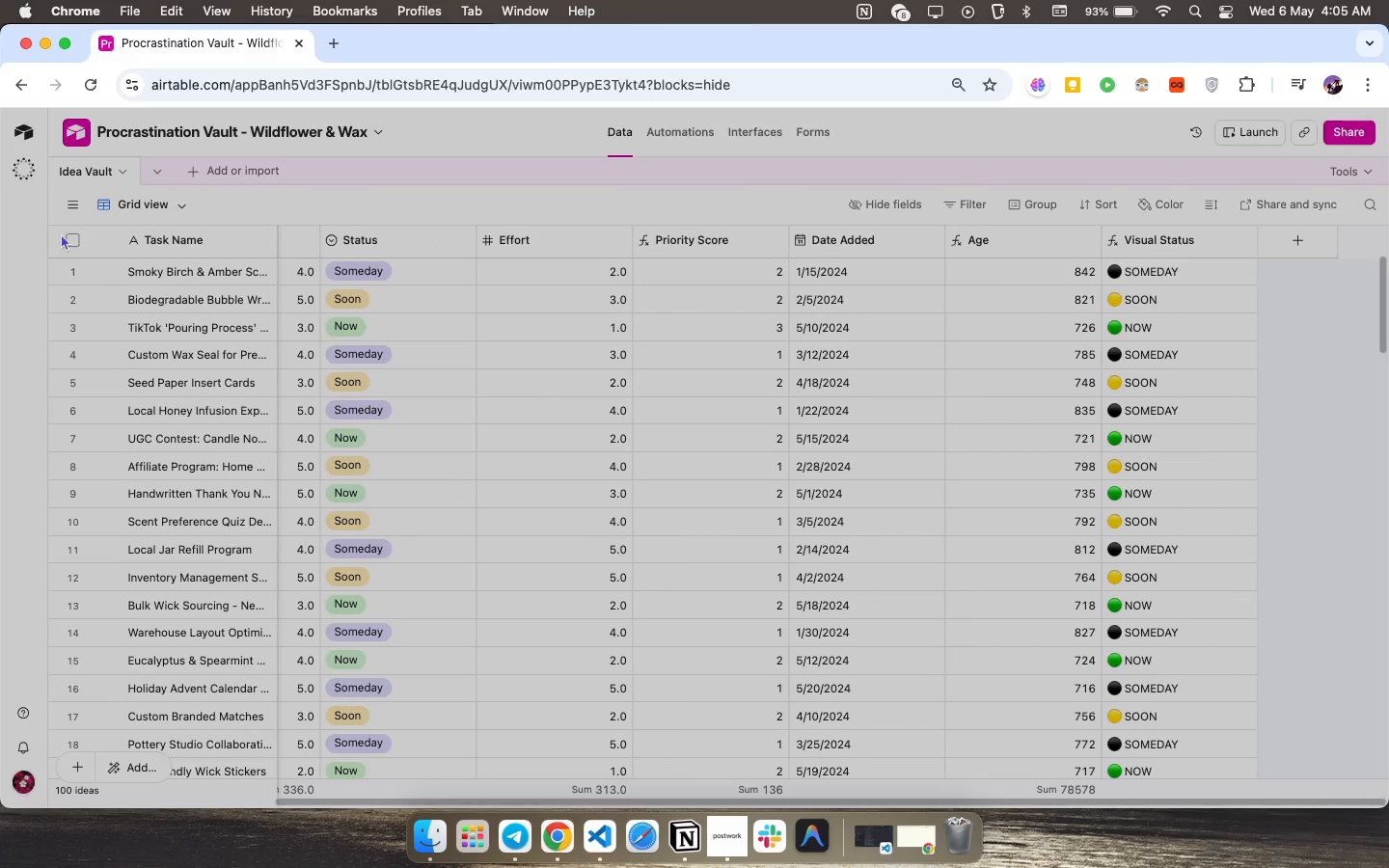 
left_click([76, 236])
 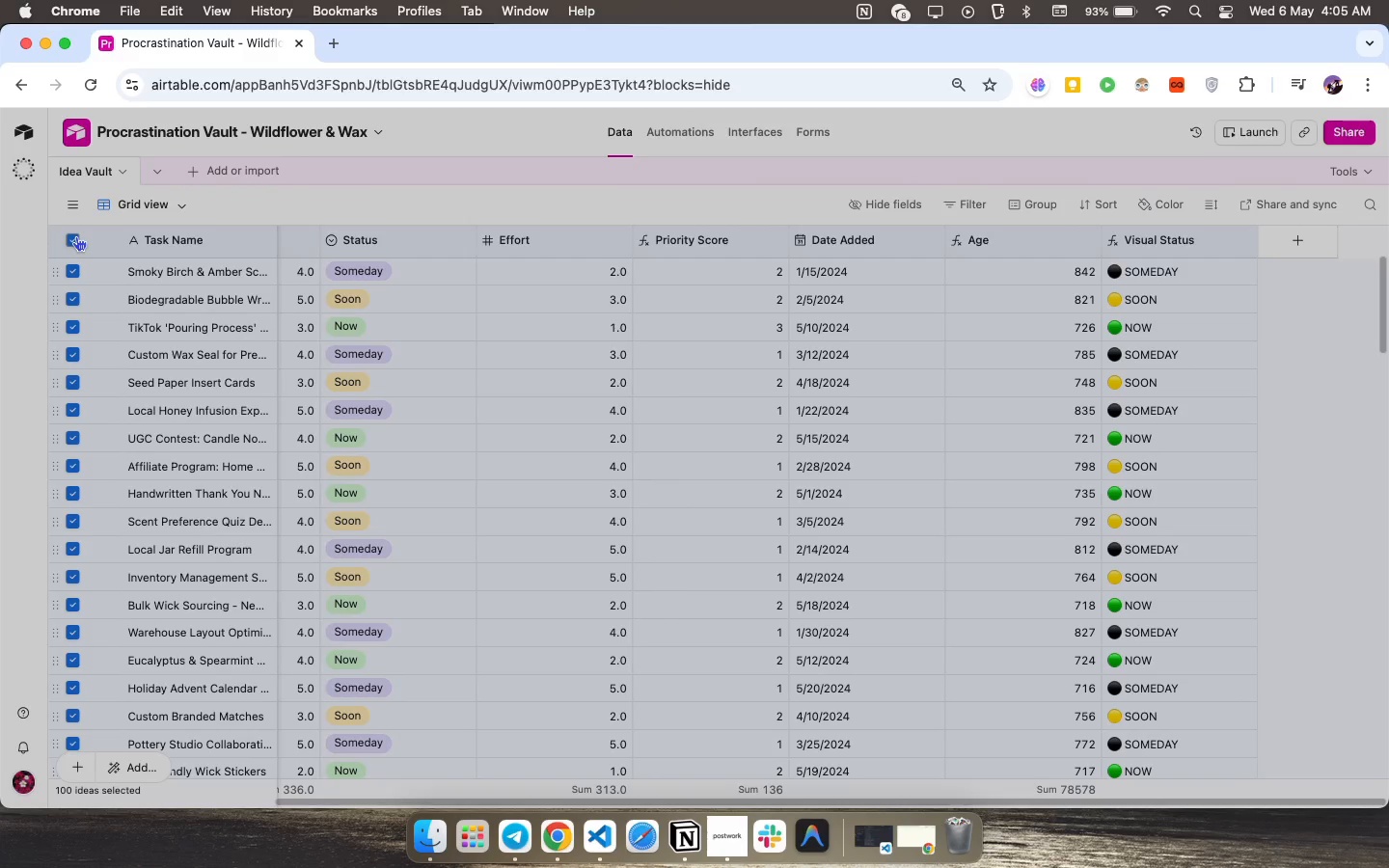 
left_click([76, 236])
 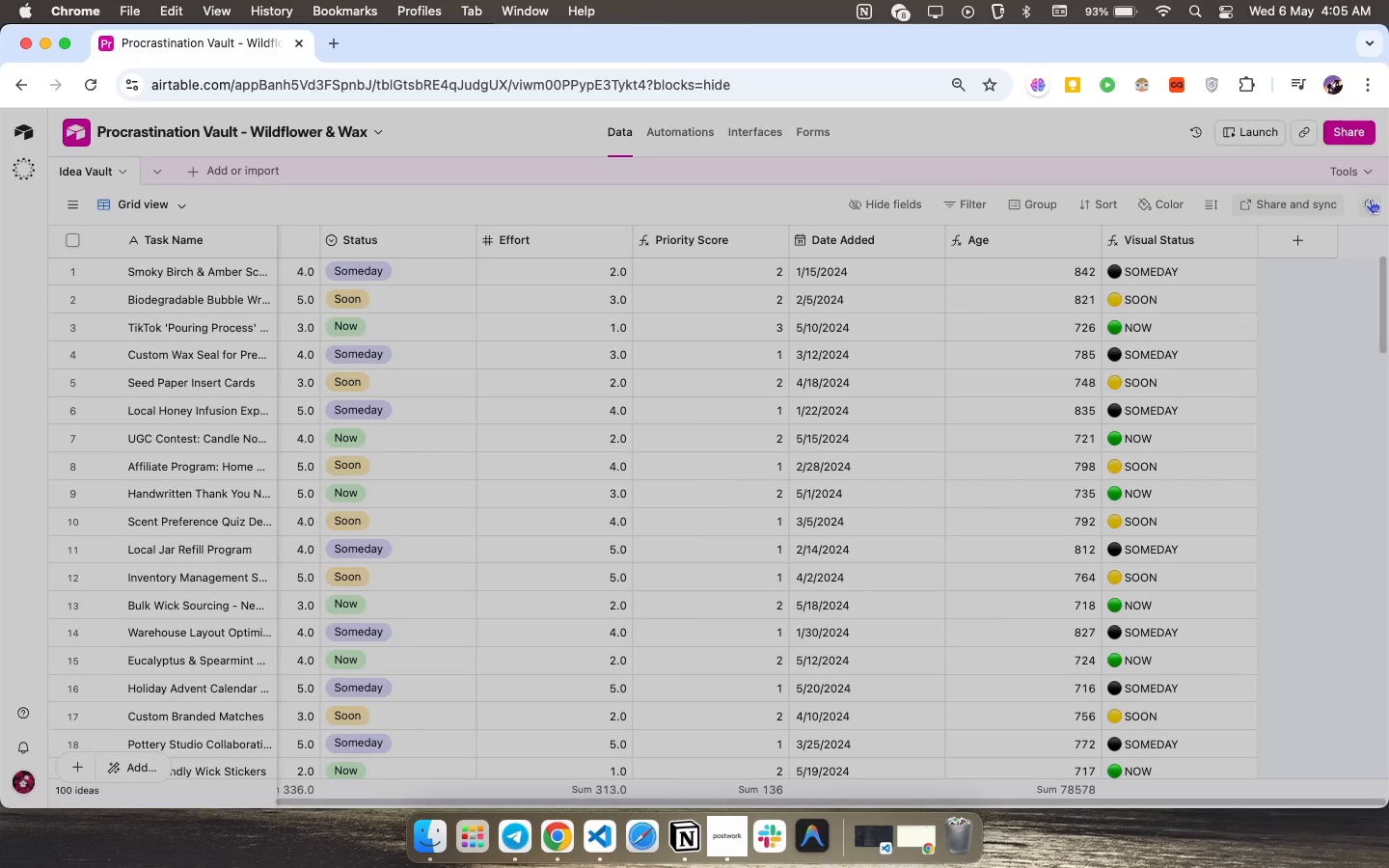 
wait(10.91)
 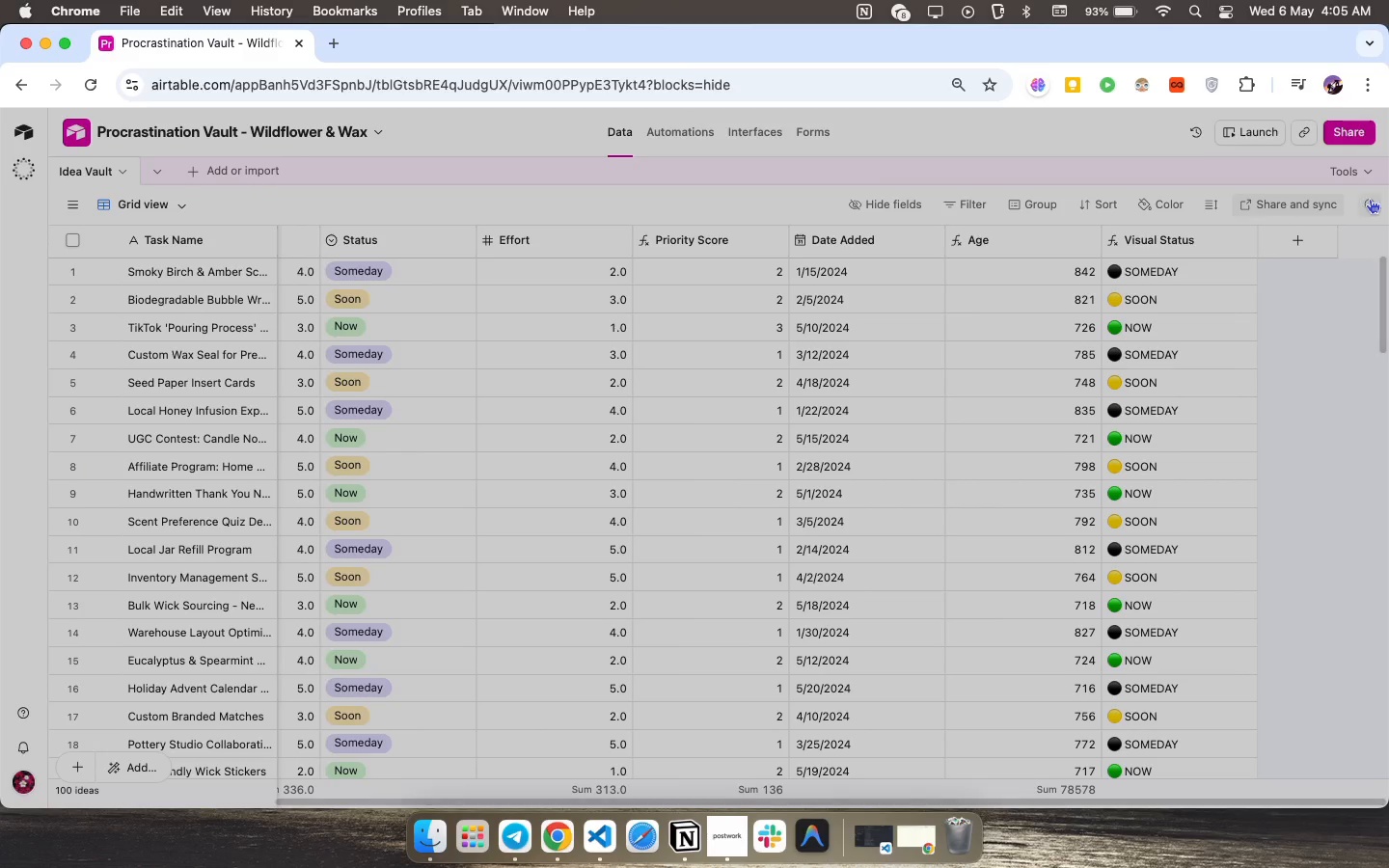 
left_click([144, 347])
 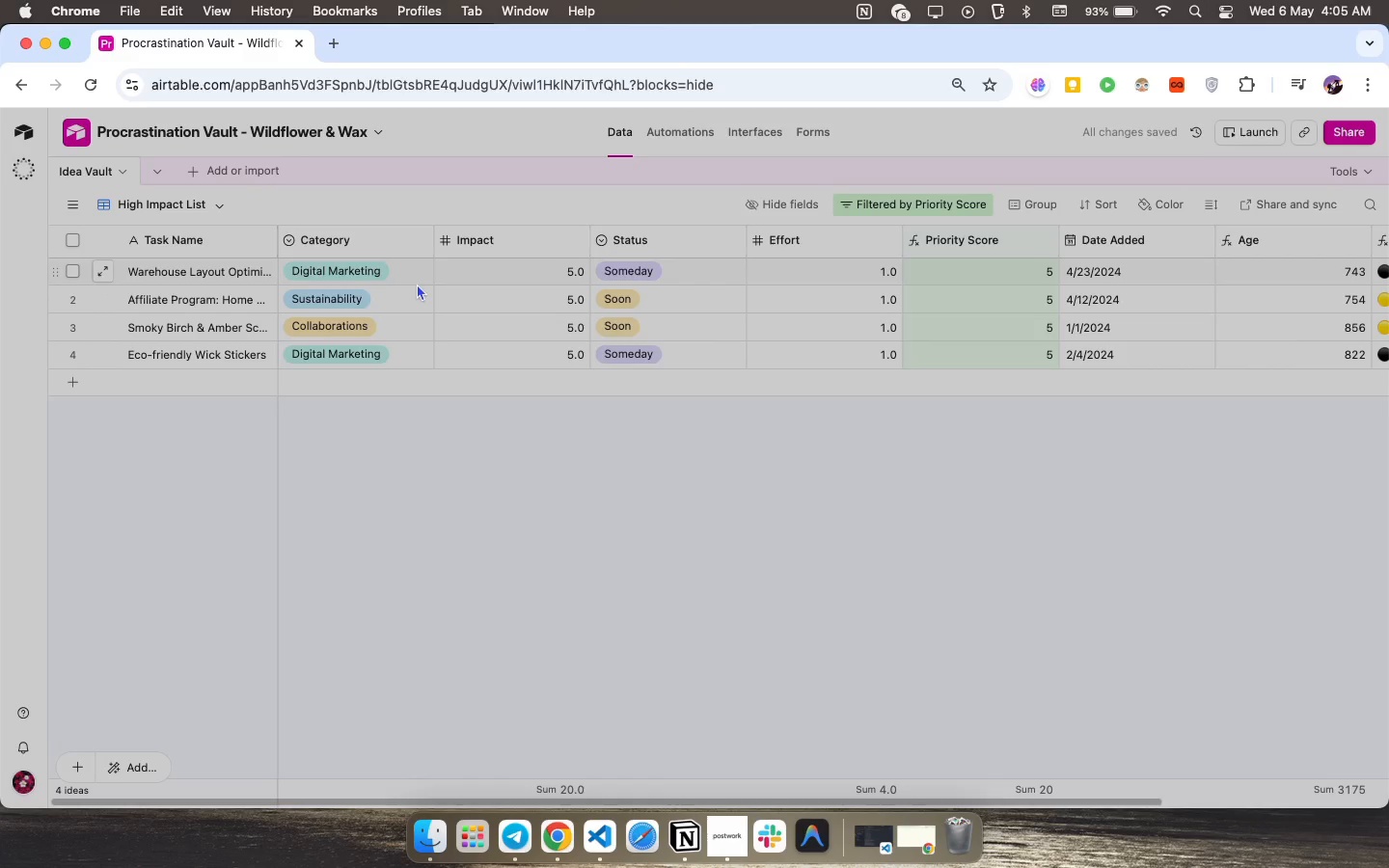 
wait(10.73)
 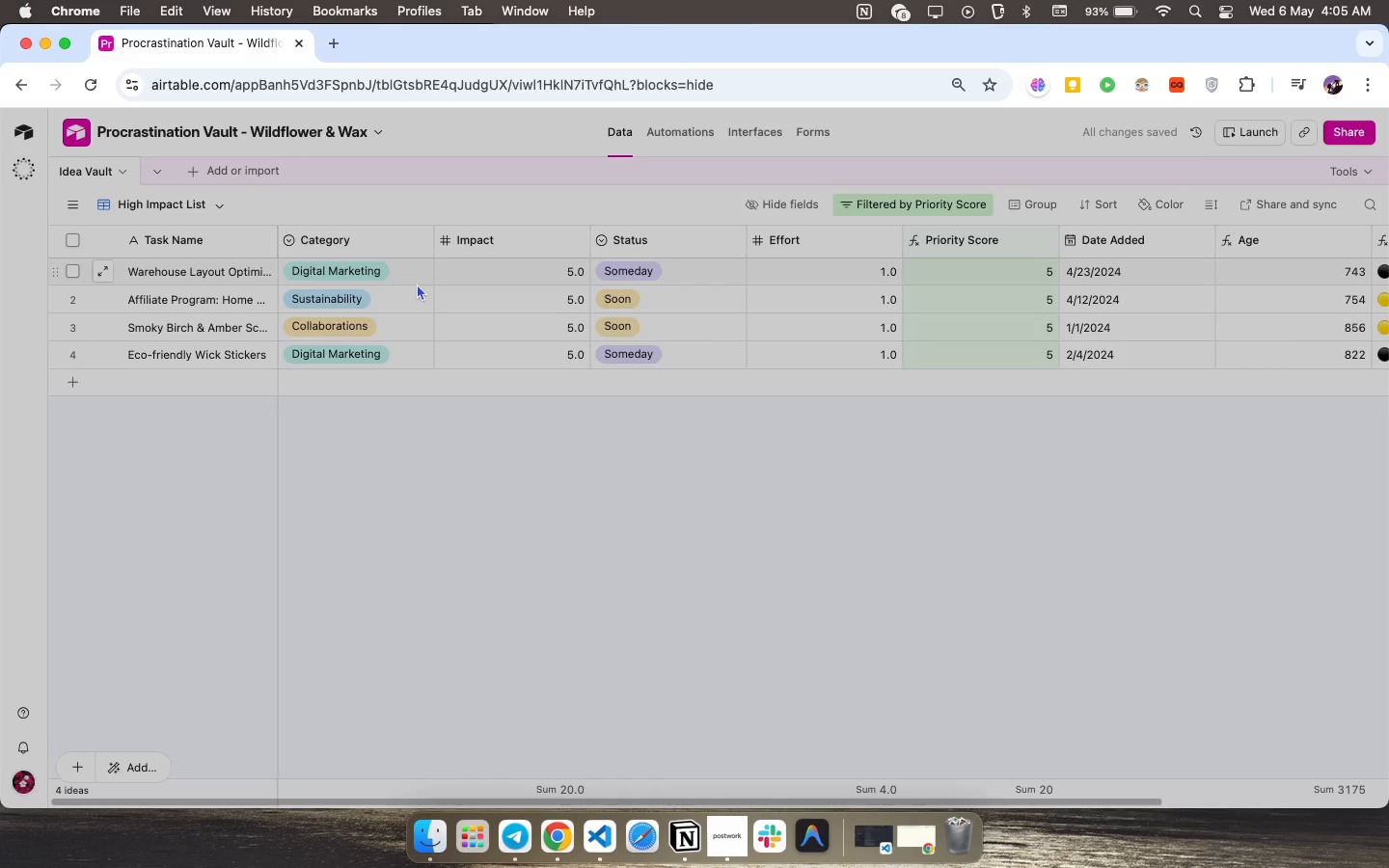 
left_click([119, 364])
 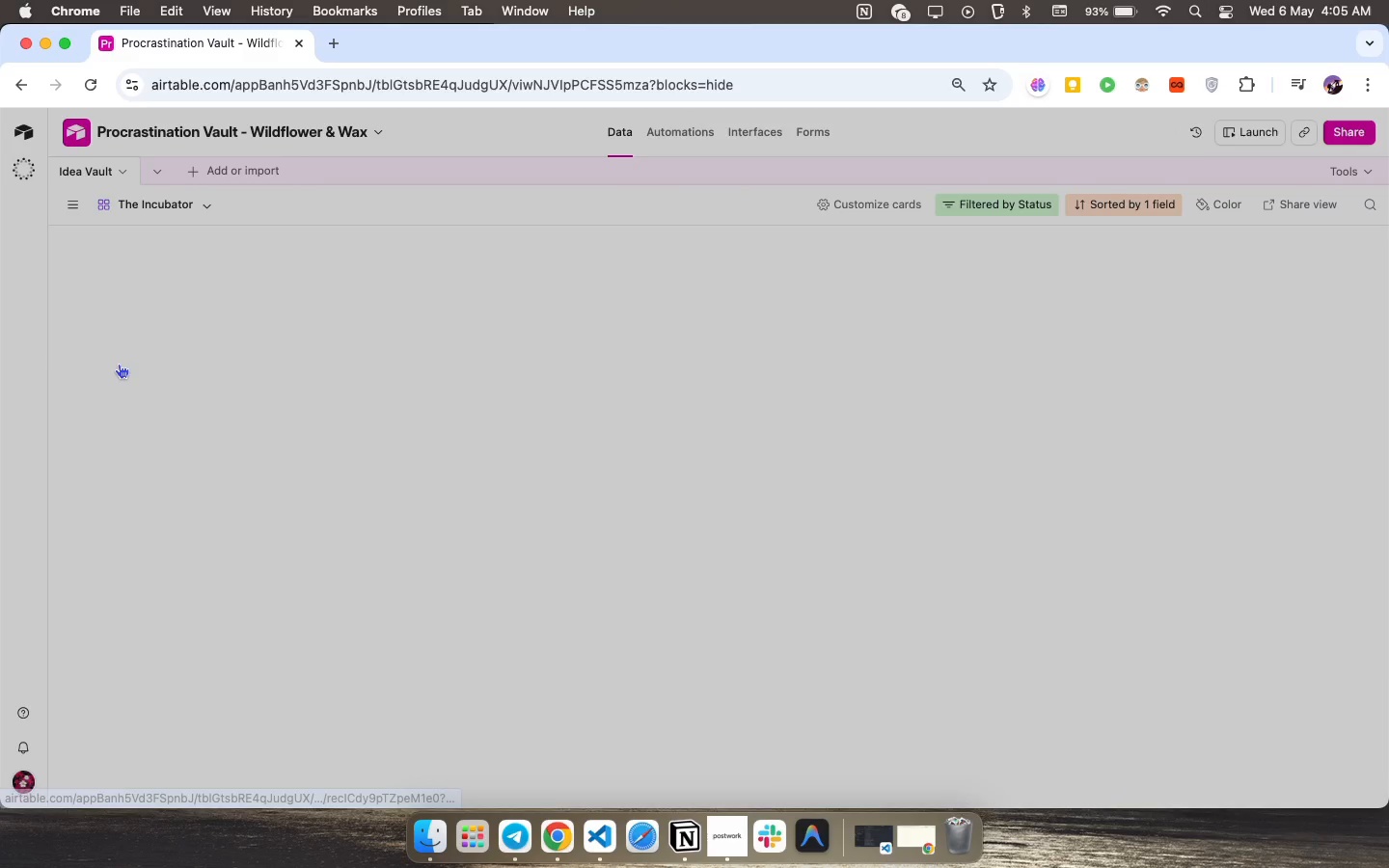 
scroll: coordinate [313, 518], scroll_direction: down, amount: 40.0
 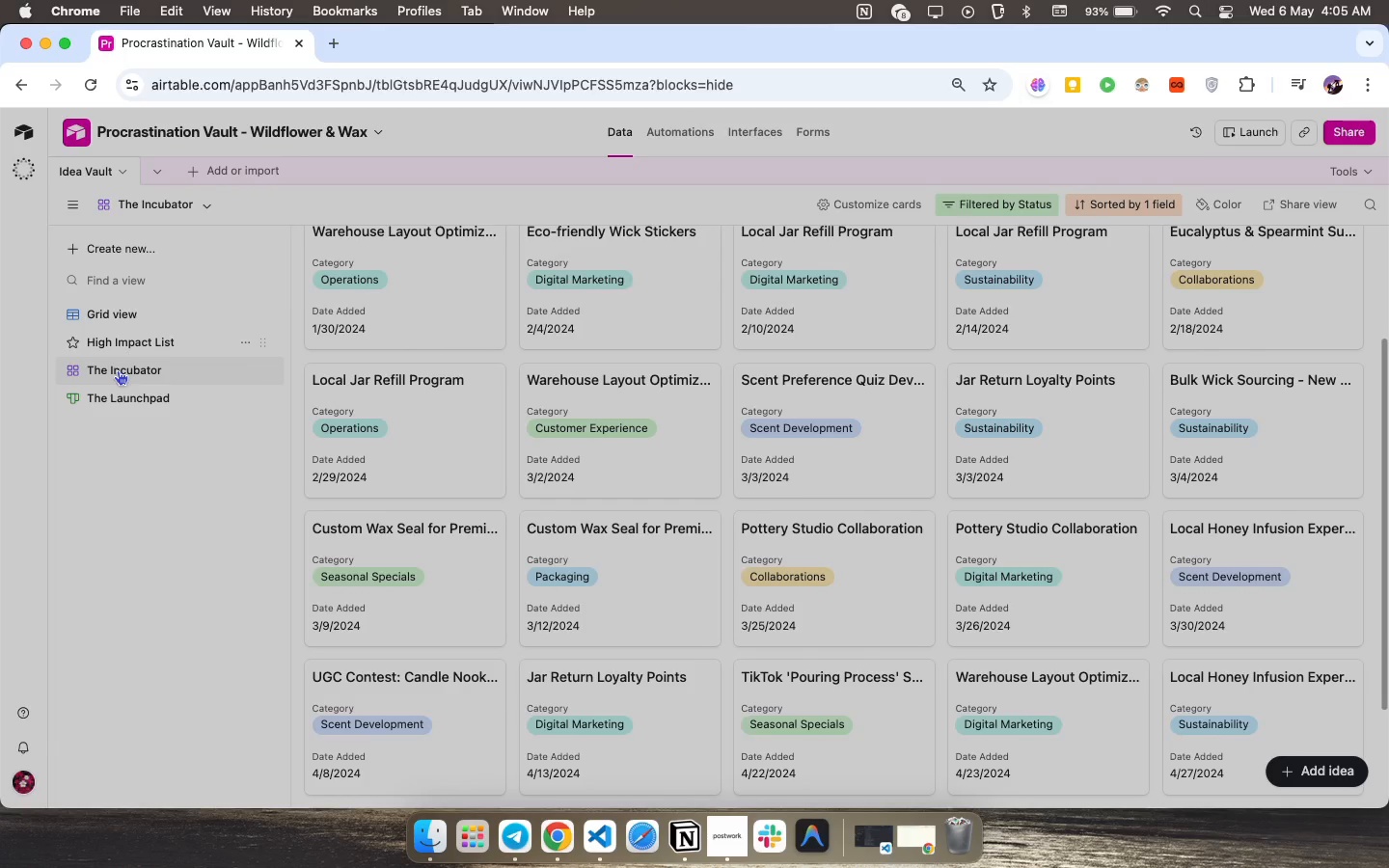 
left_click([140, 392])
 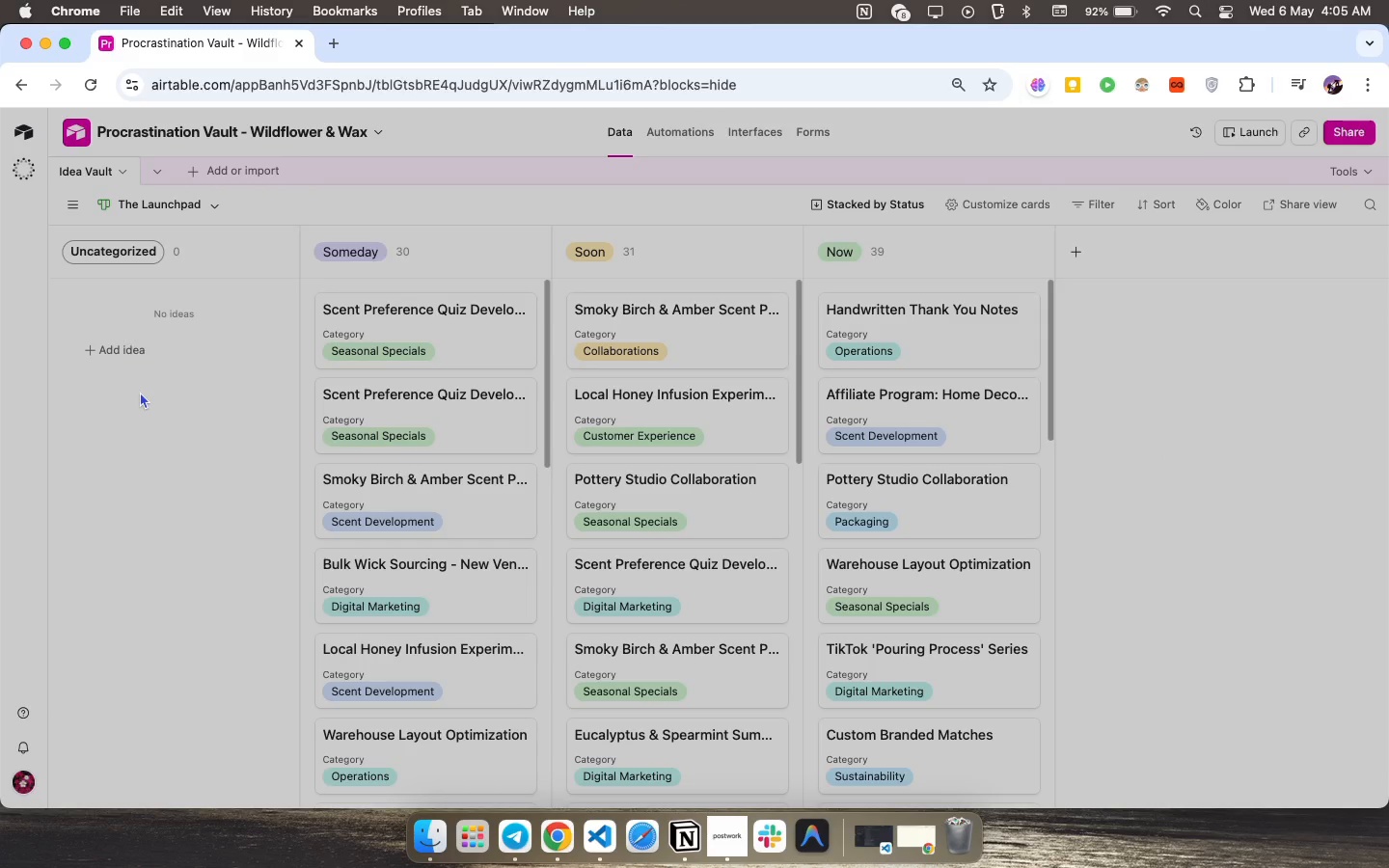 
wait(11.79)
 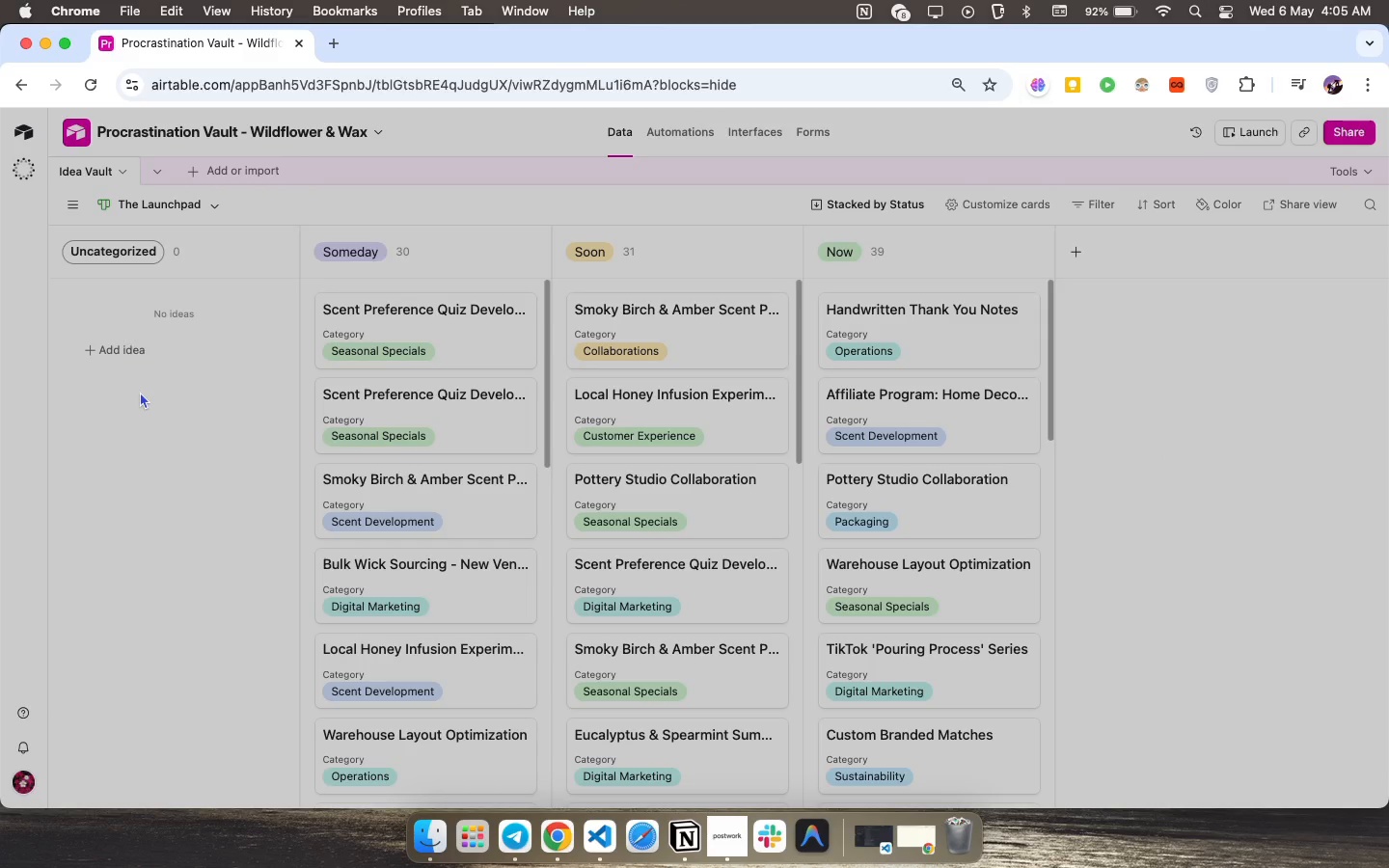 
left_click([237, 253])
 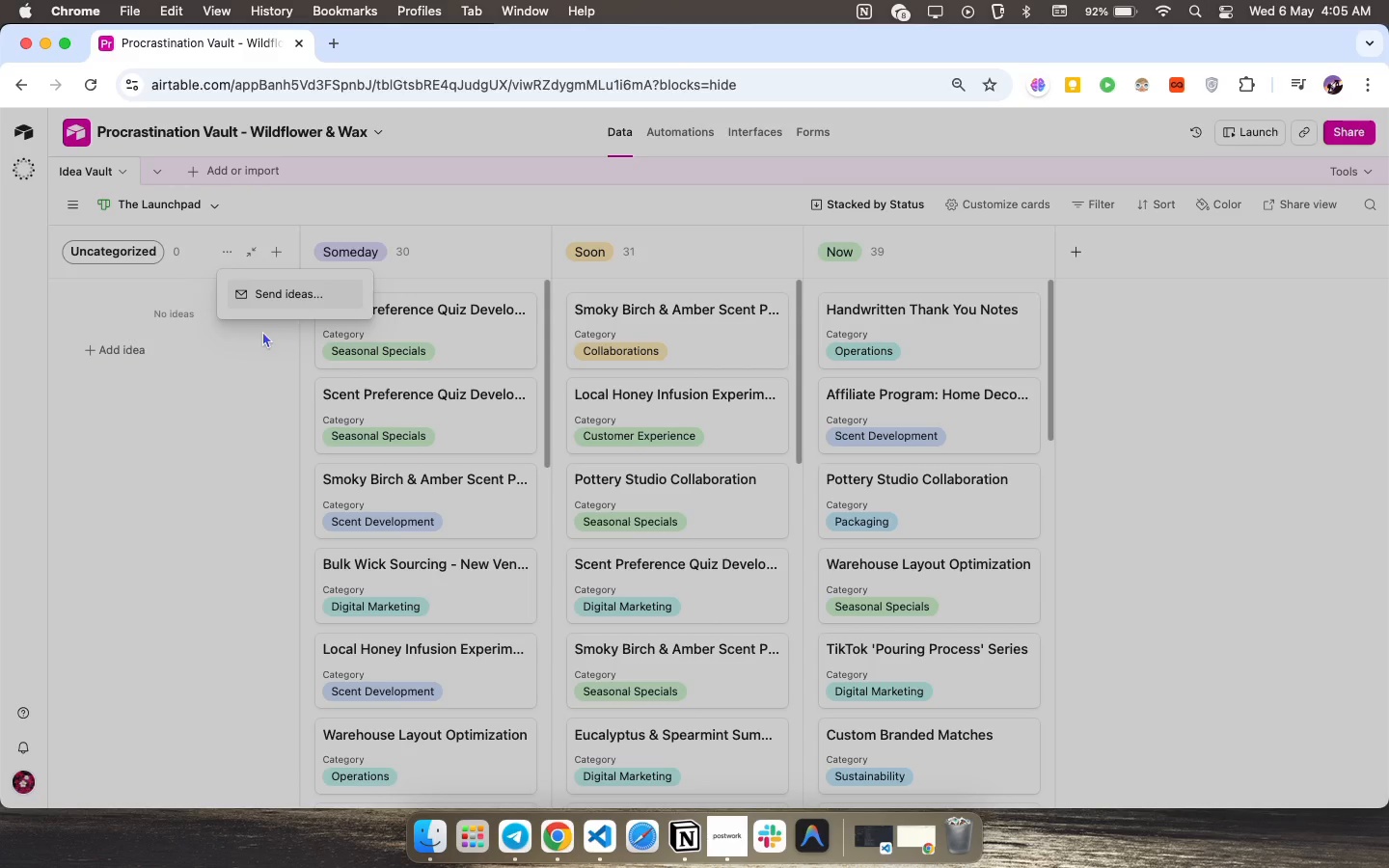 
left_click([262, 331])
 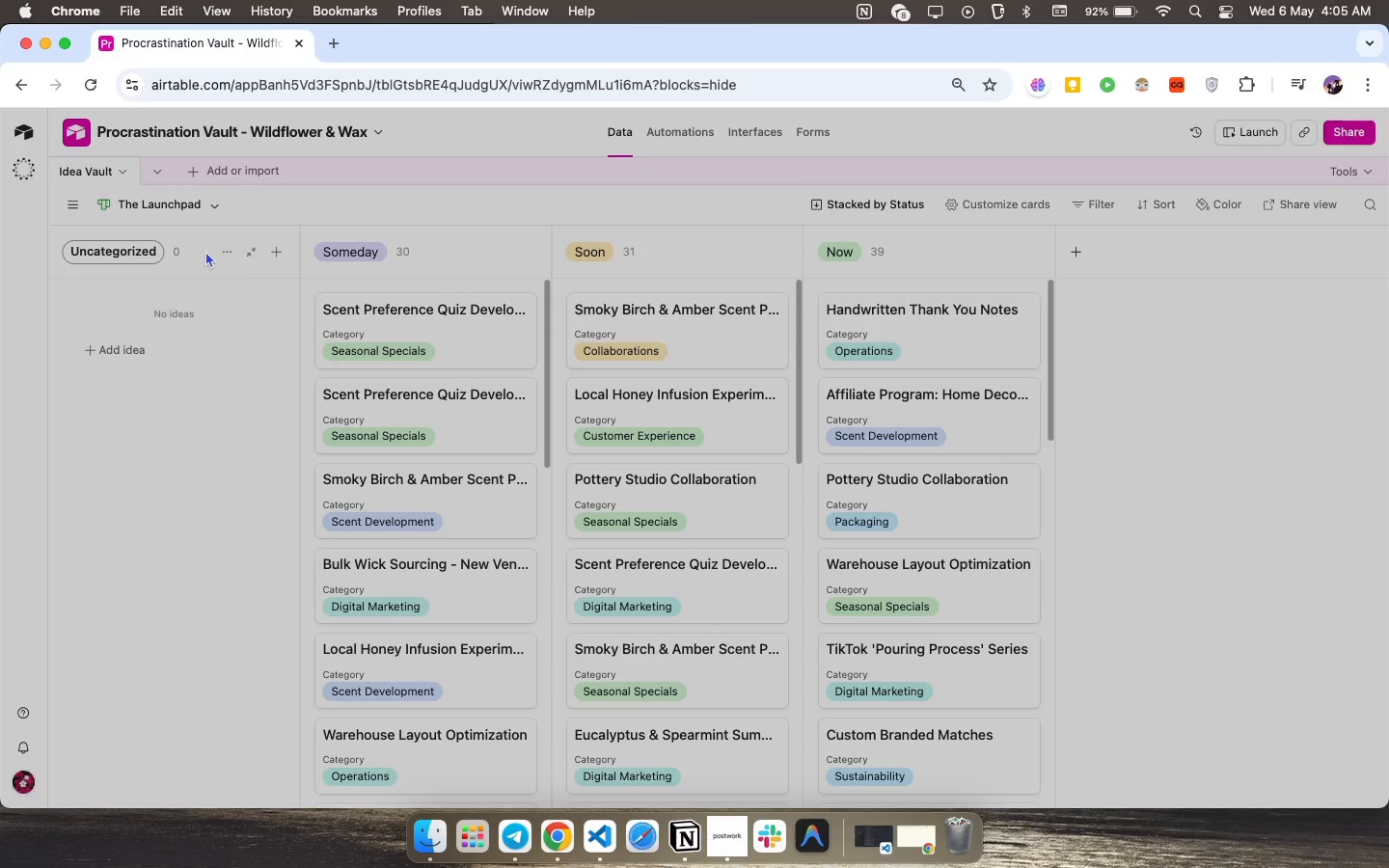 
double_click([209, 203])
 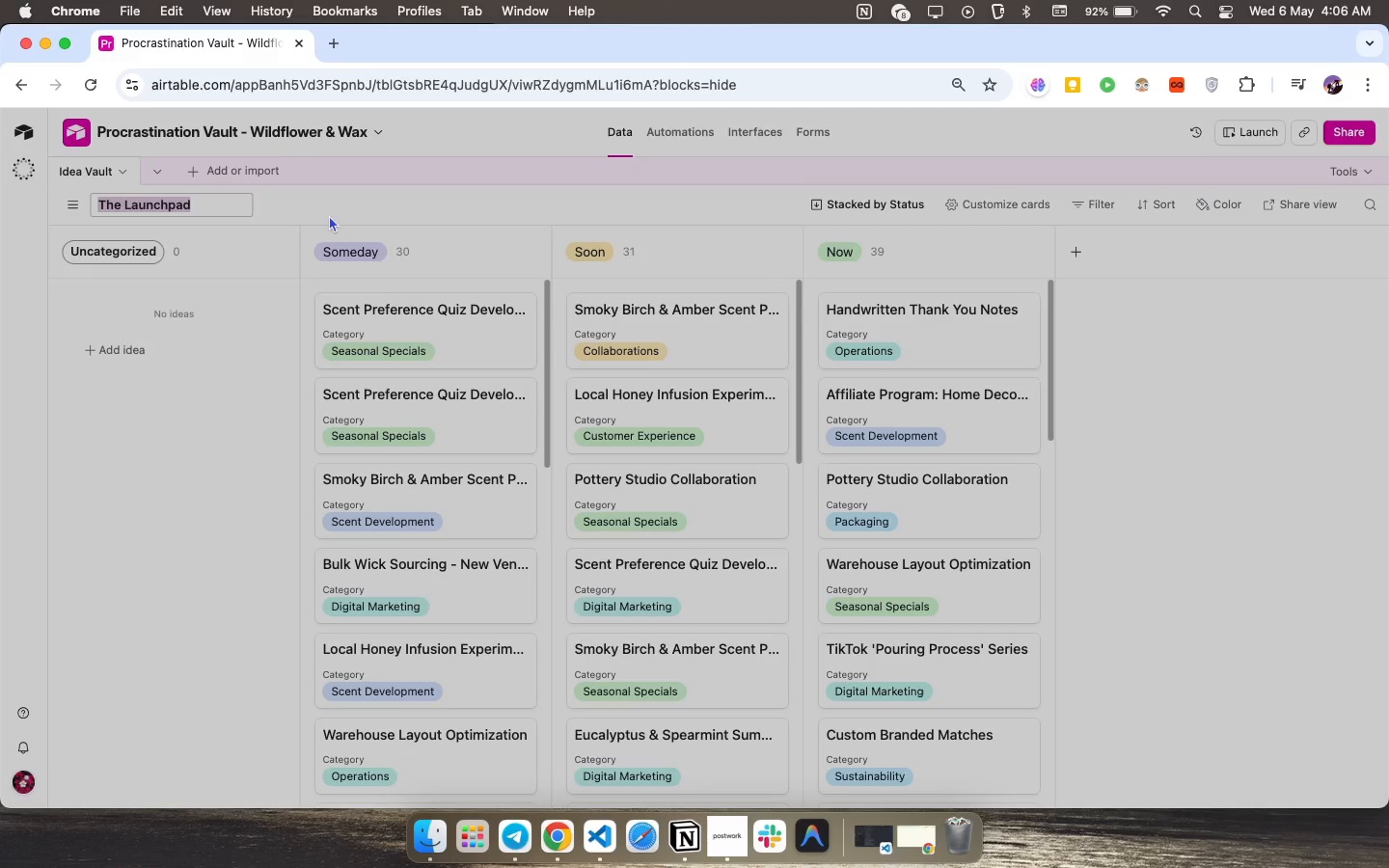 
left_click([329, 215])
 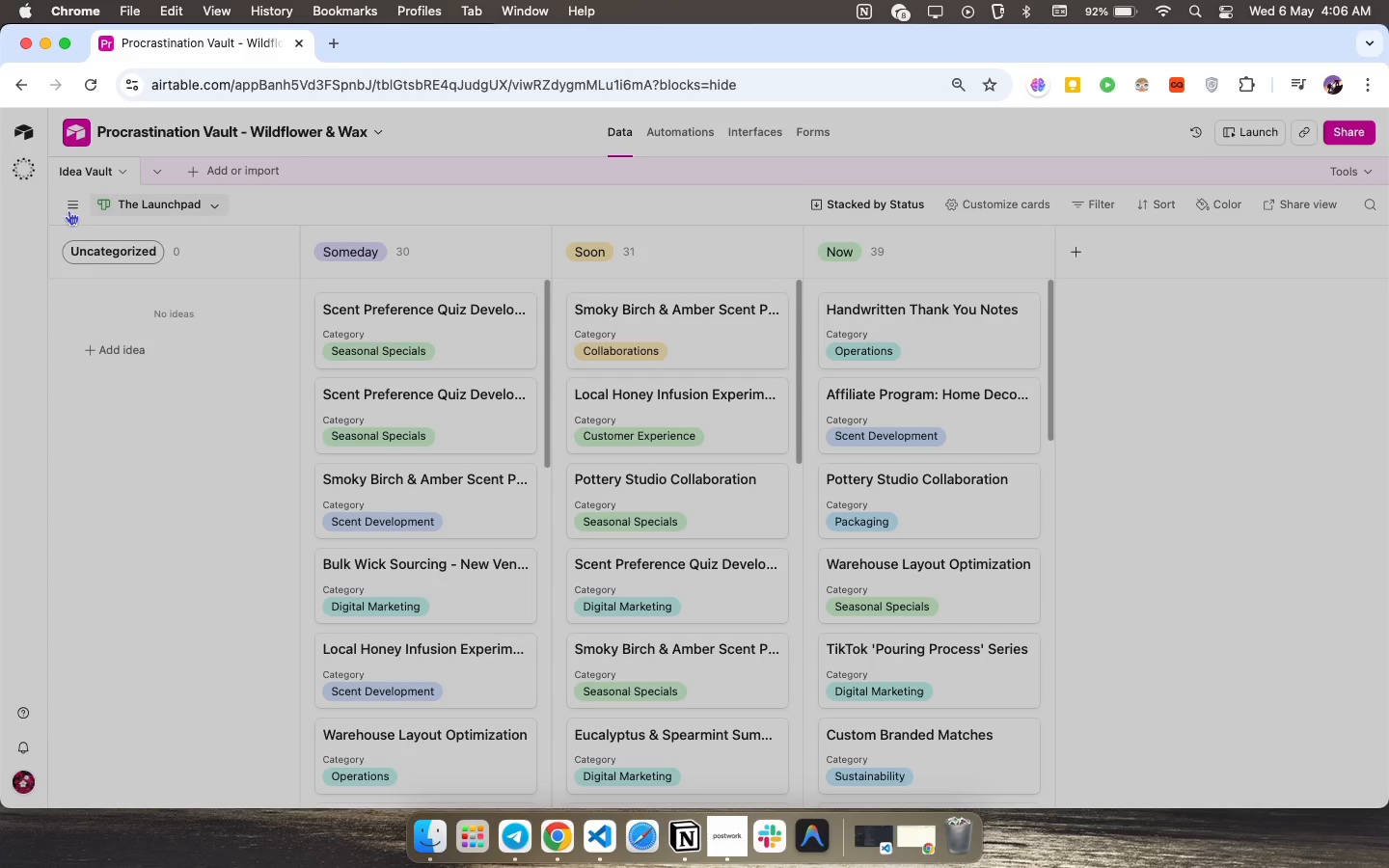 
mouse_move([64, 229])
 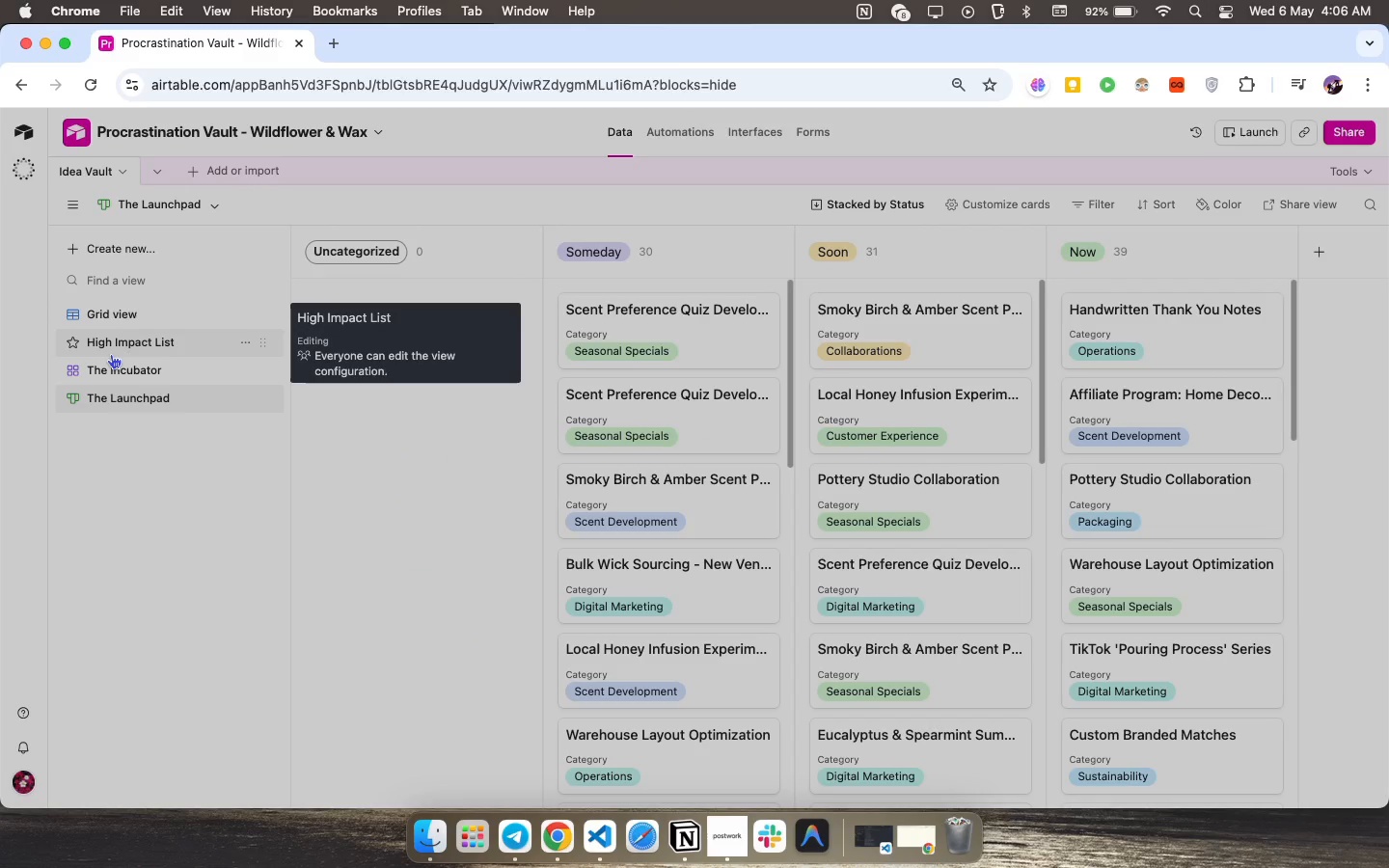 
left_click([120, 310])
 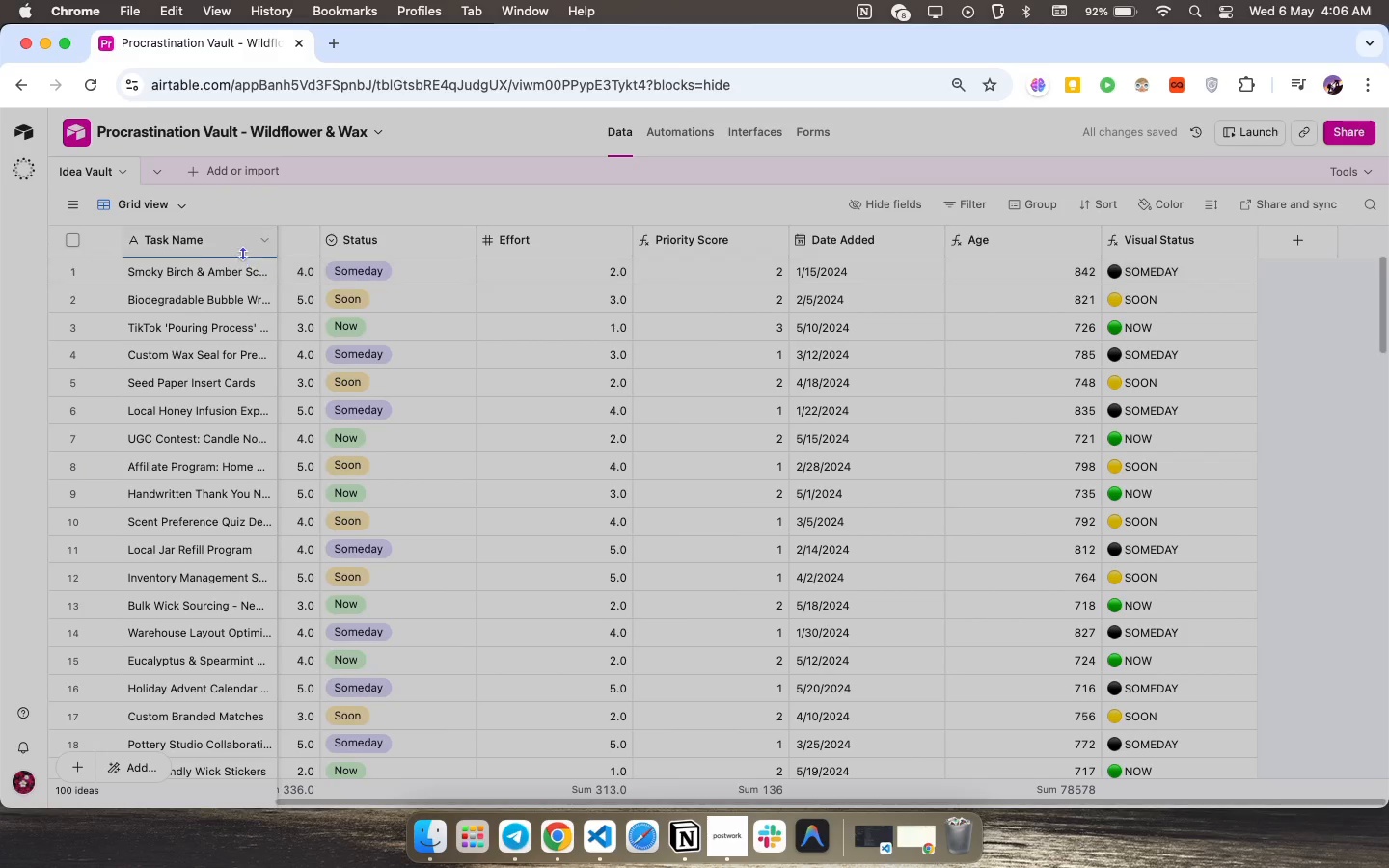 
double_click([192, 241])
 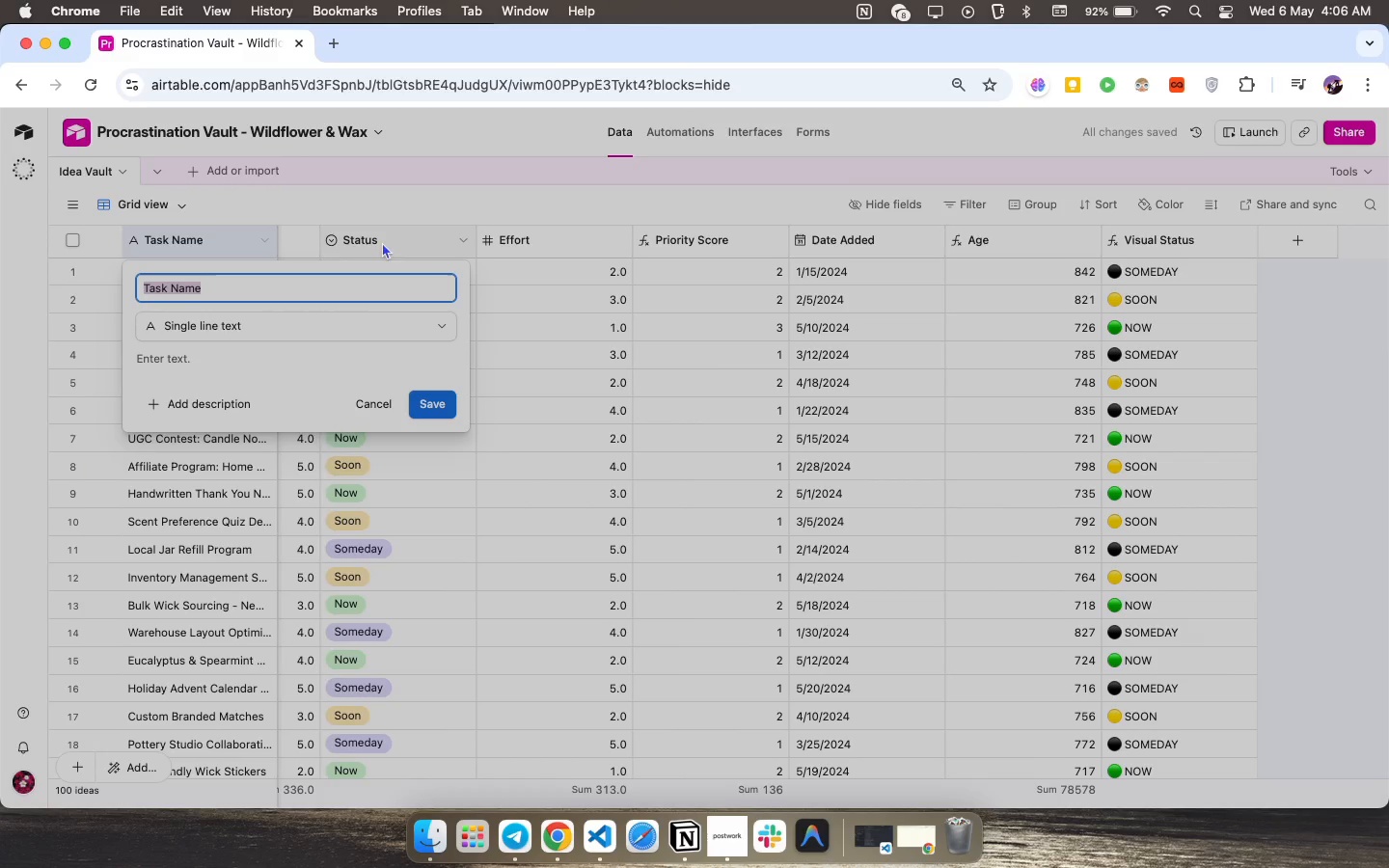 
double_click([395, 242])
 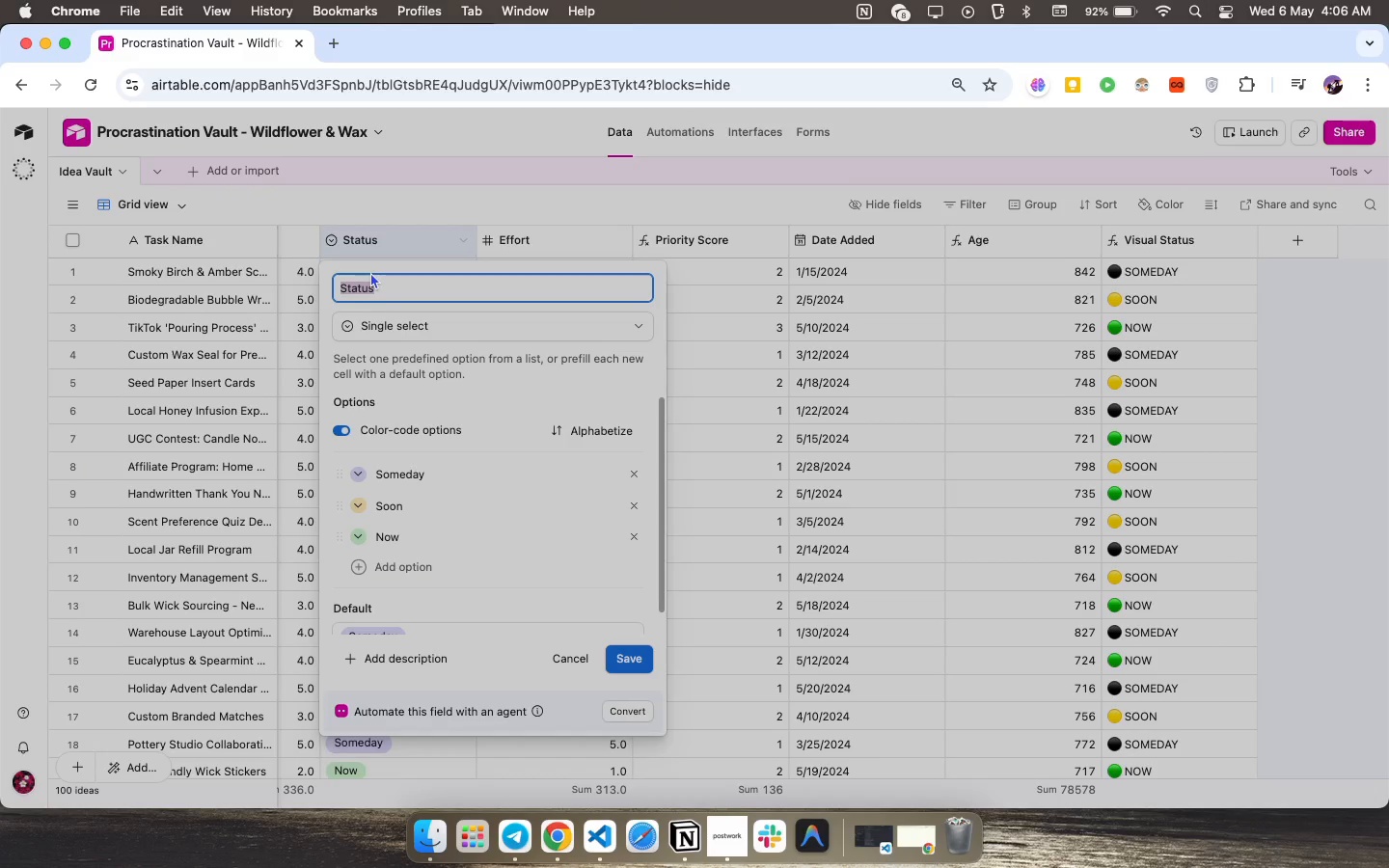 
wait(18.51)
 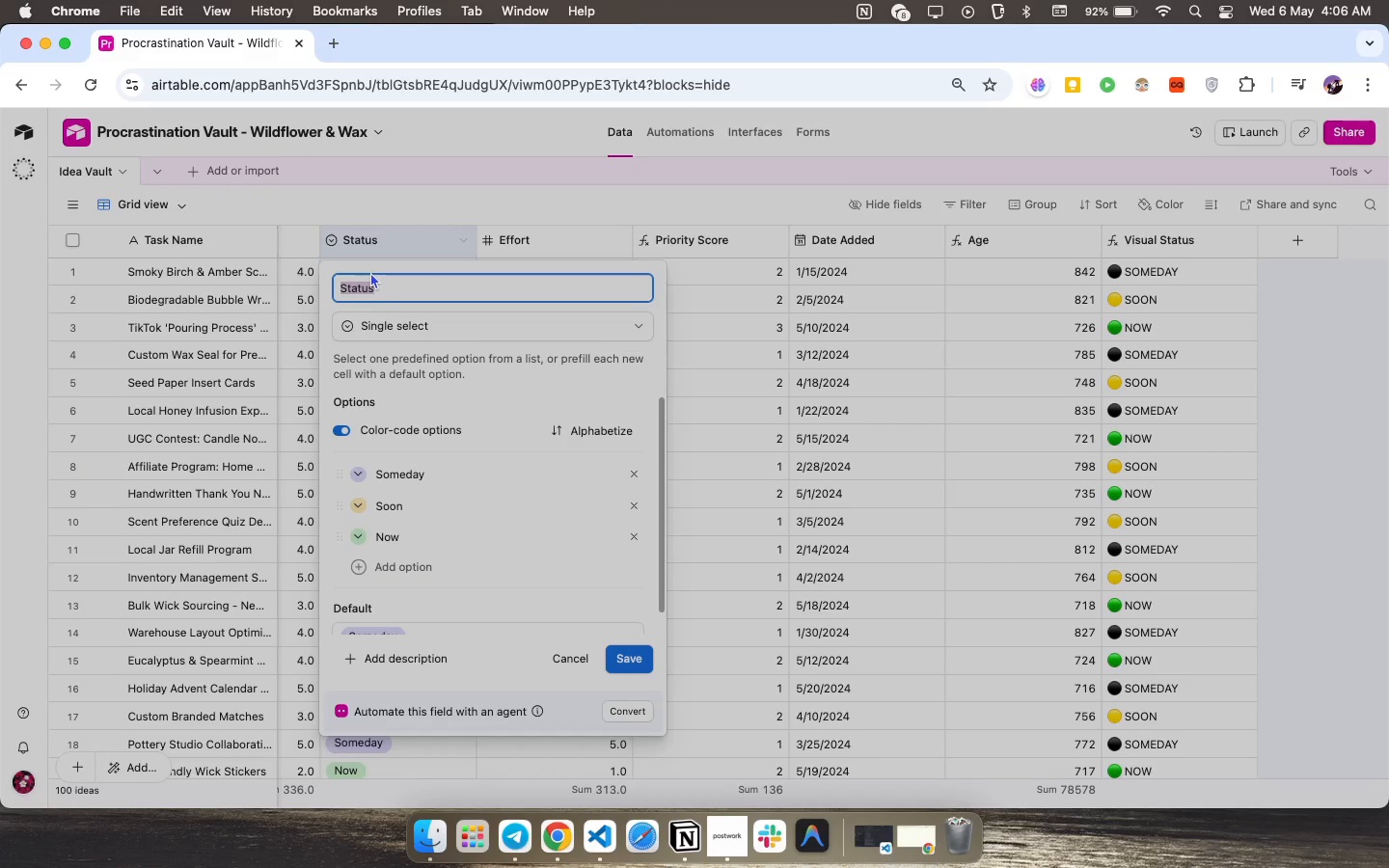 
left_click([396, 289])
 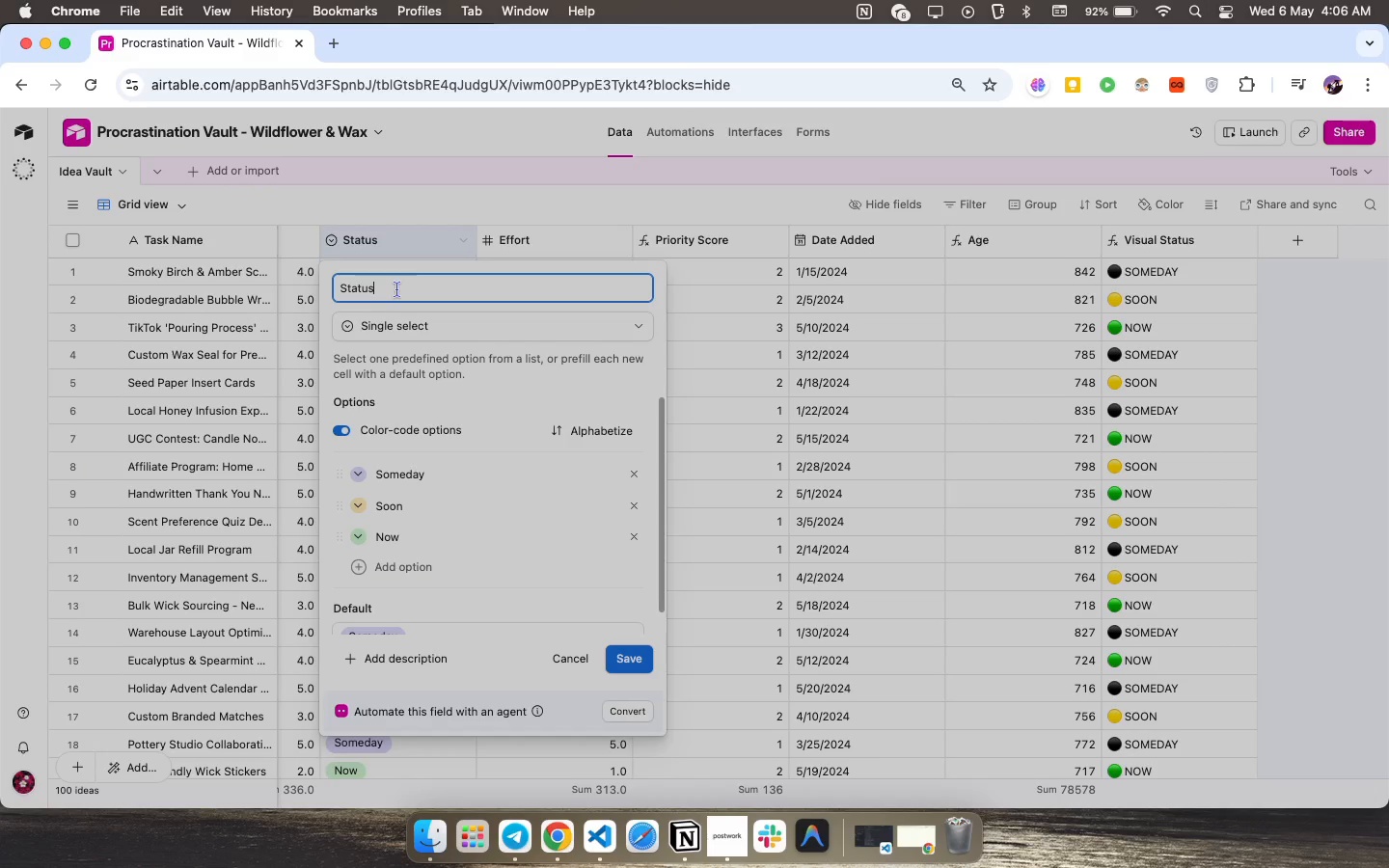 
scroll: coordinate [500, 581], scroll_direction: down, amount: 3.0
 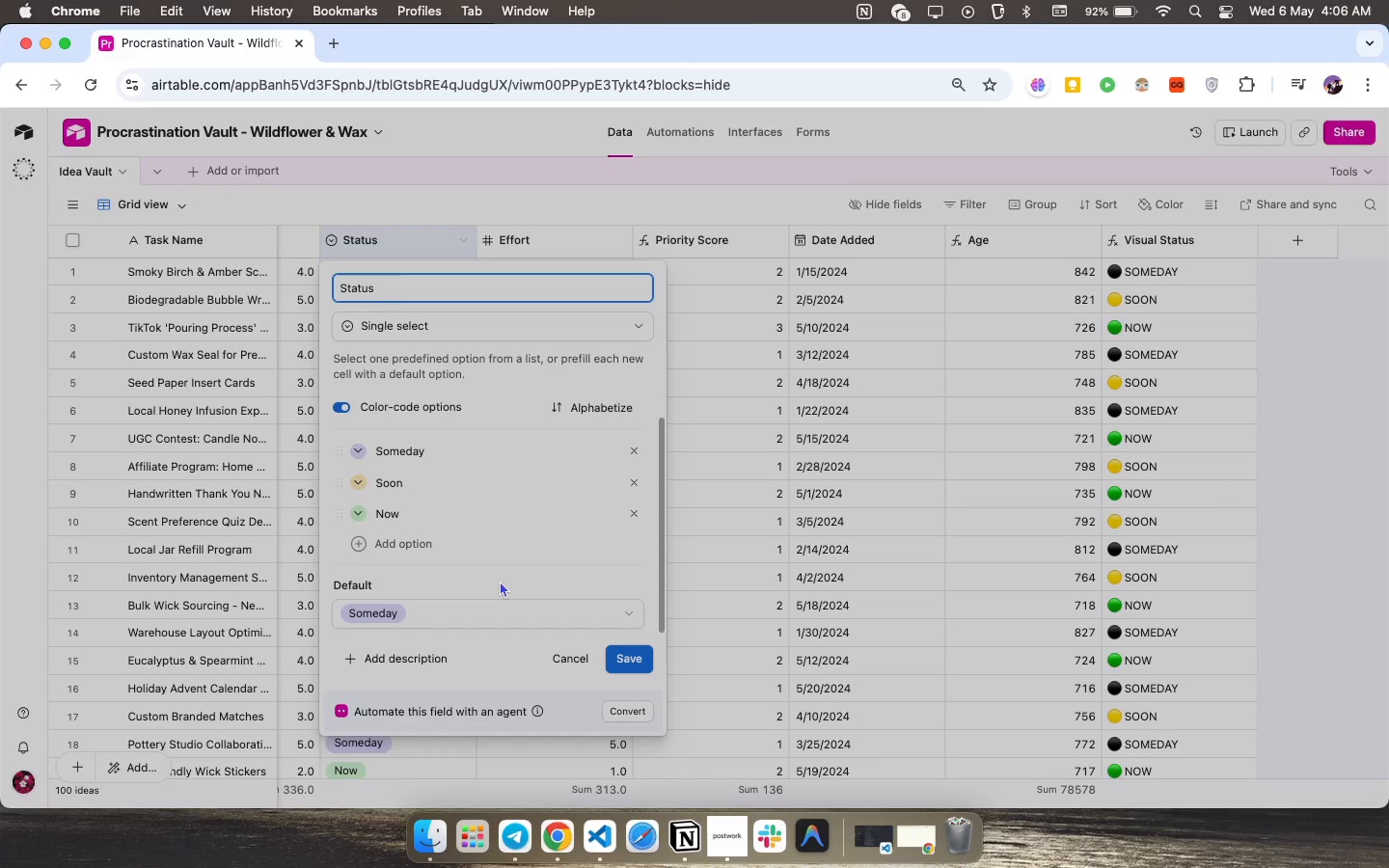 
scroll: coordinate [500, 581], scroll_direction: up, amount: 36.0
 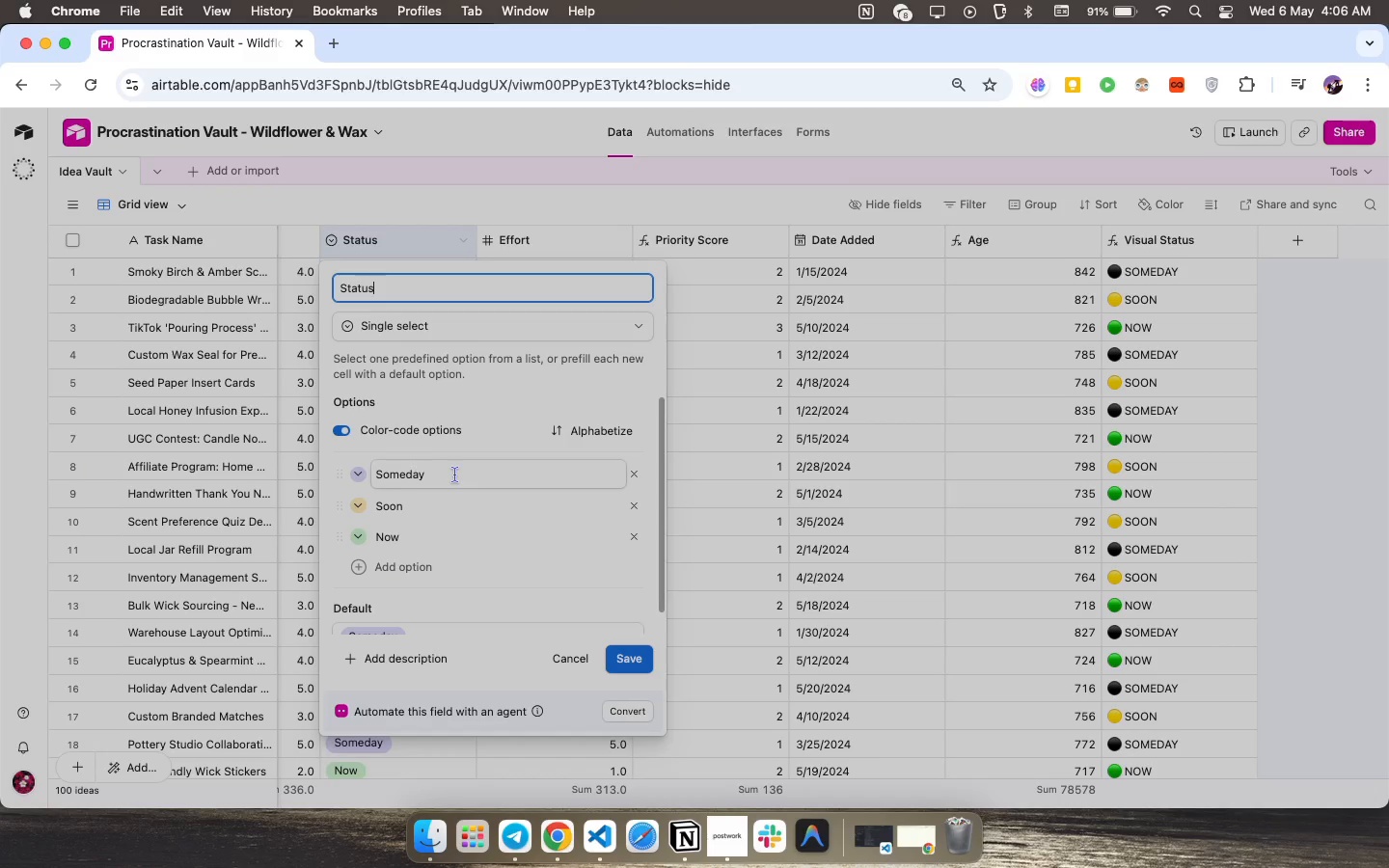 
wait(11.73)
 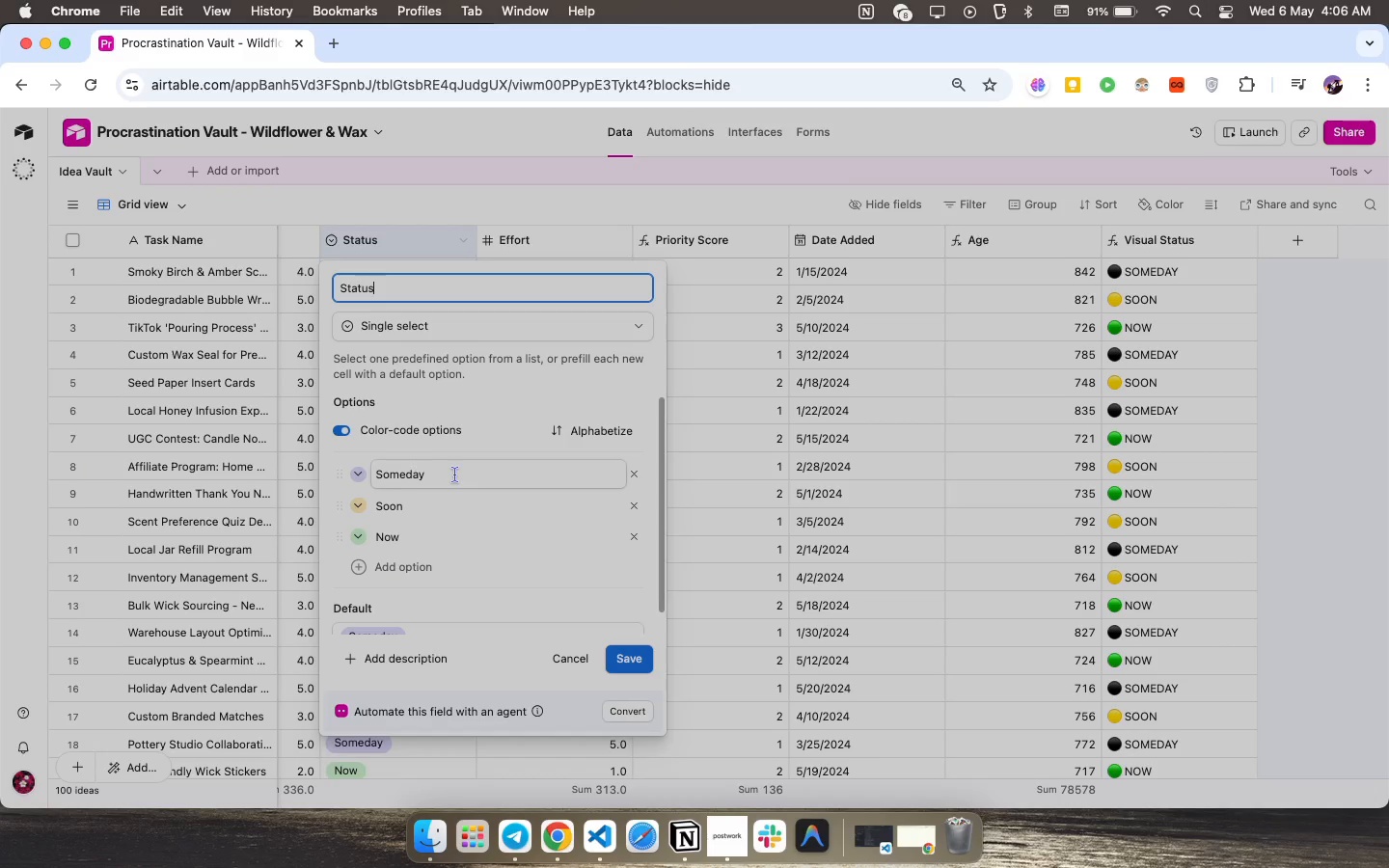 
scroll: coordinate [454, 475], scroll_direction: down, amount: 2.0
 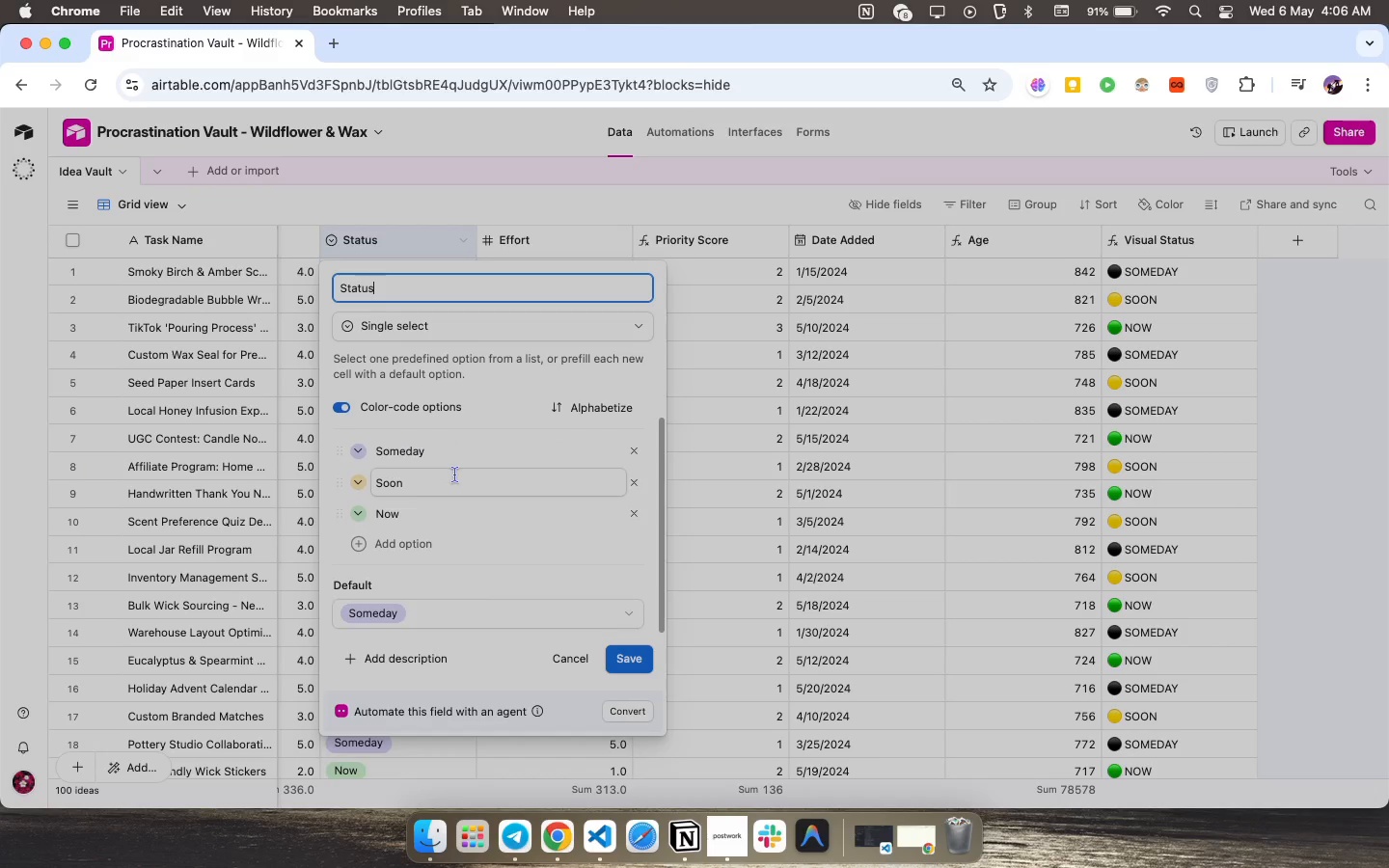 
left_click([444, 476])
 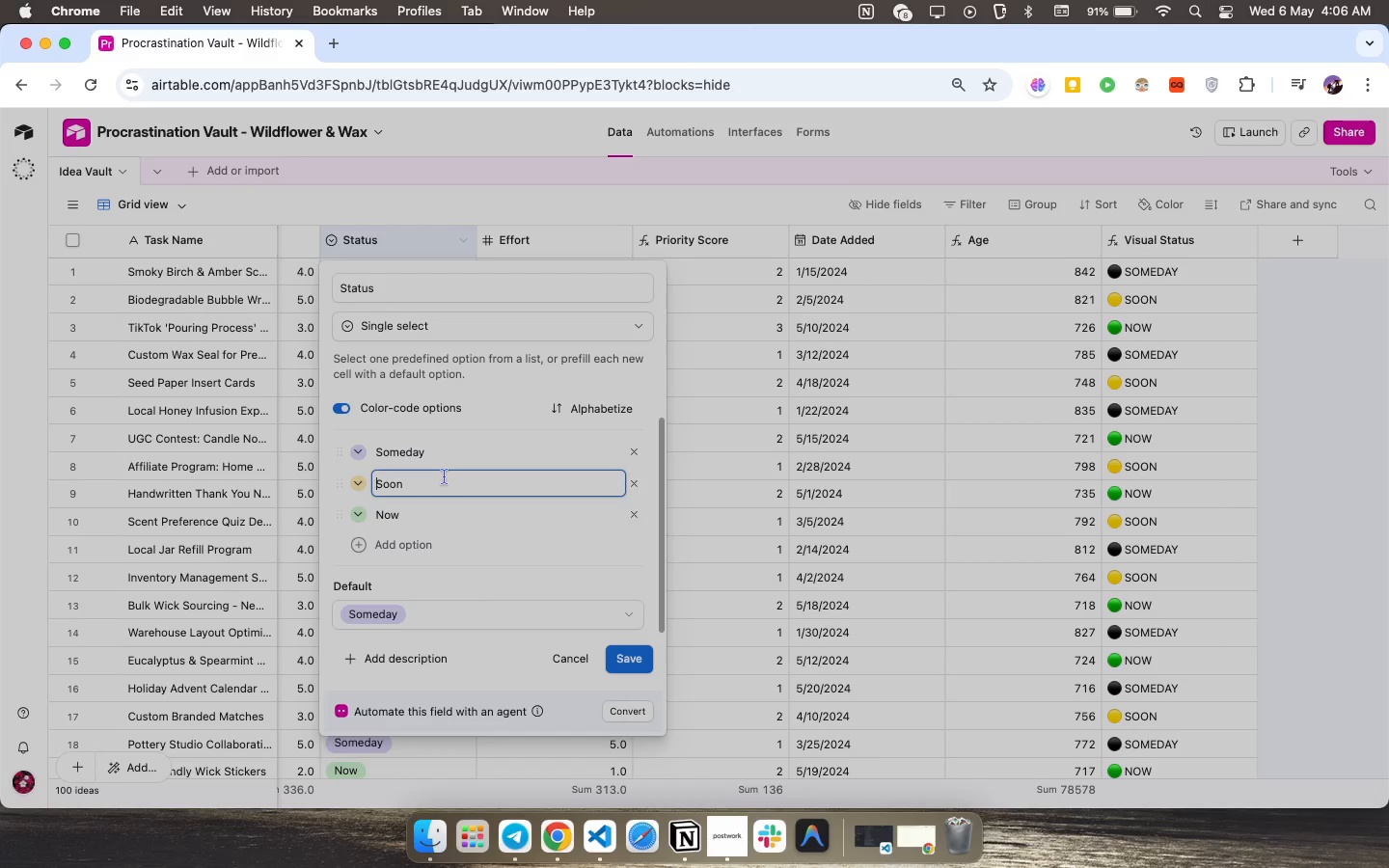 
left_click([444, 476])
 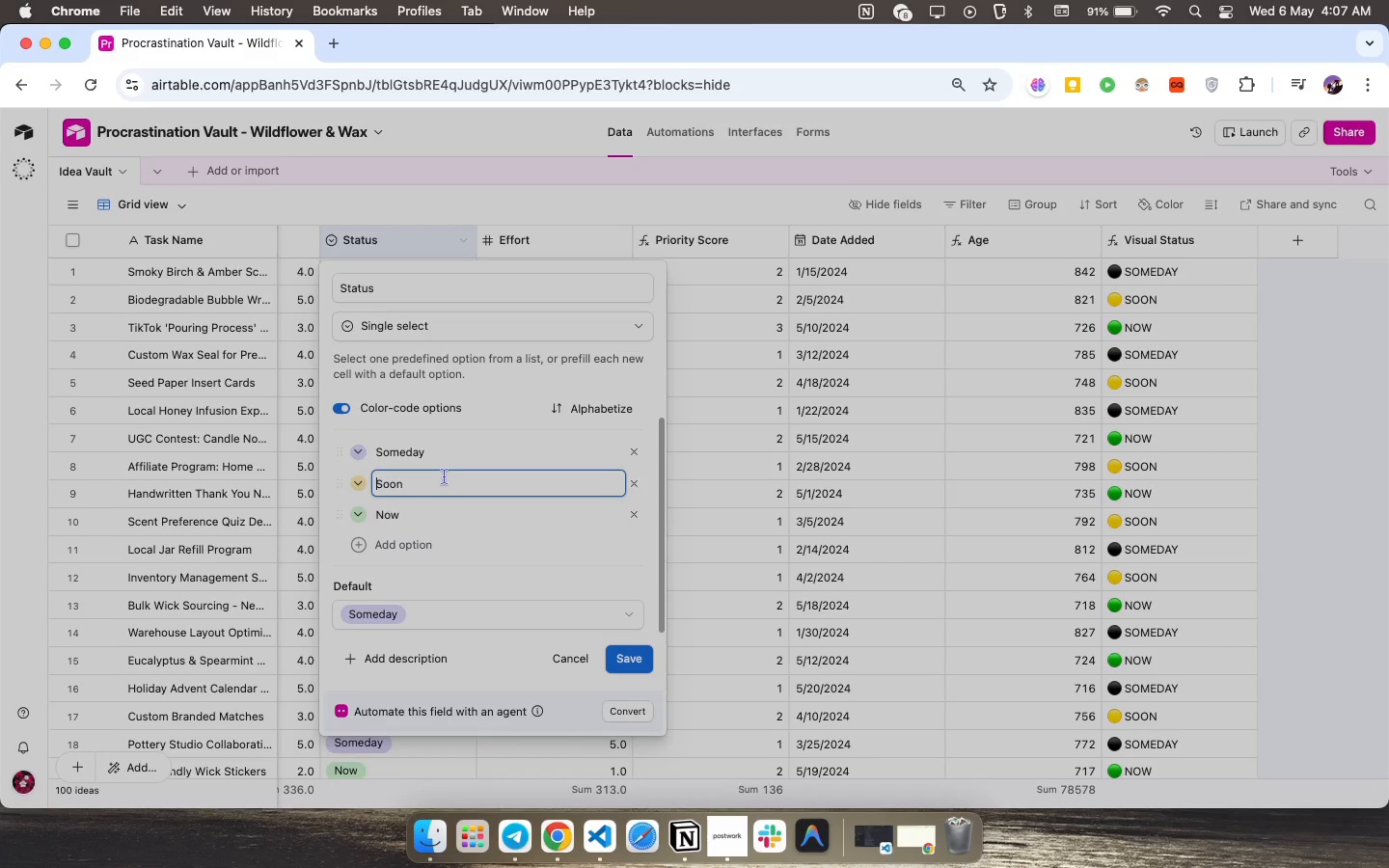 
wait(30.07)
 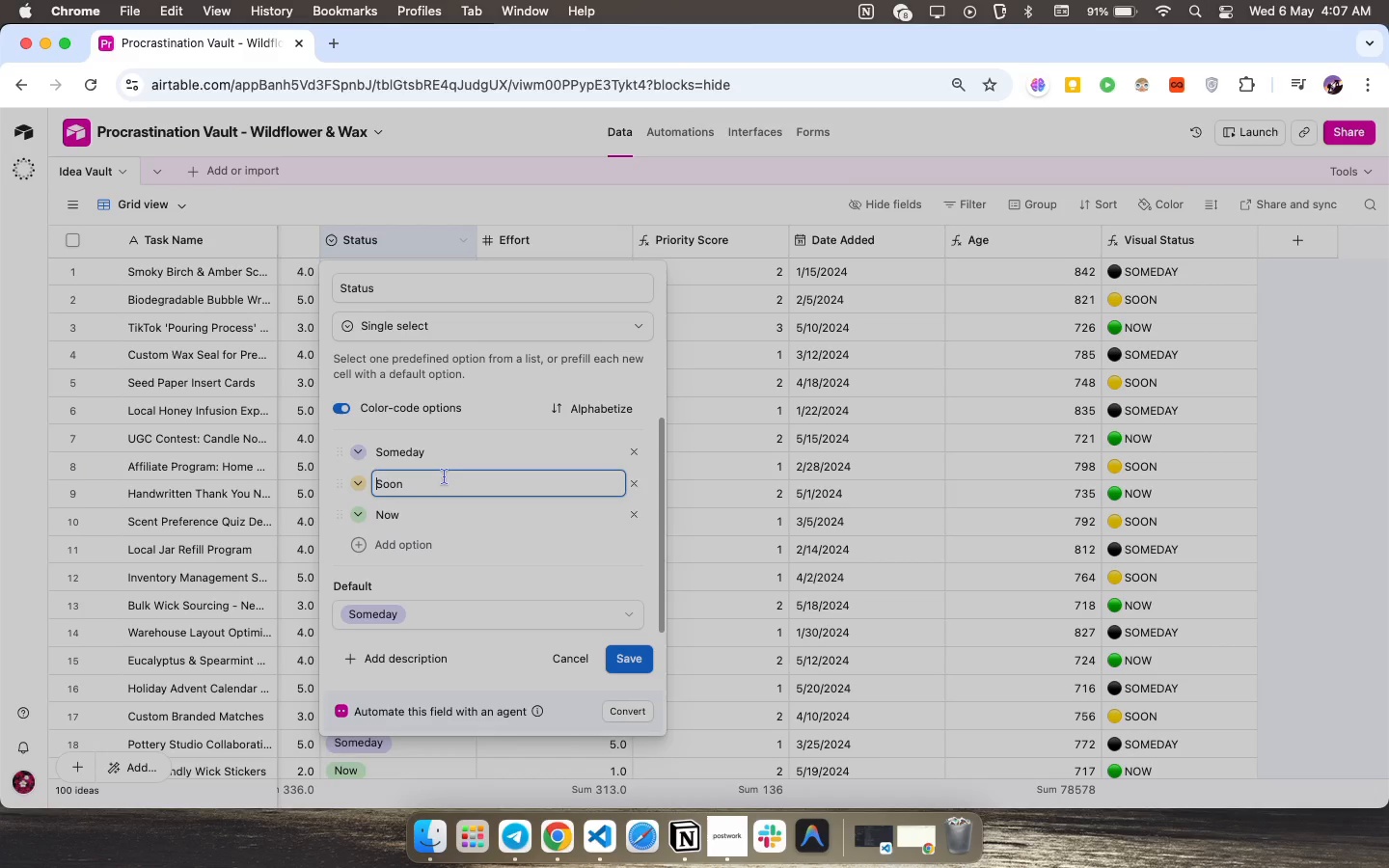 
left_click([448, 462])
 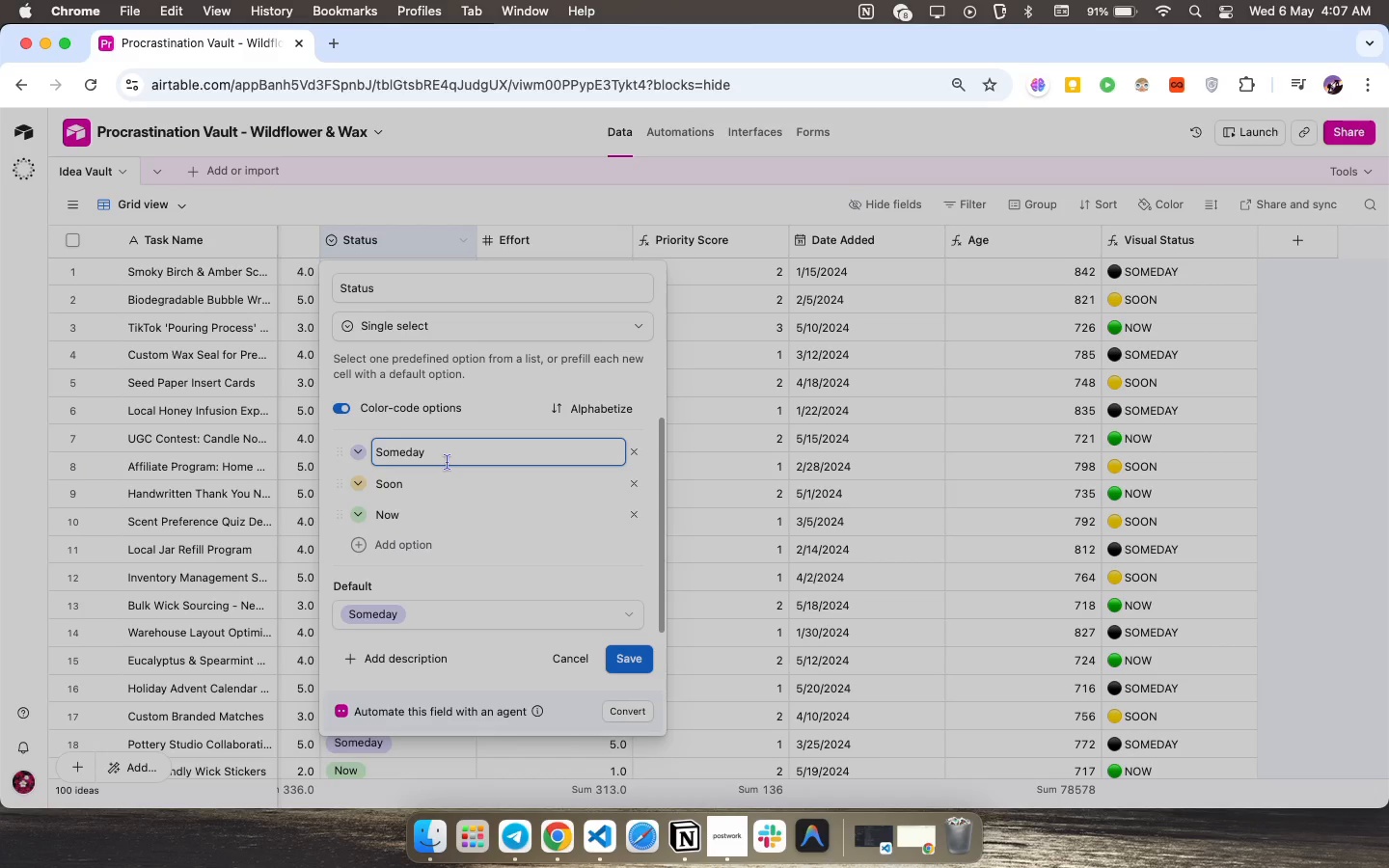 
wait(18.53)
 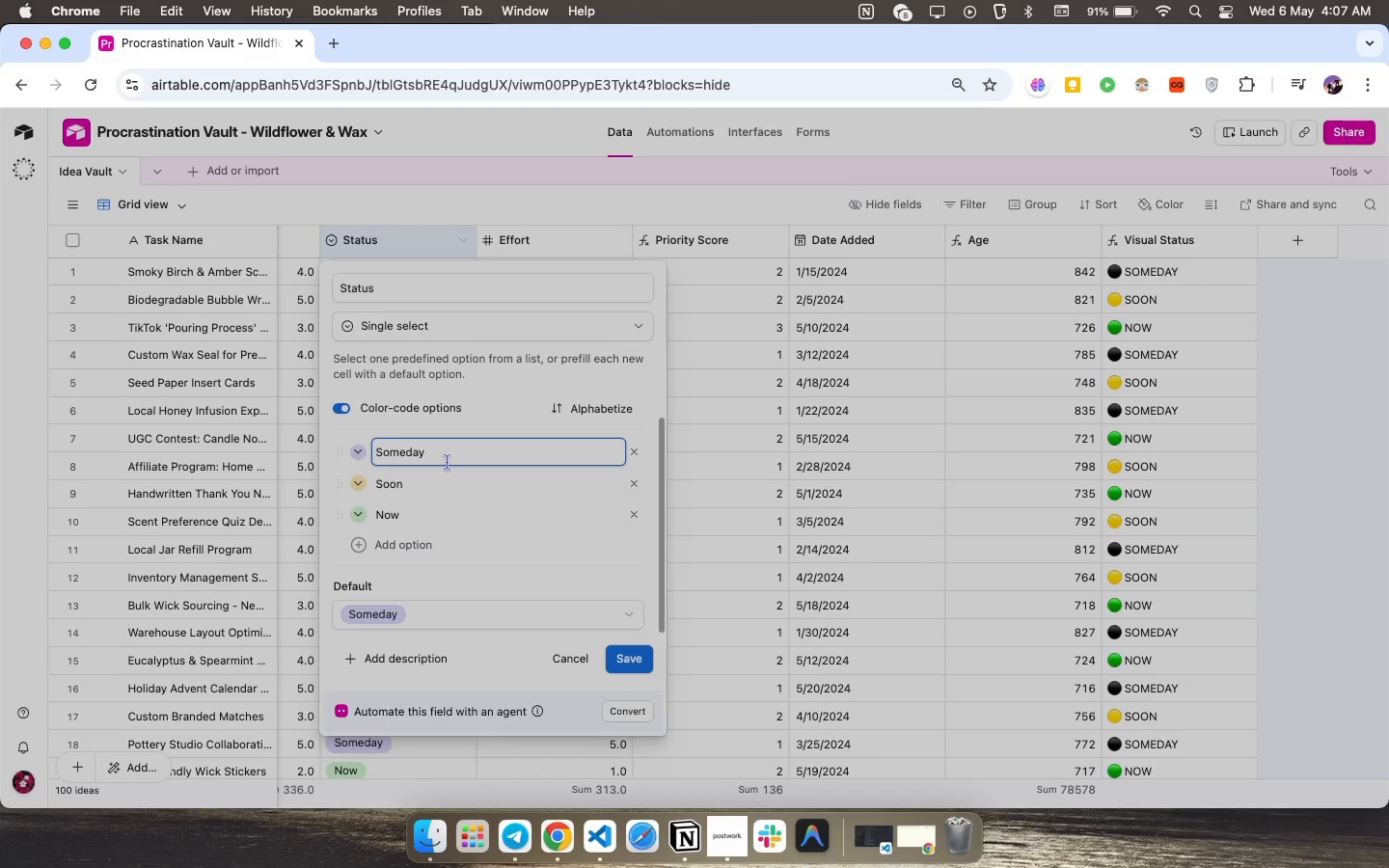 
left_click([395, 483])
 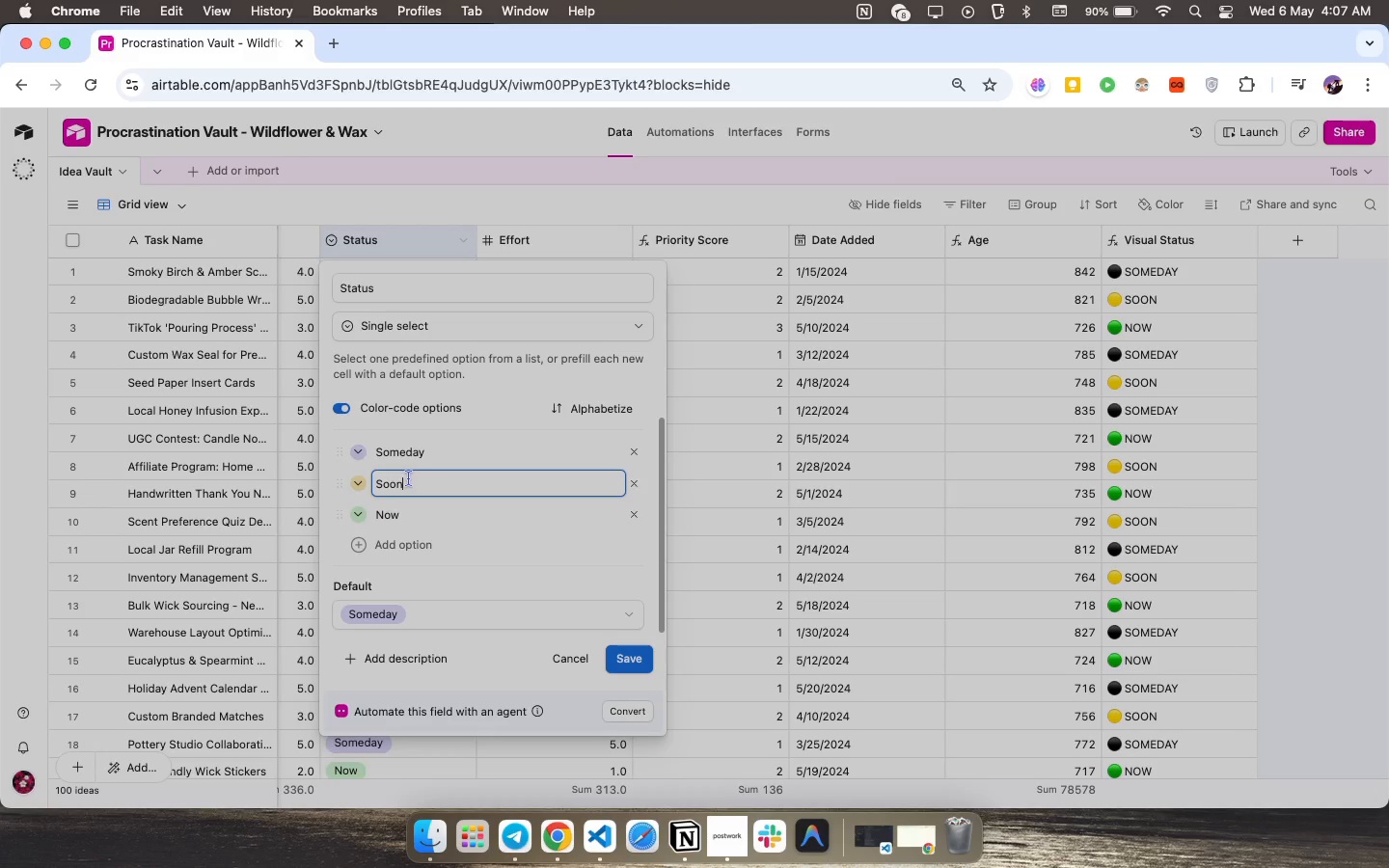 
left_click([409, 478])
 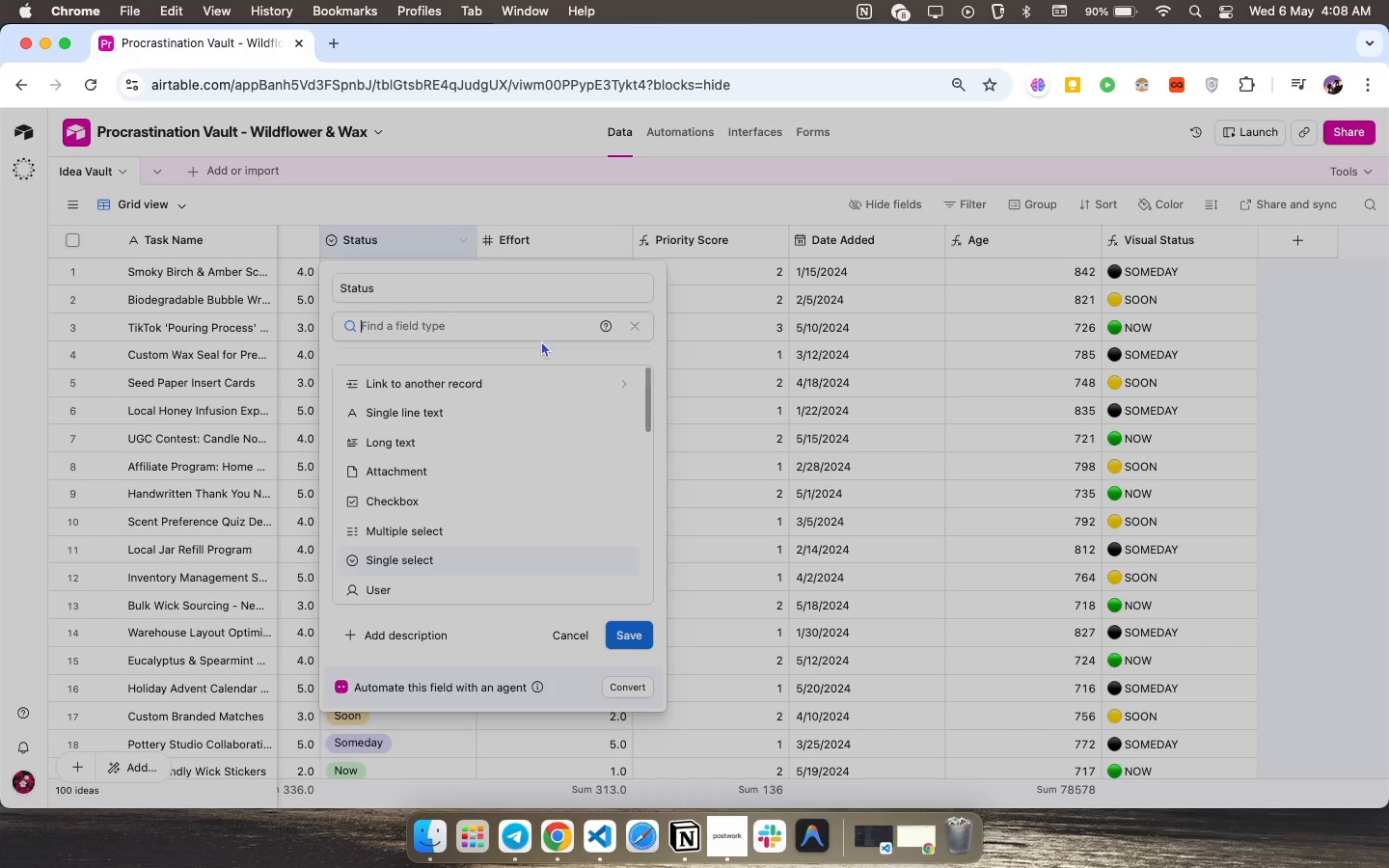 
wait(35.93)
 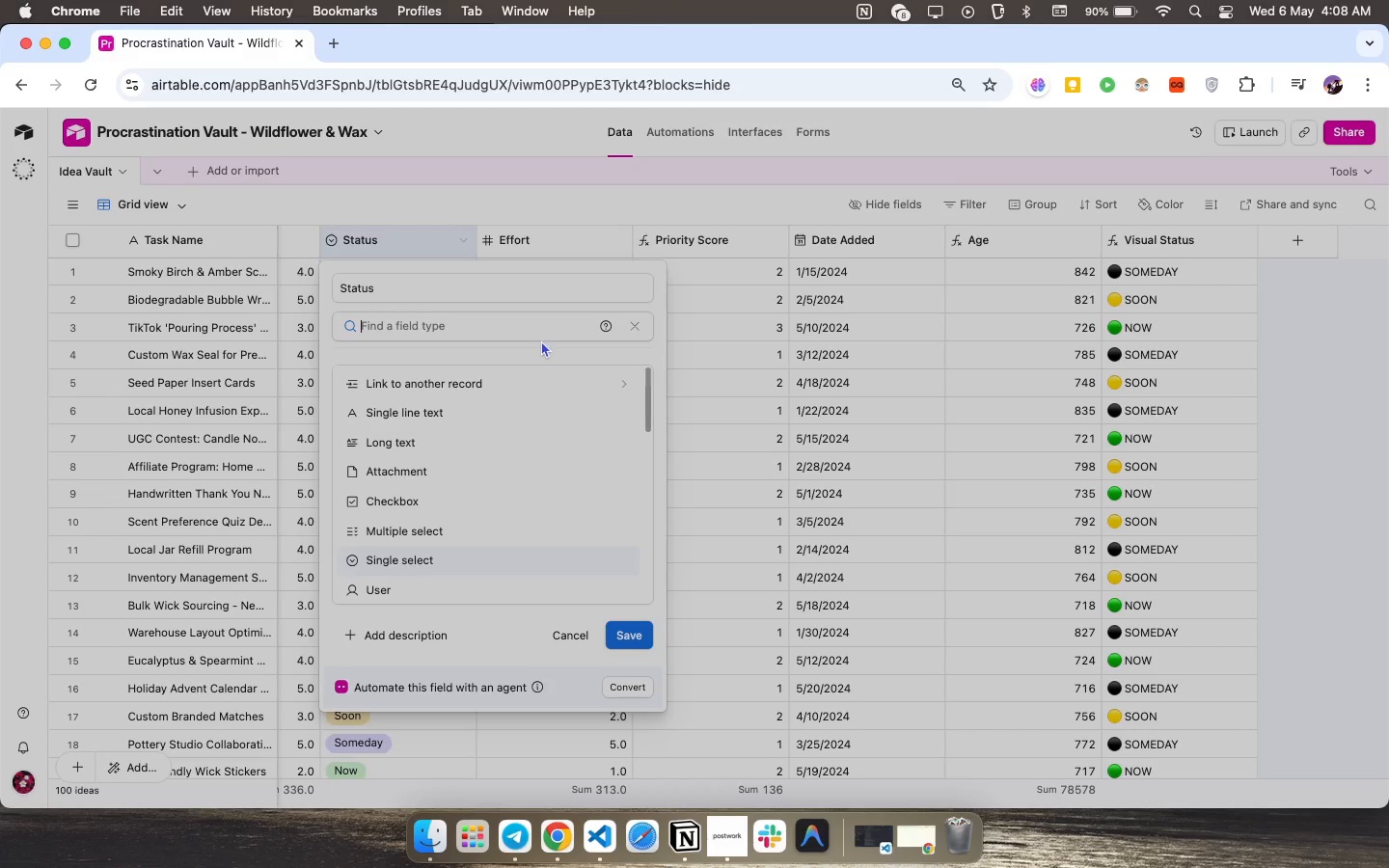 
left_click([414, 557])
 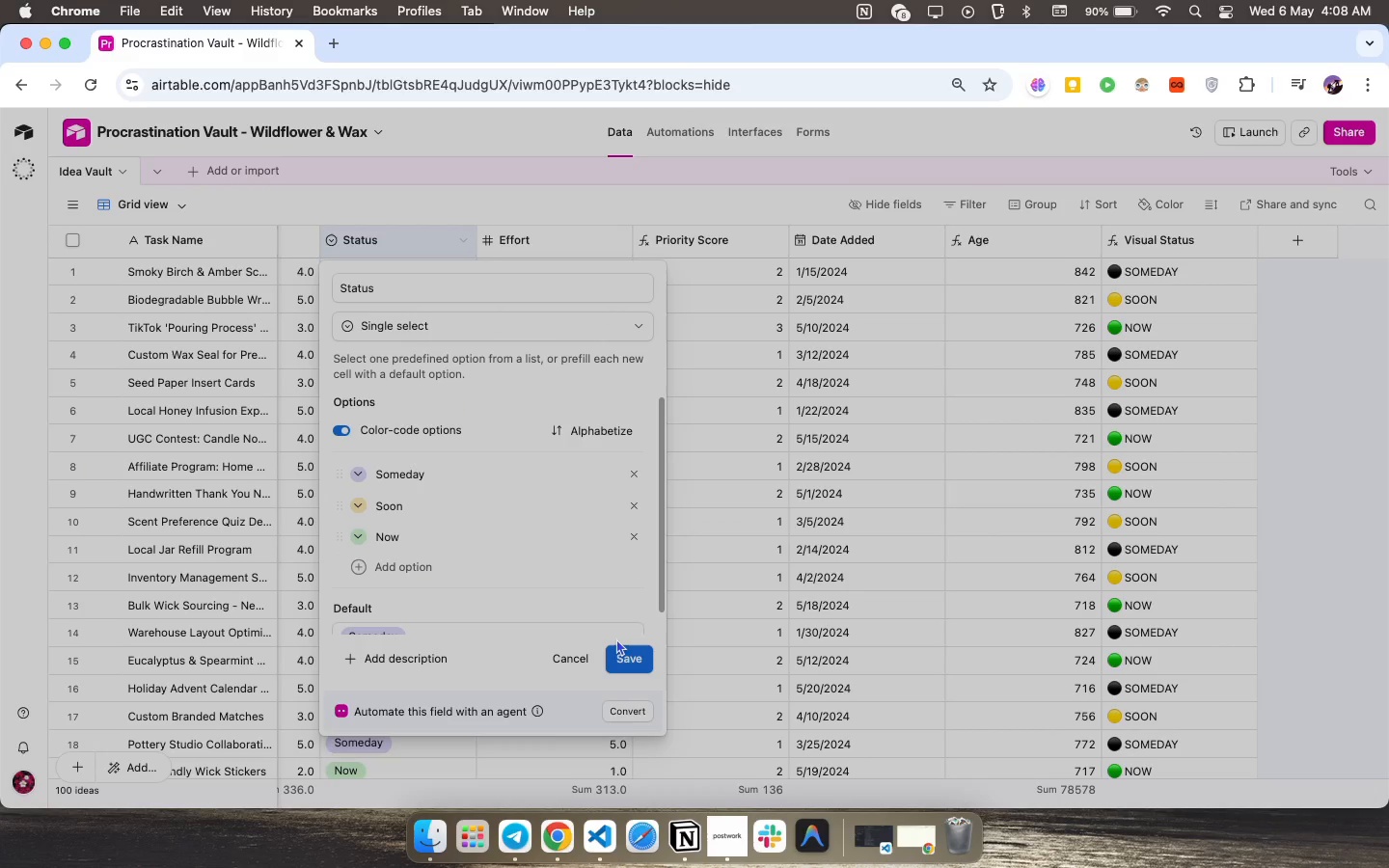 
left_click([555, 658])
 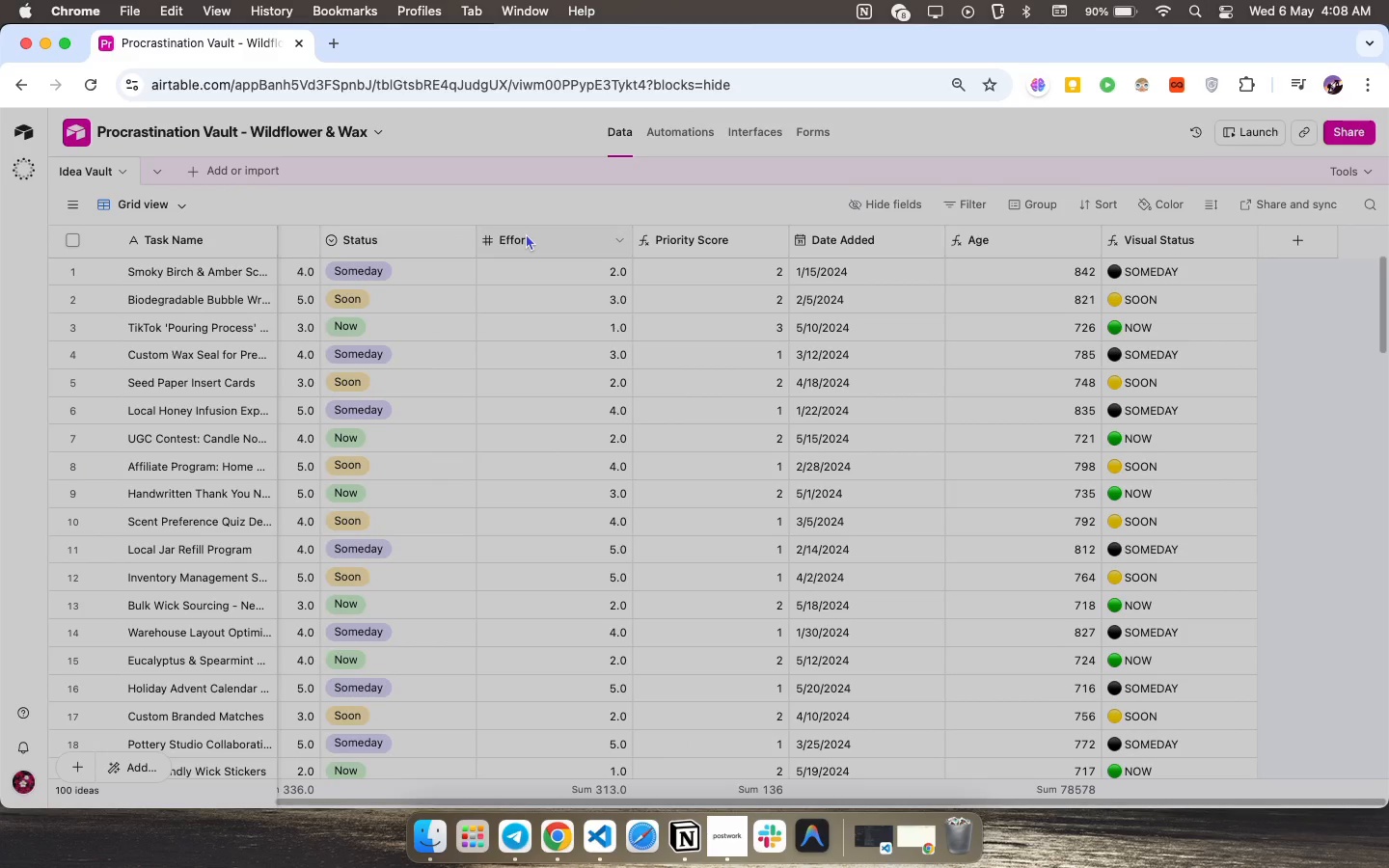 
scroll: coordinate [550, 398], scroll_direction: up, amount: 41.0
 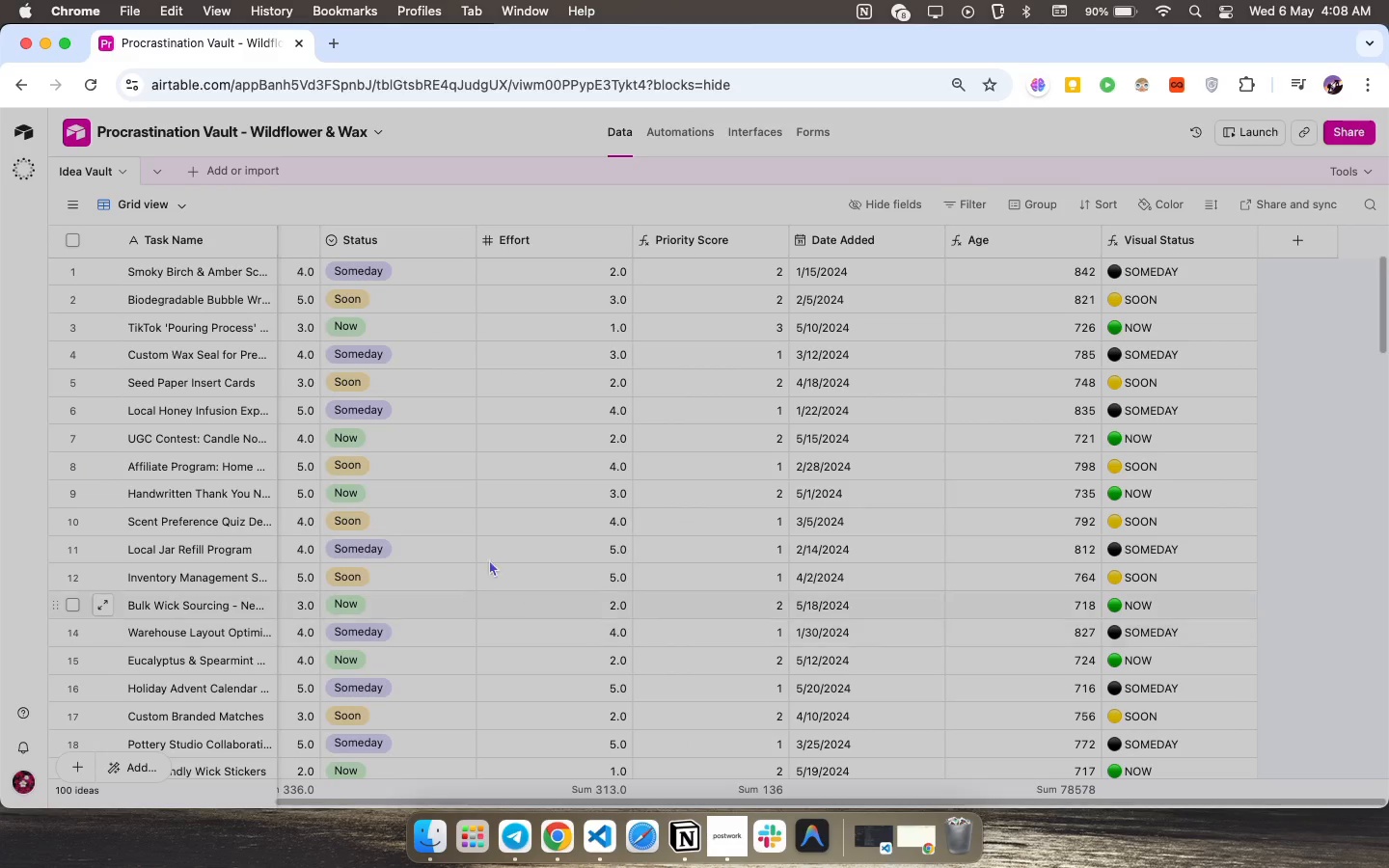 
double_click([526, 233])
 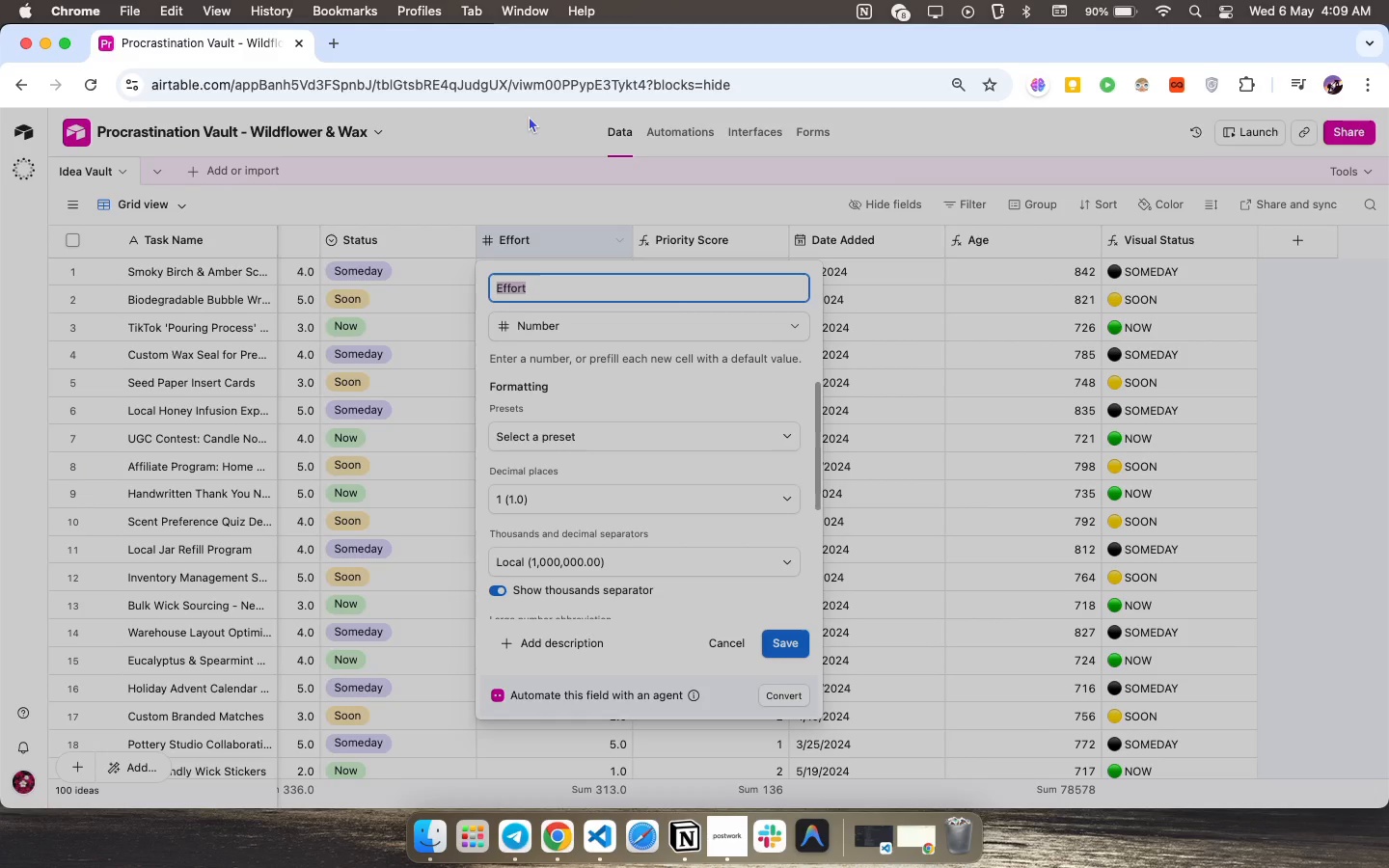 
wait(37.53)
 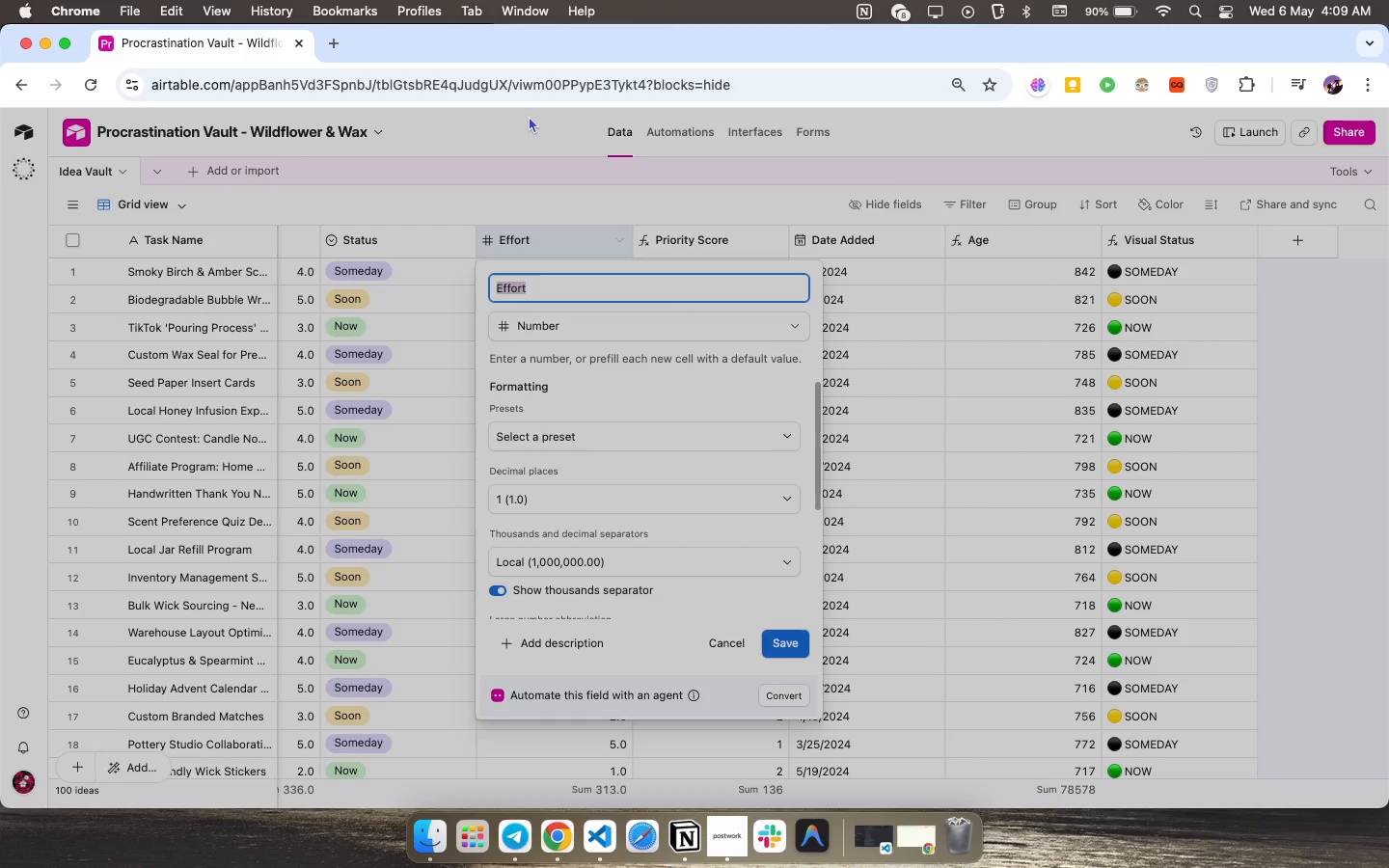 
left_click([790, 435])
 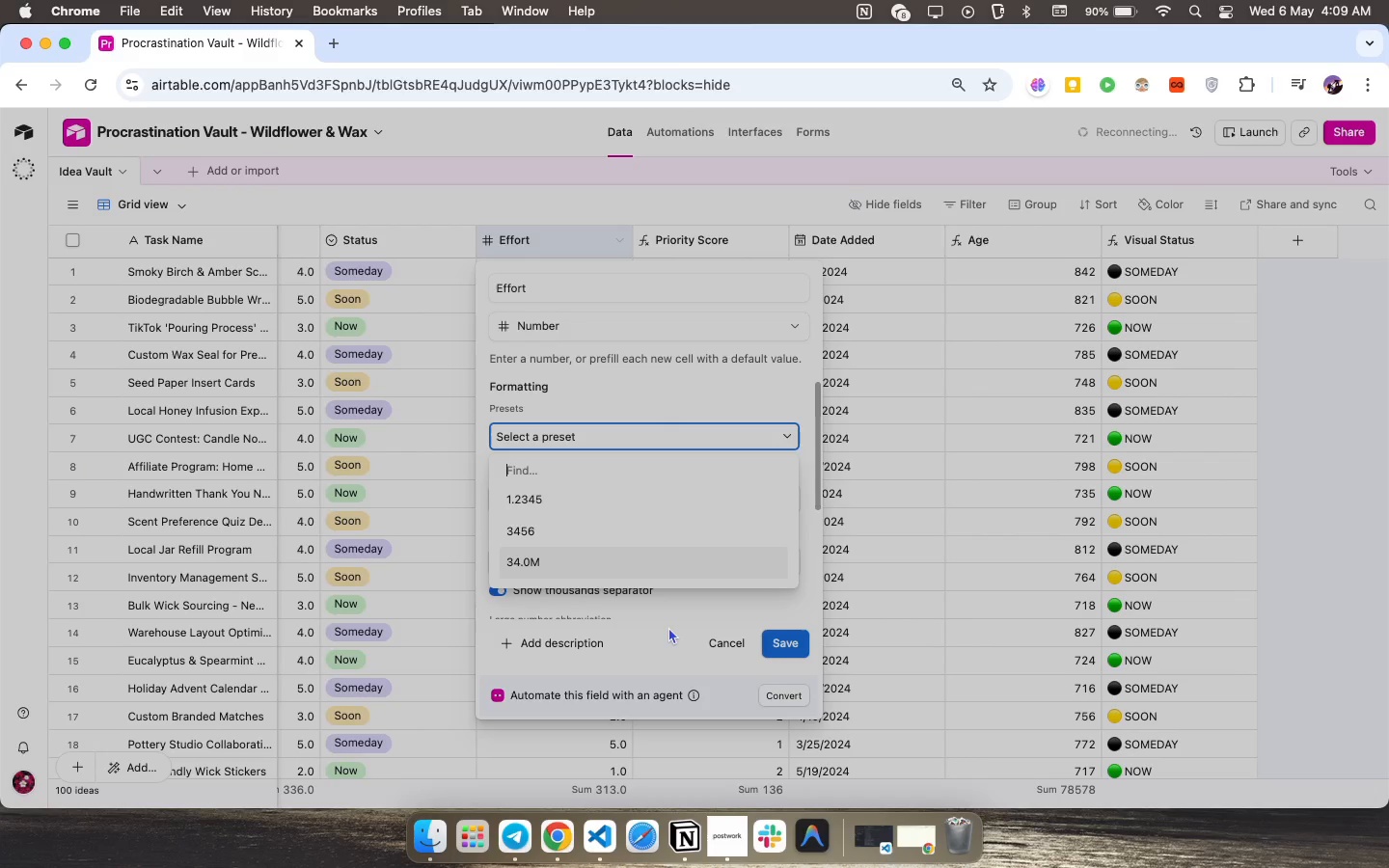 
wait(22.33)
 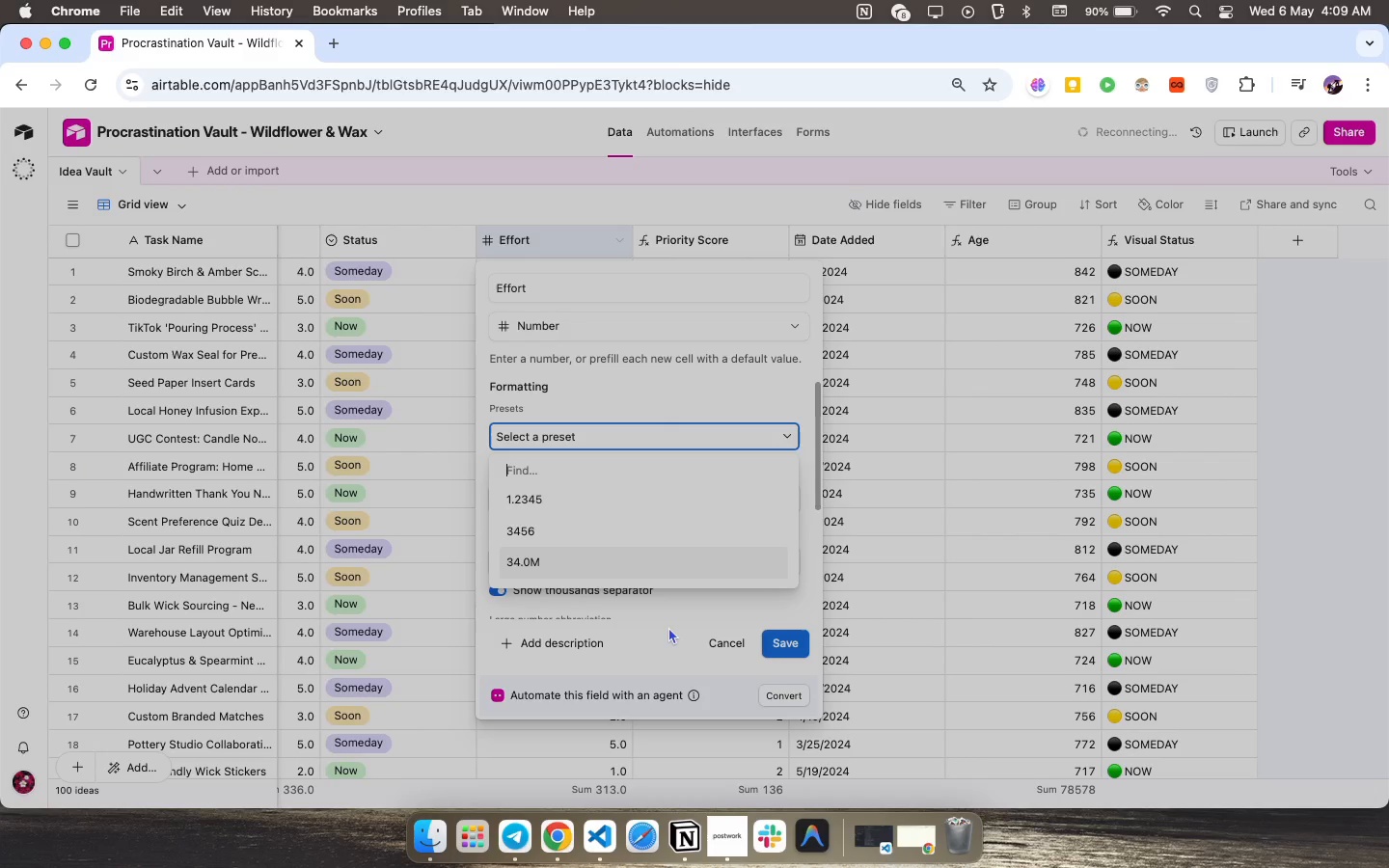 
left_click([626, 385])
 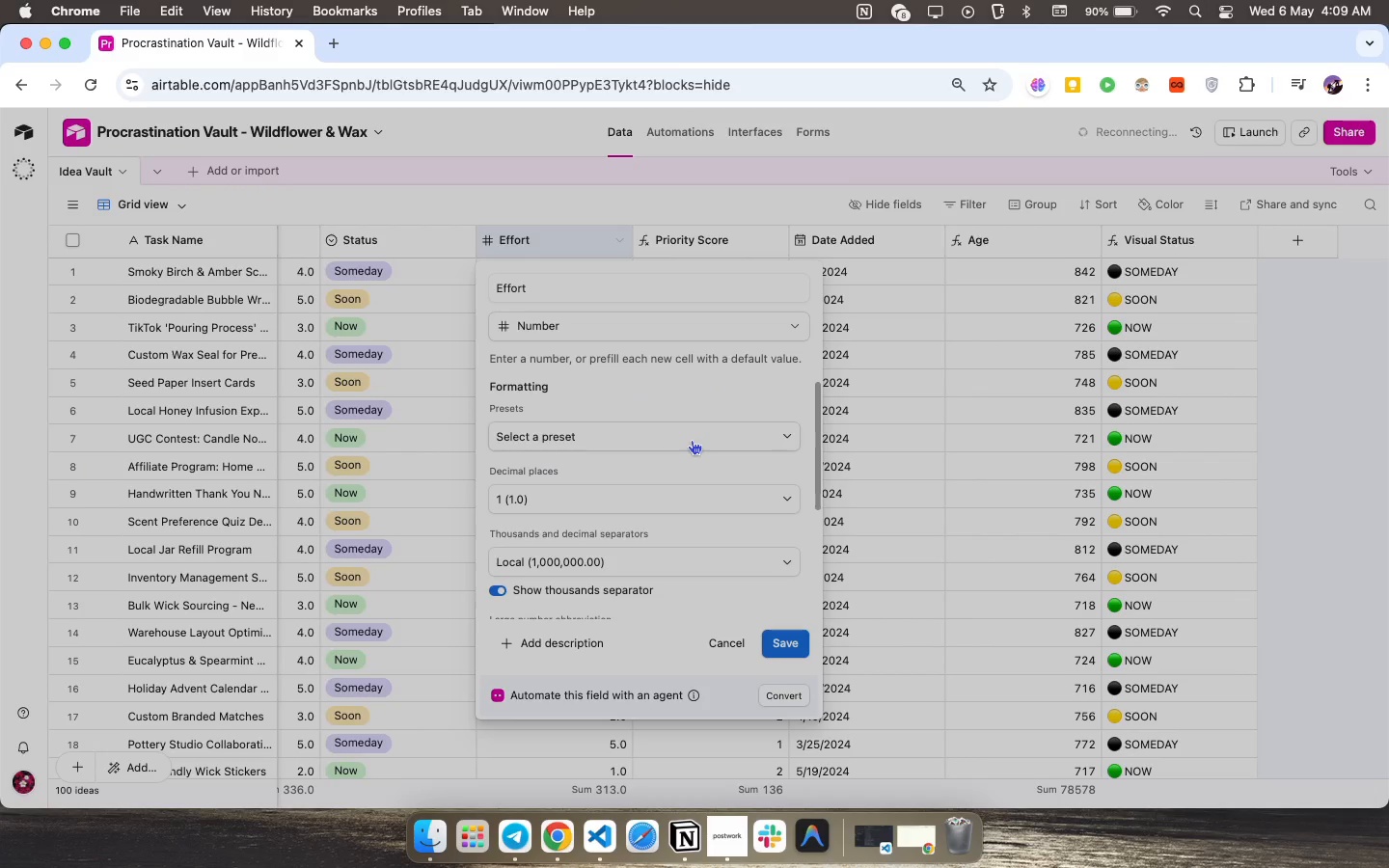 
left_click([692, 440])
 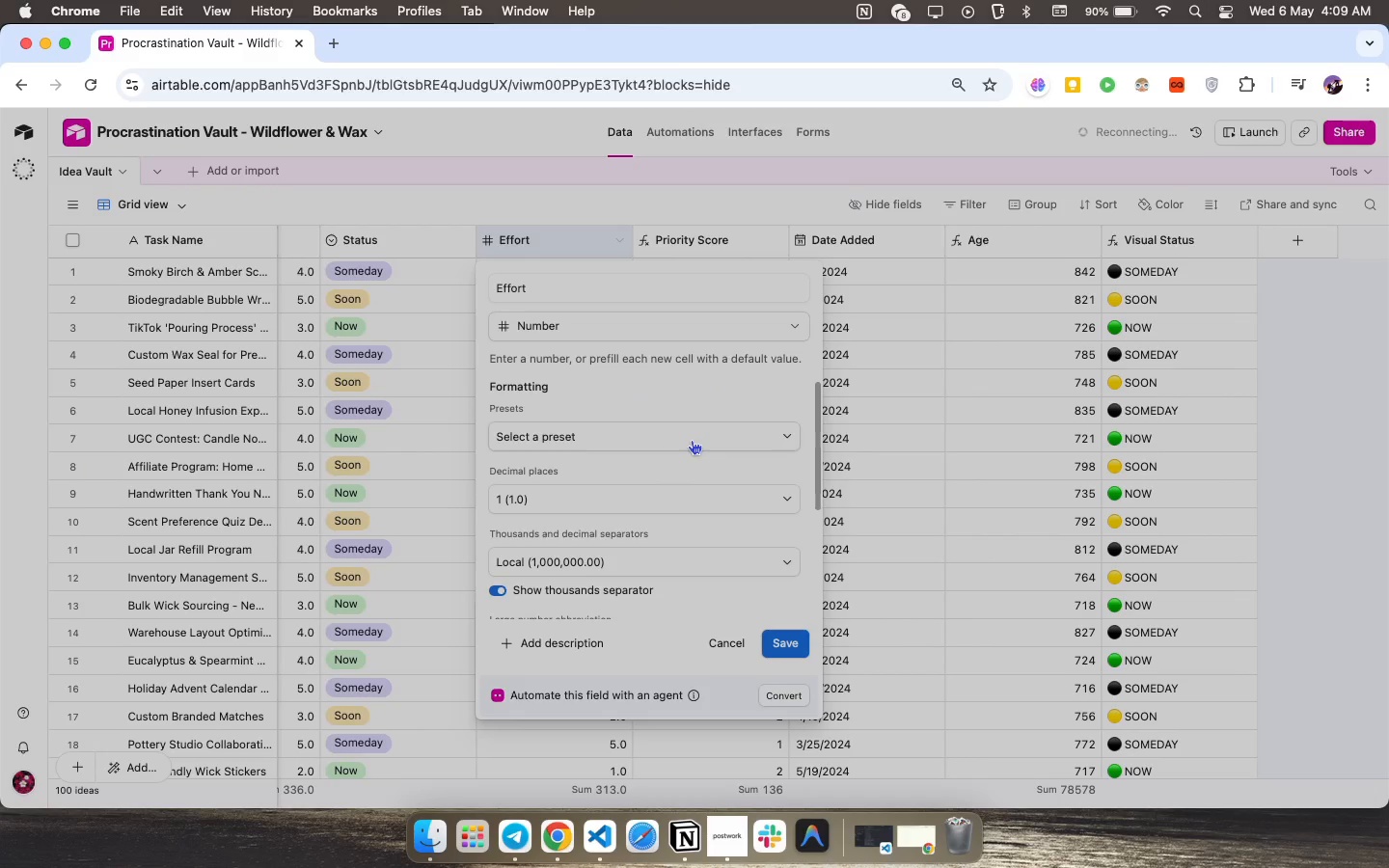 
scroll: coordinate [688, 521], scroll_direction: down, amount: 2.0
 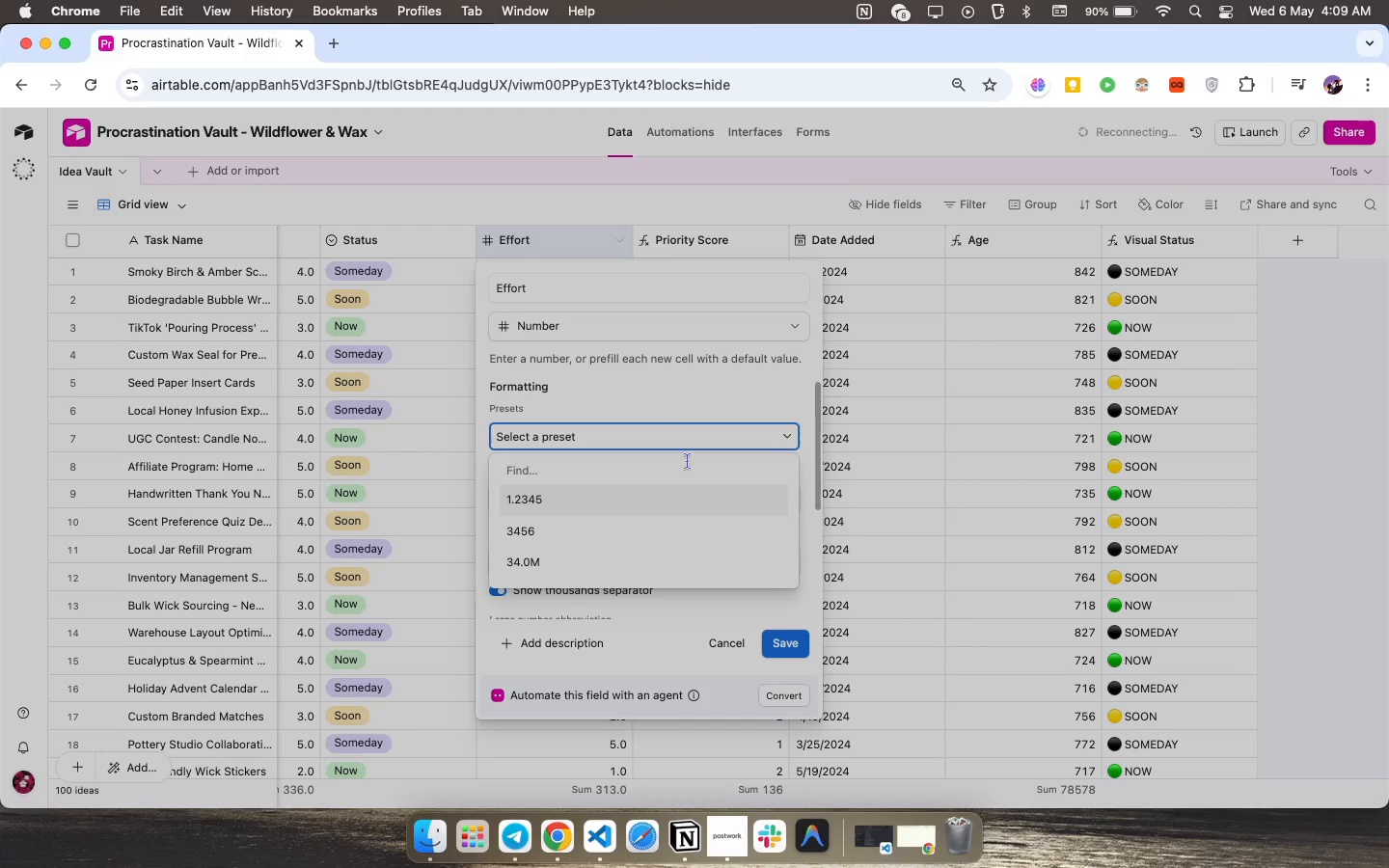 
scroll: coordinate [691, 517], scroll_direction: up, amount: 18.0
 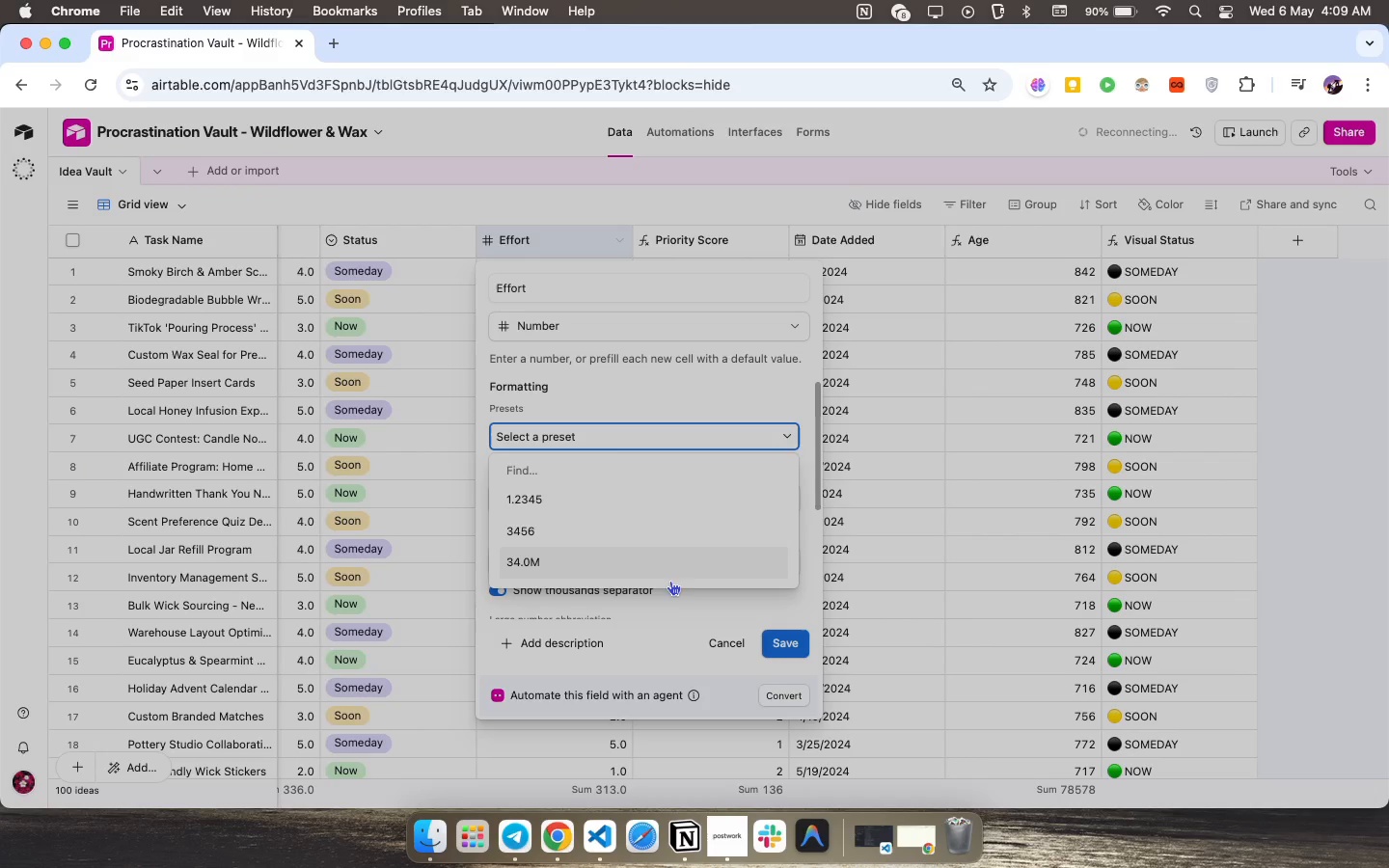 
left_click([665, 623])
 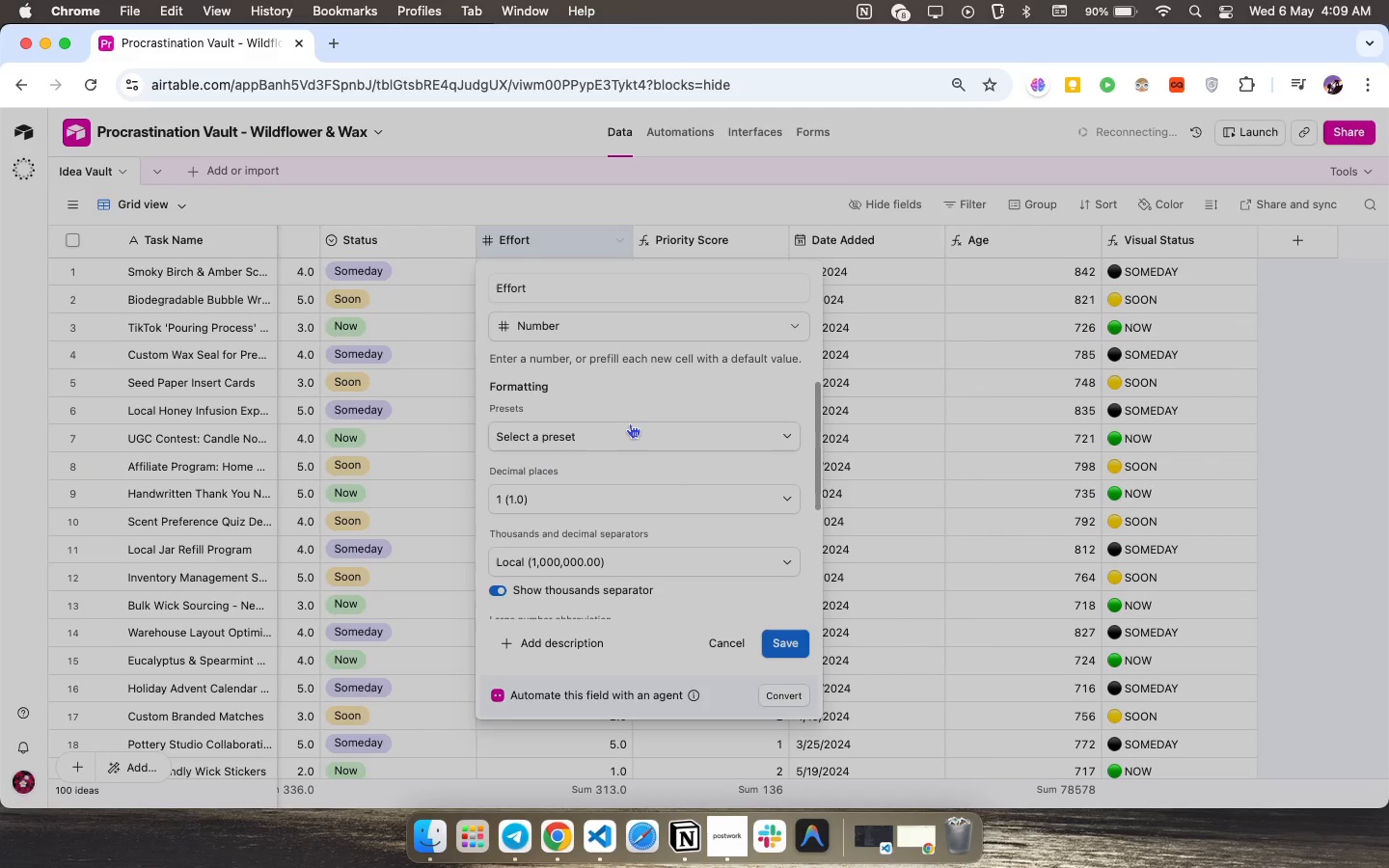 
wait(13.01)
 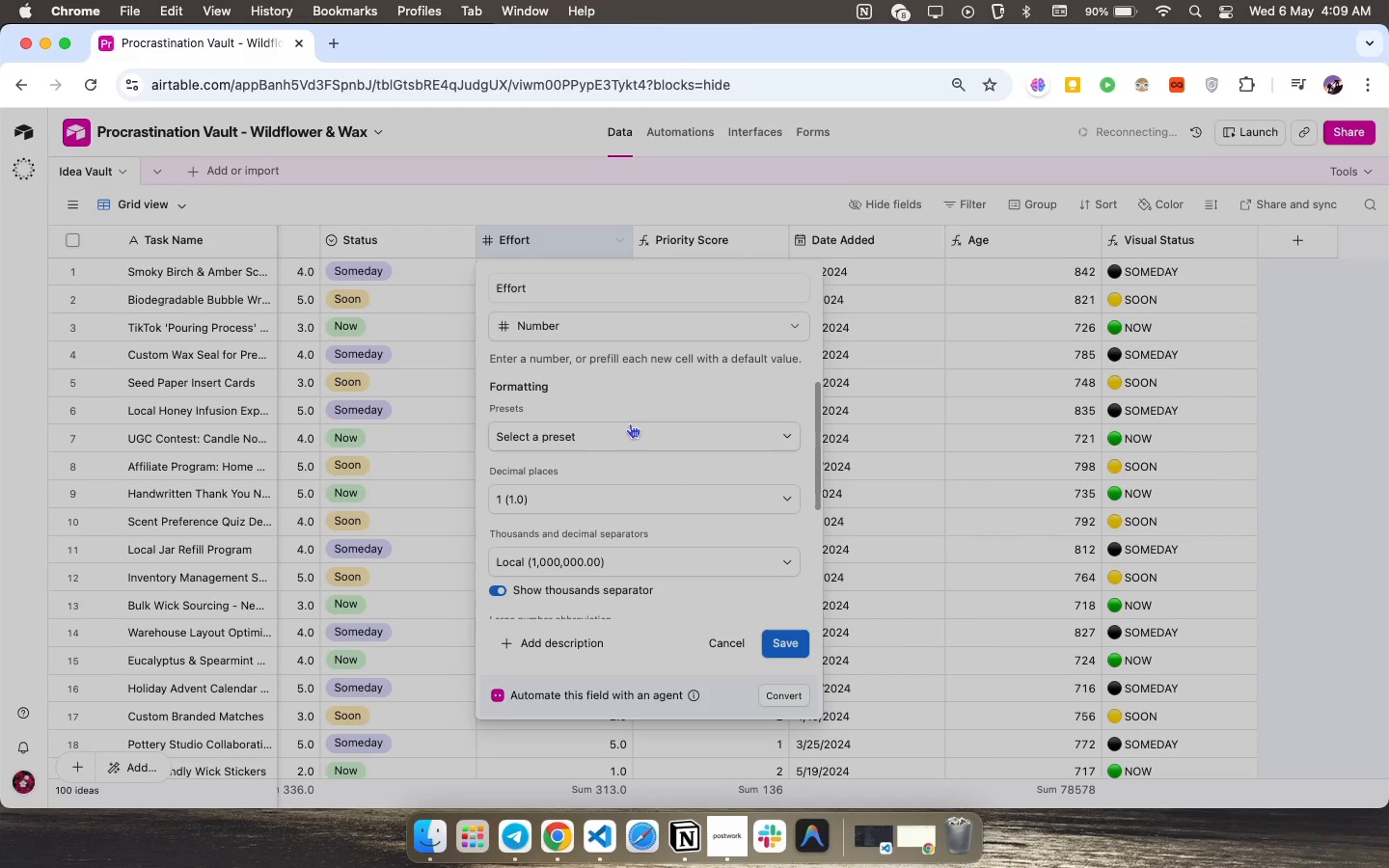 
left_click([648, 398])
 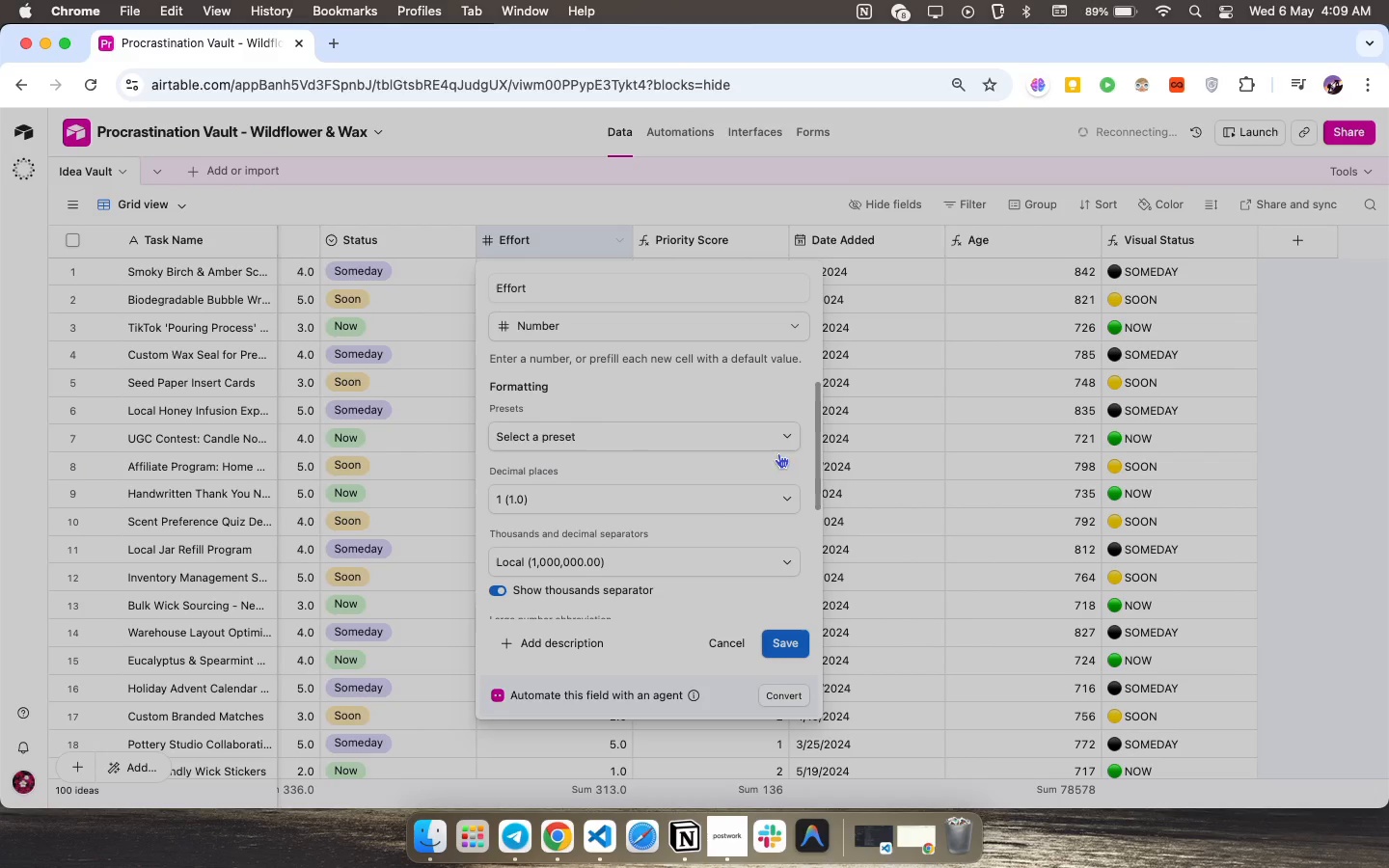 
left_click([746, 502])
 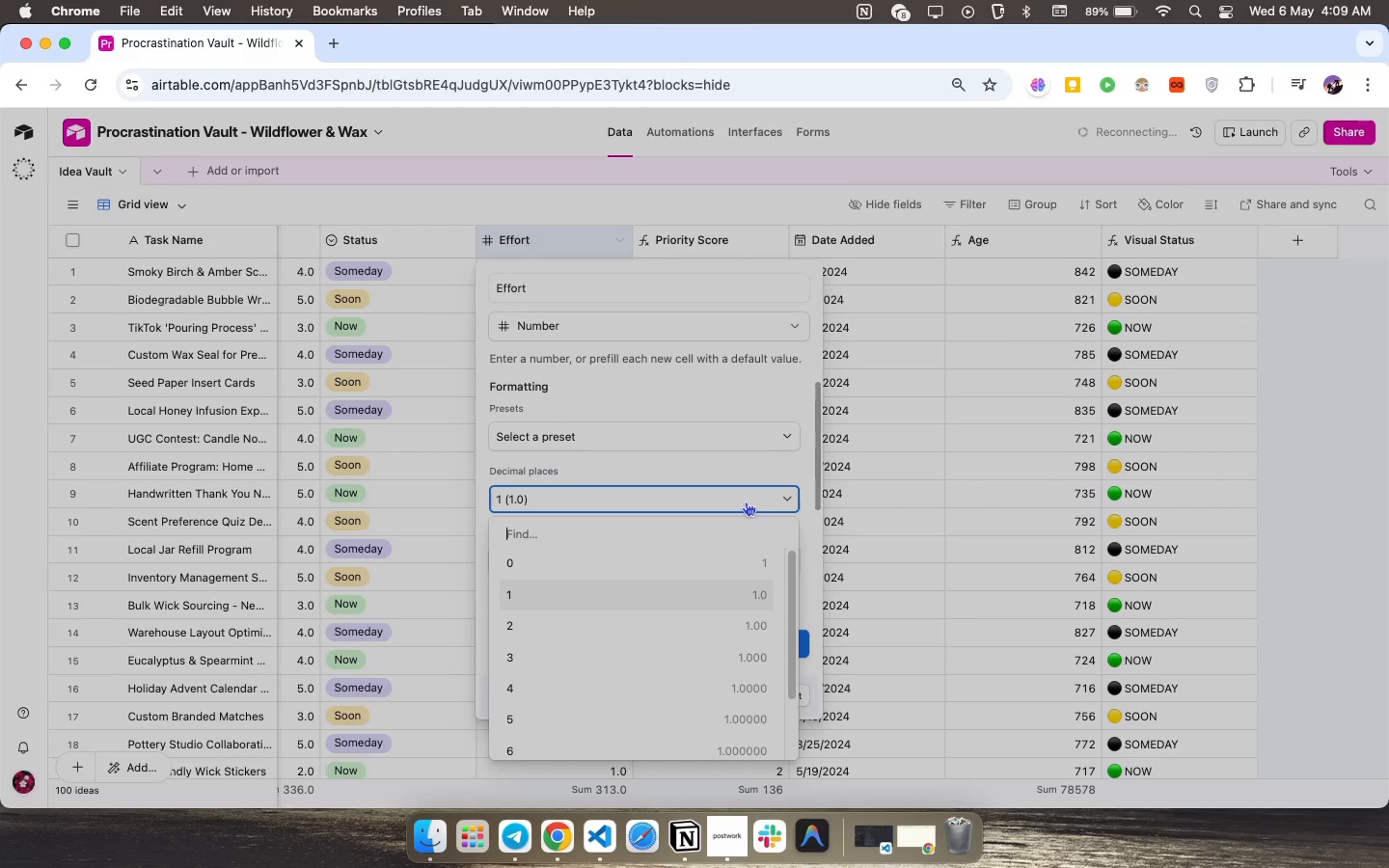 
scroll: coordinate [676, 619], scroll_direction: up, amount: 4.0
 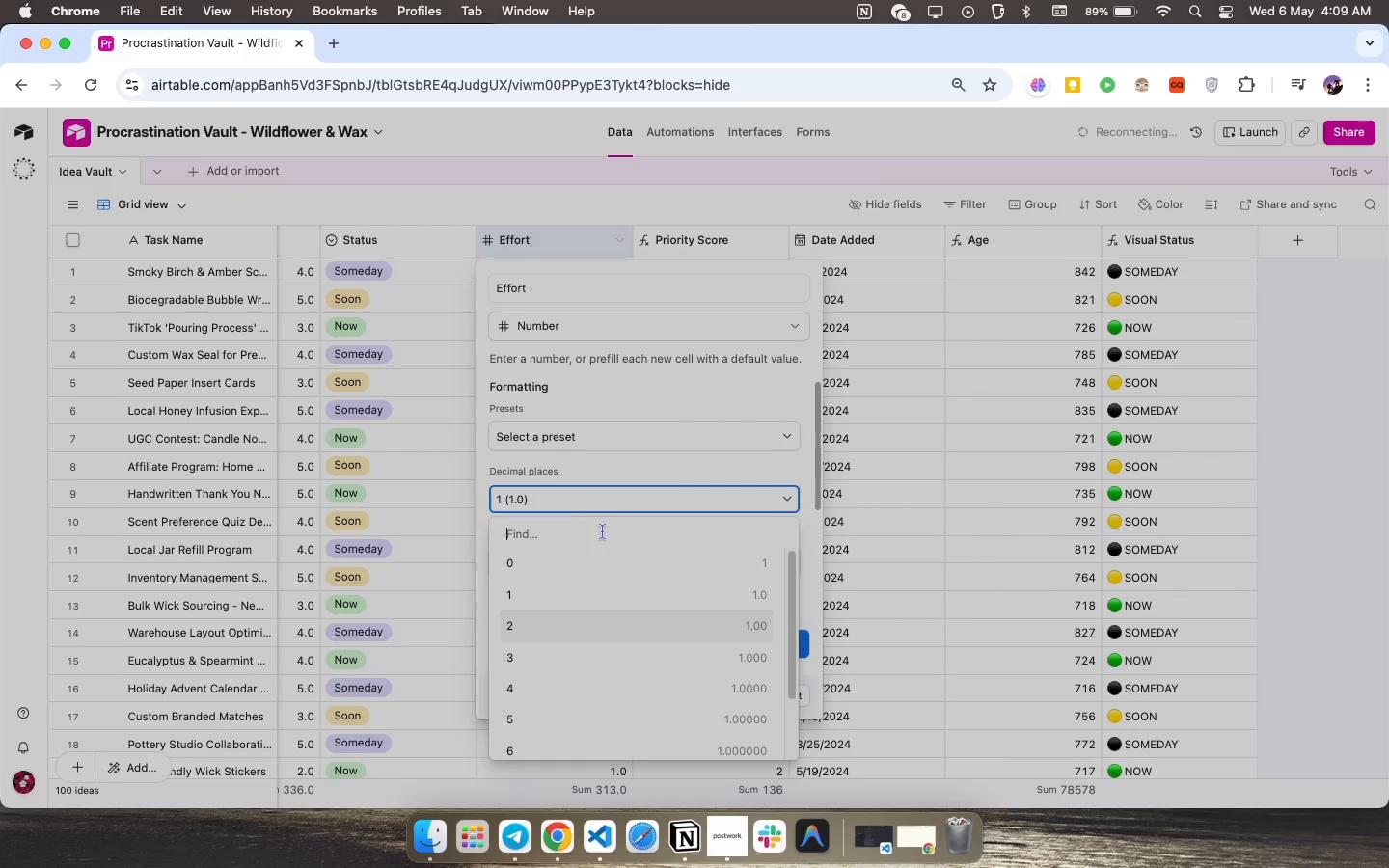 
left_click([516, 556])
 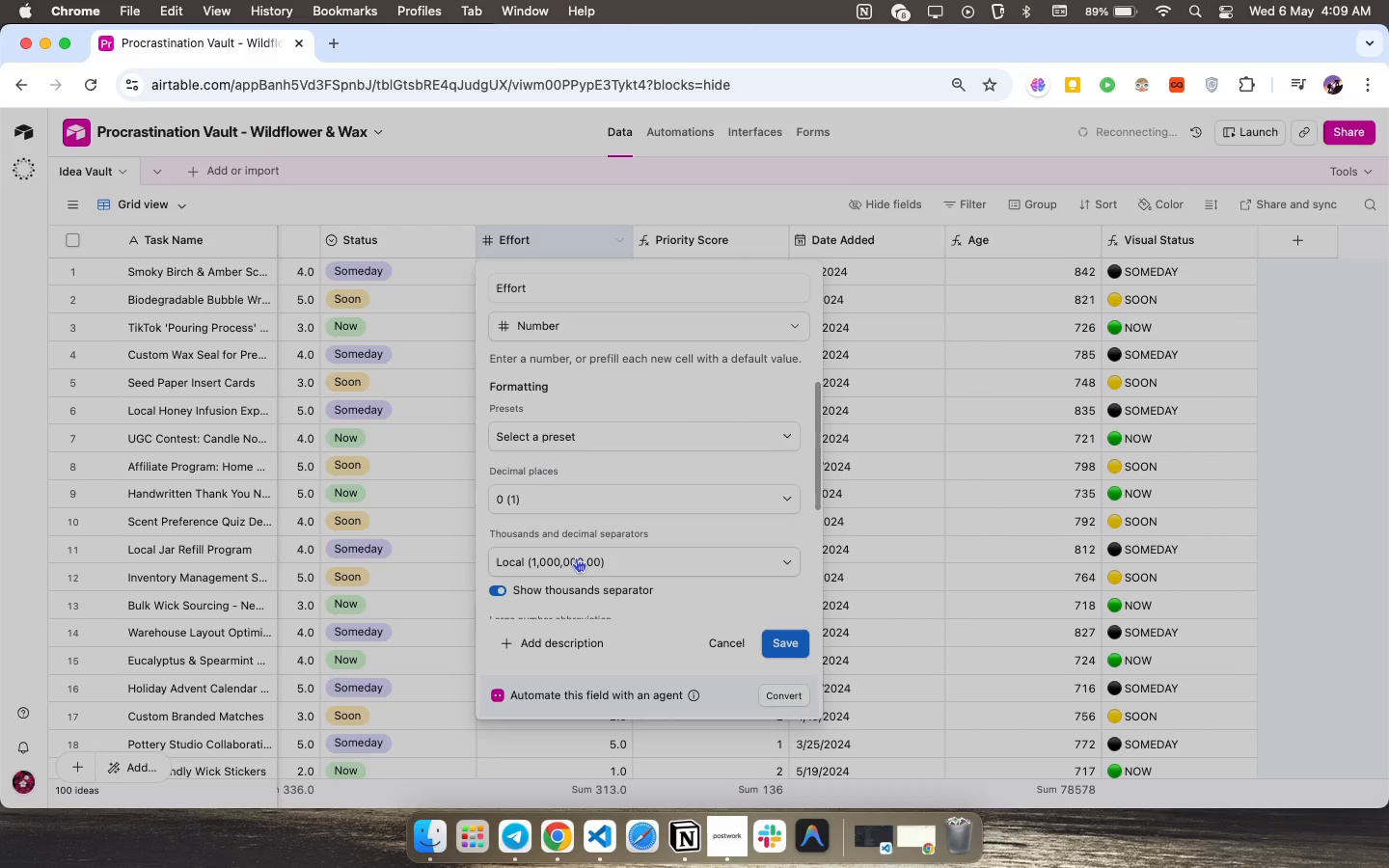 
left_click([576, 557])
 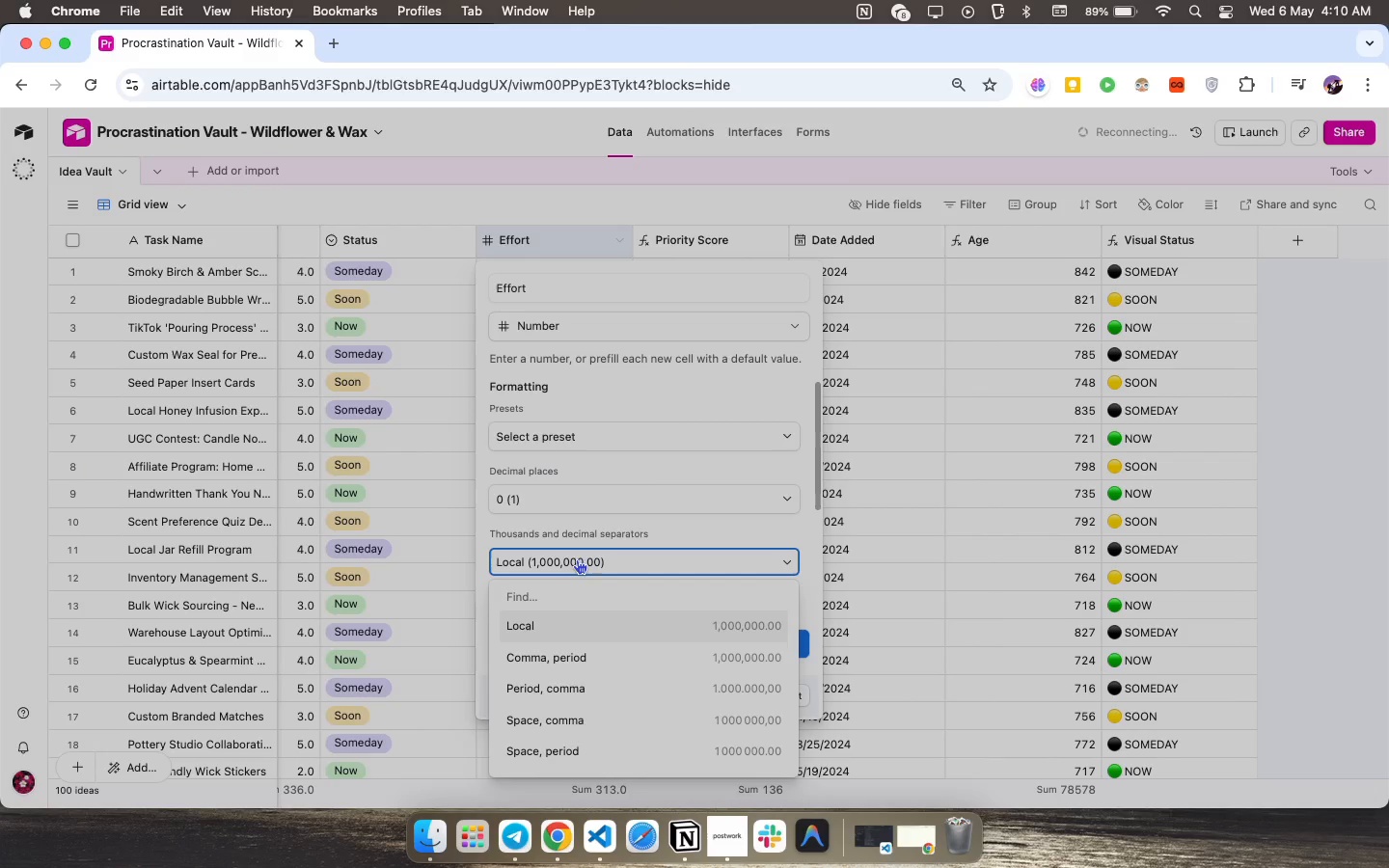 
scroll: coordinate [585, 643], scroll_direction: down, amount: 2.0
 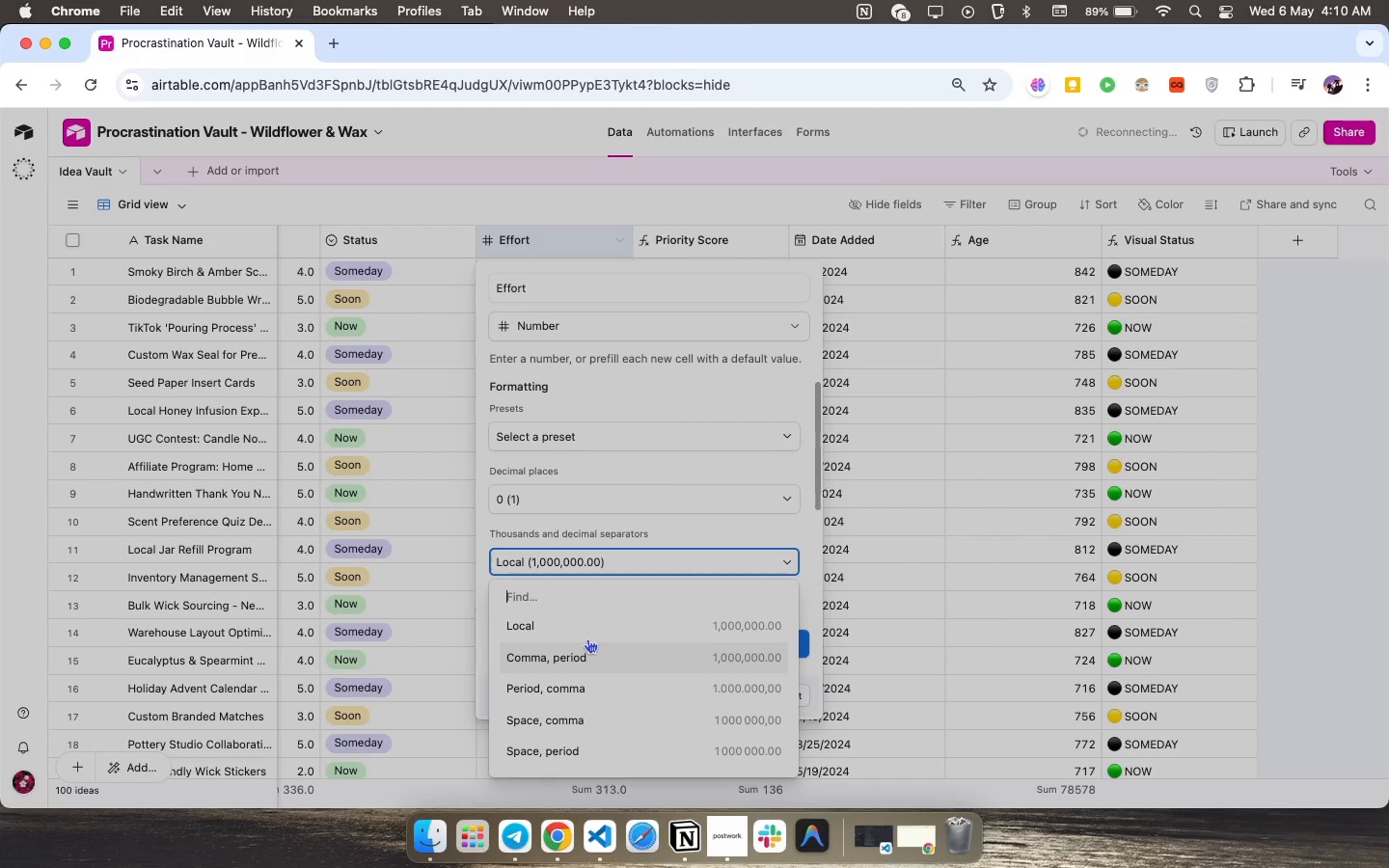 
left_click([622, 498])
 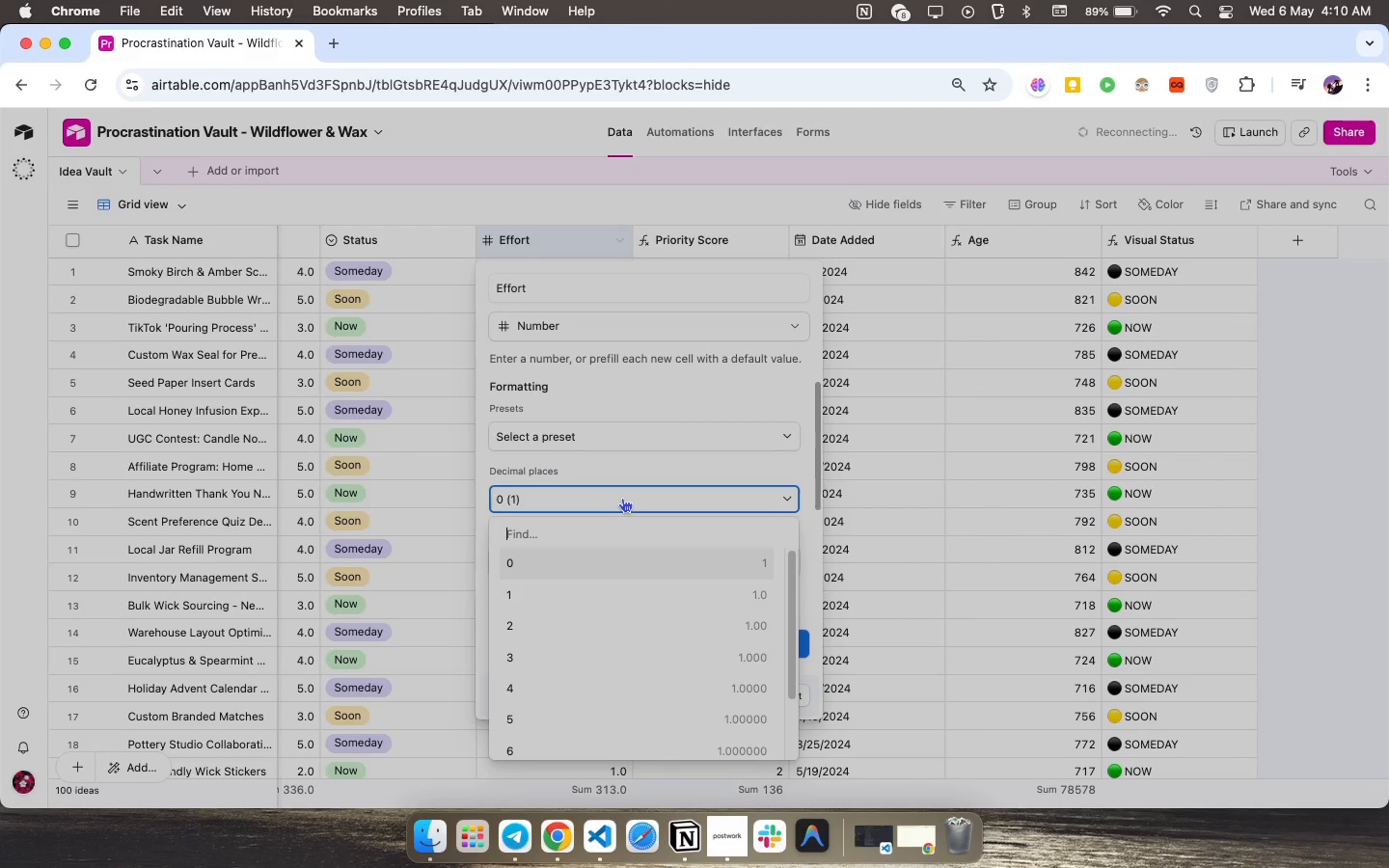 
mouse_move([615, 489])
 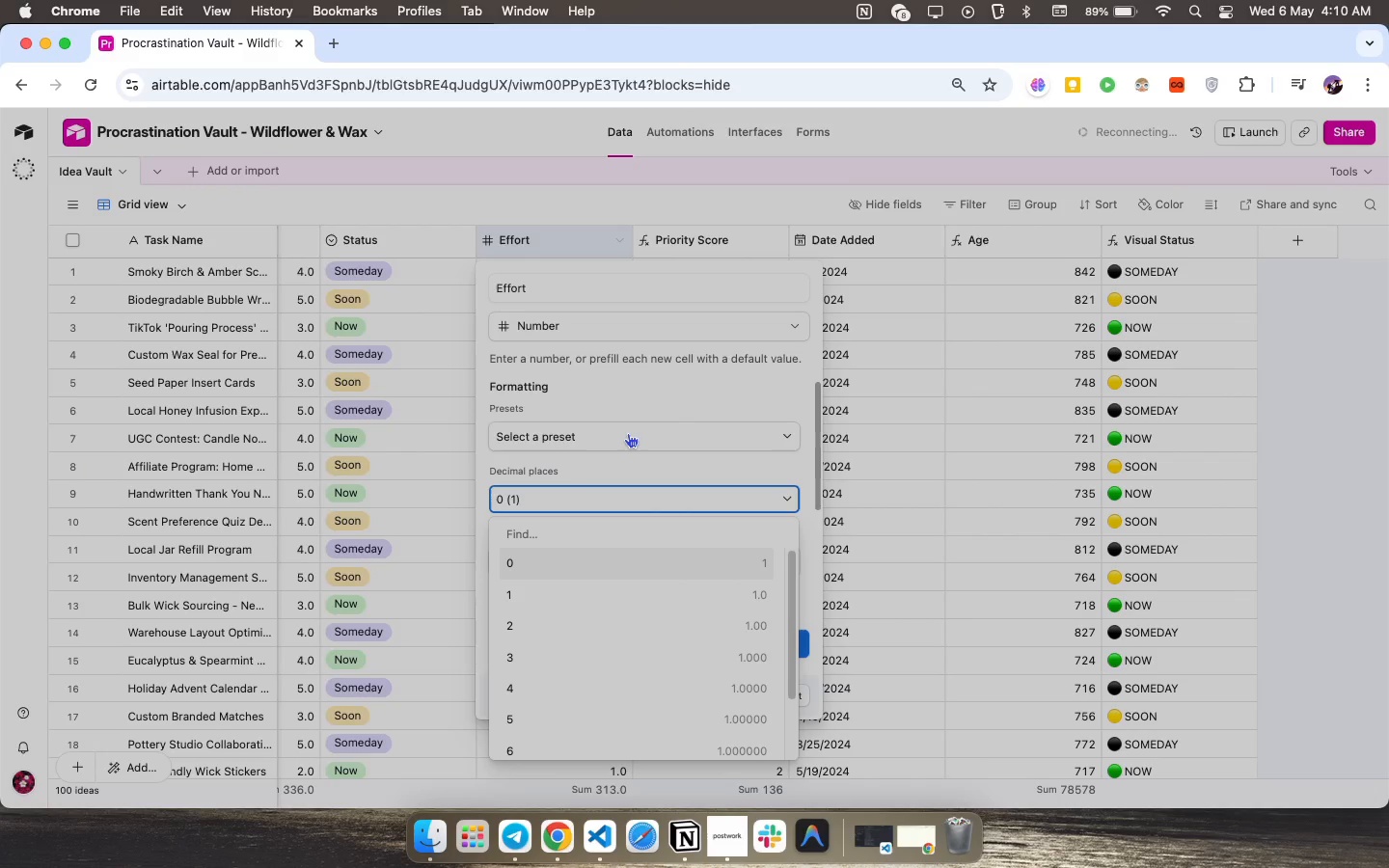 
left_click([628, 437])
 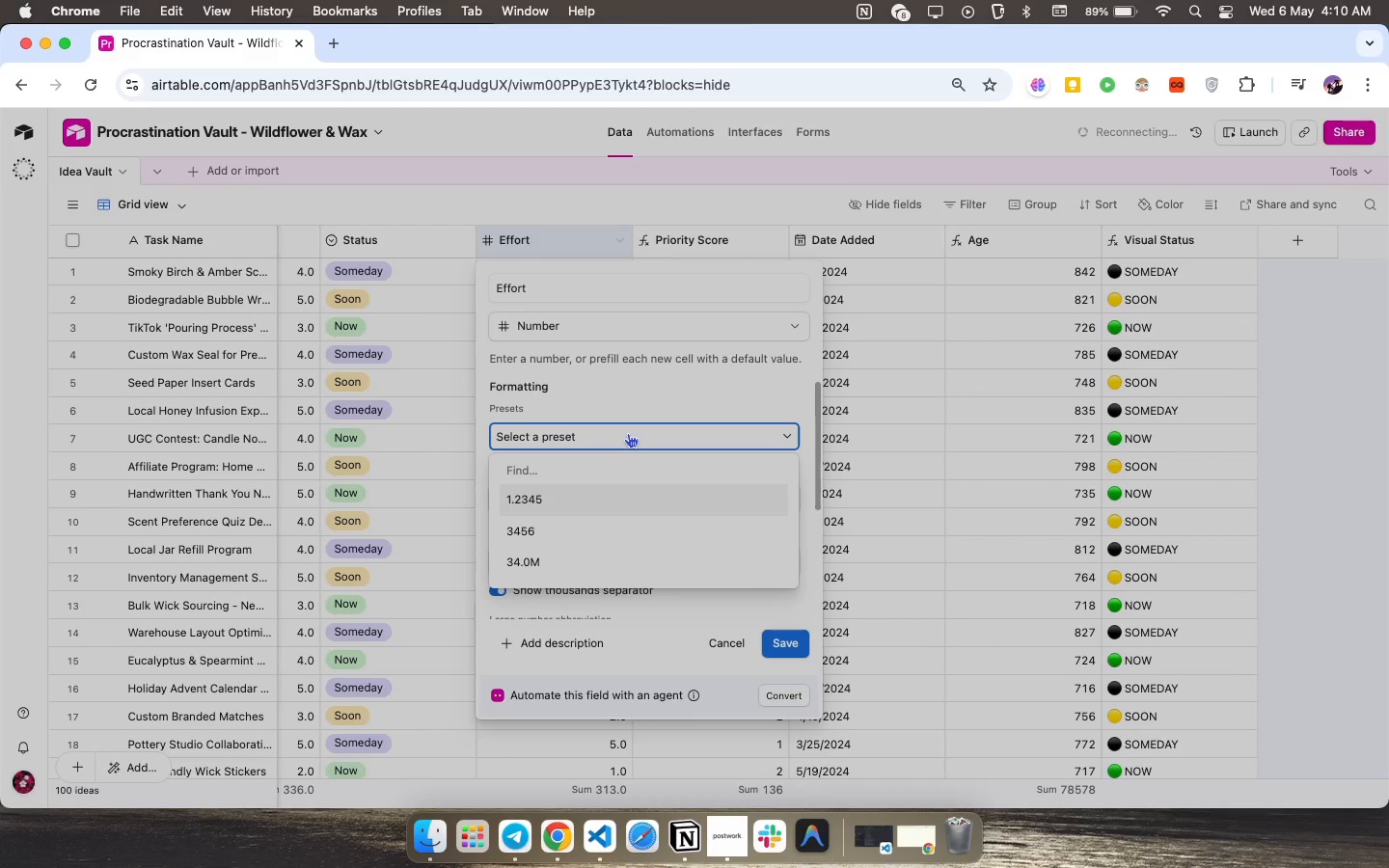 
scroll: coordinate [616, 531], scroll_direction: up, amount: 1.0
 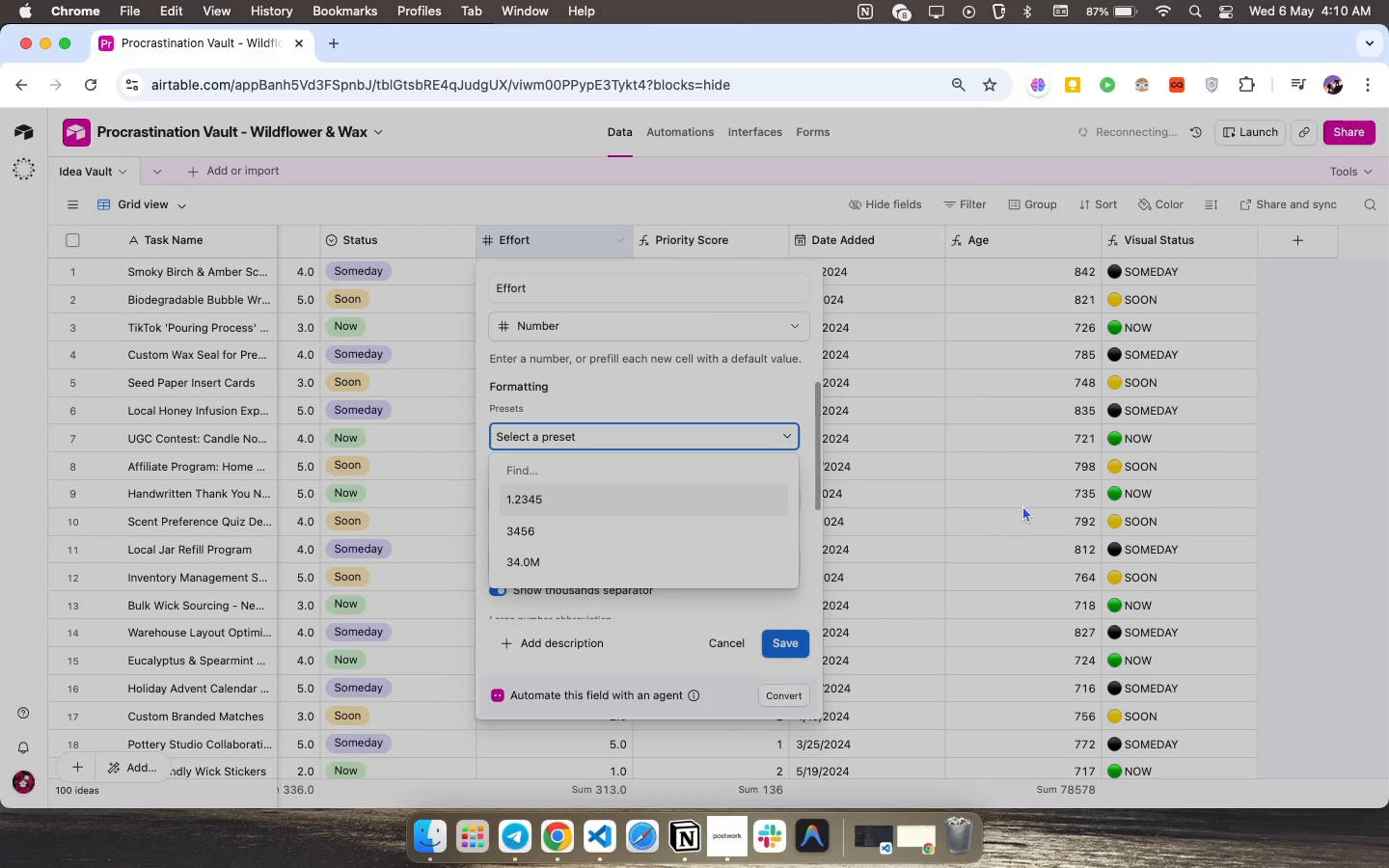 
wait(44.14)
 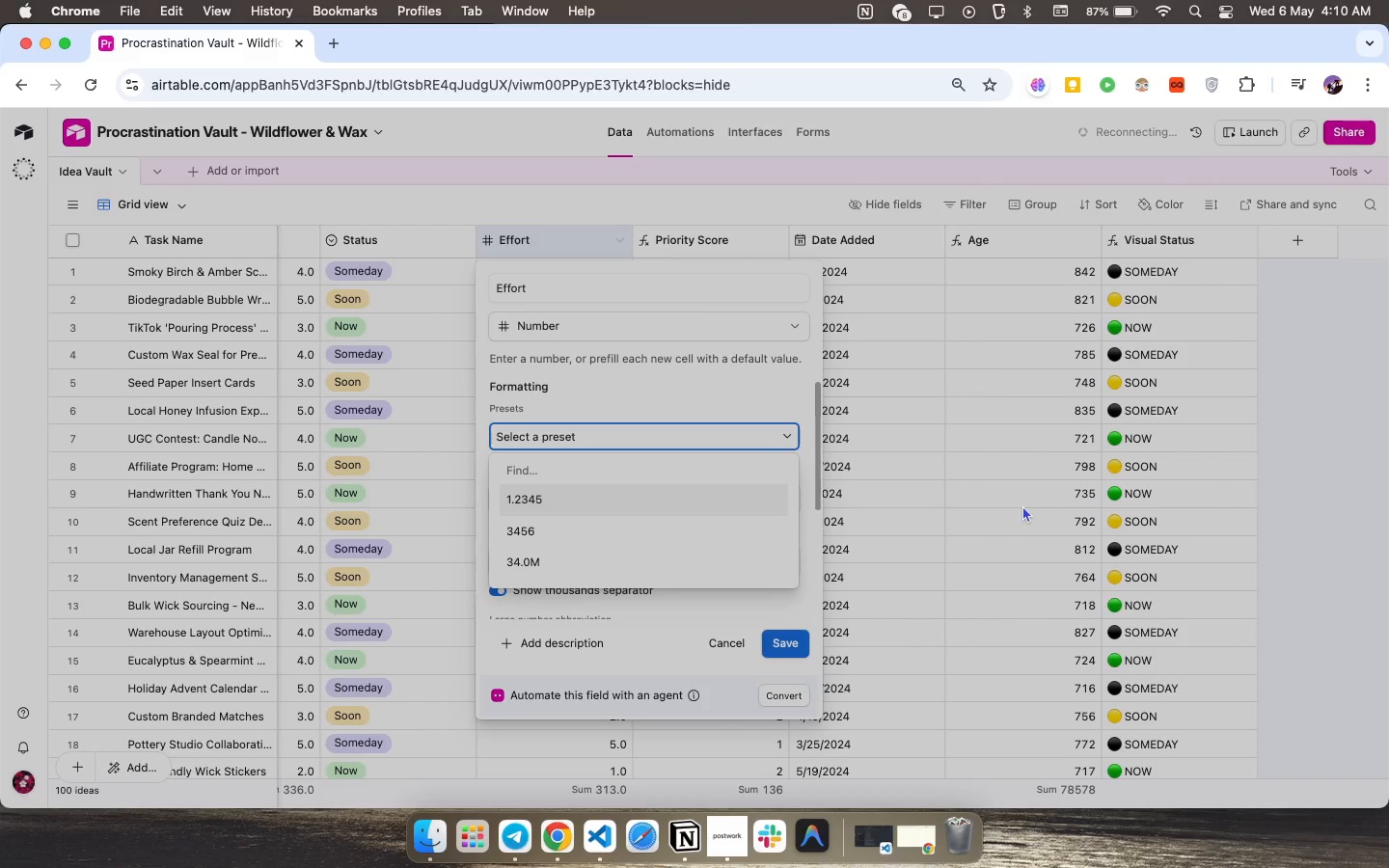 
left_click([724, 440])
 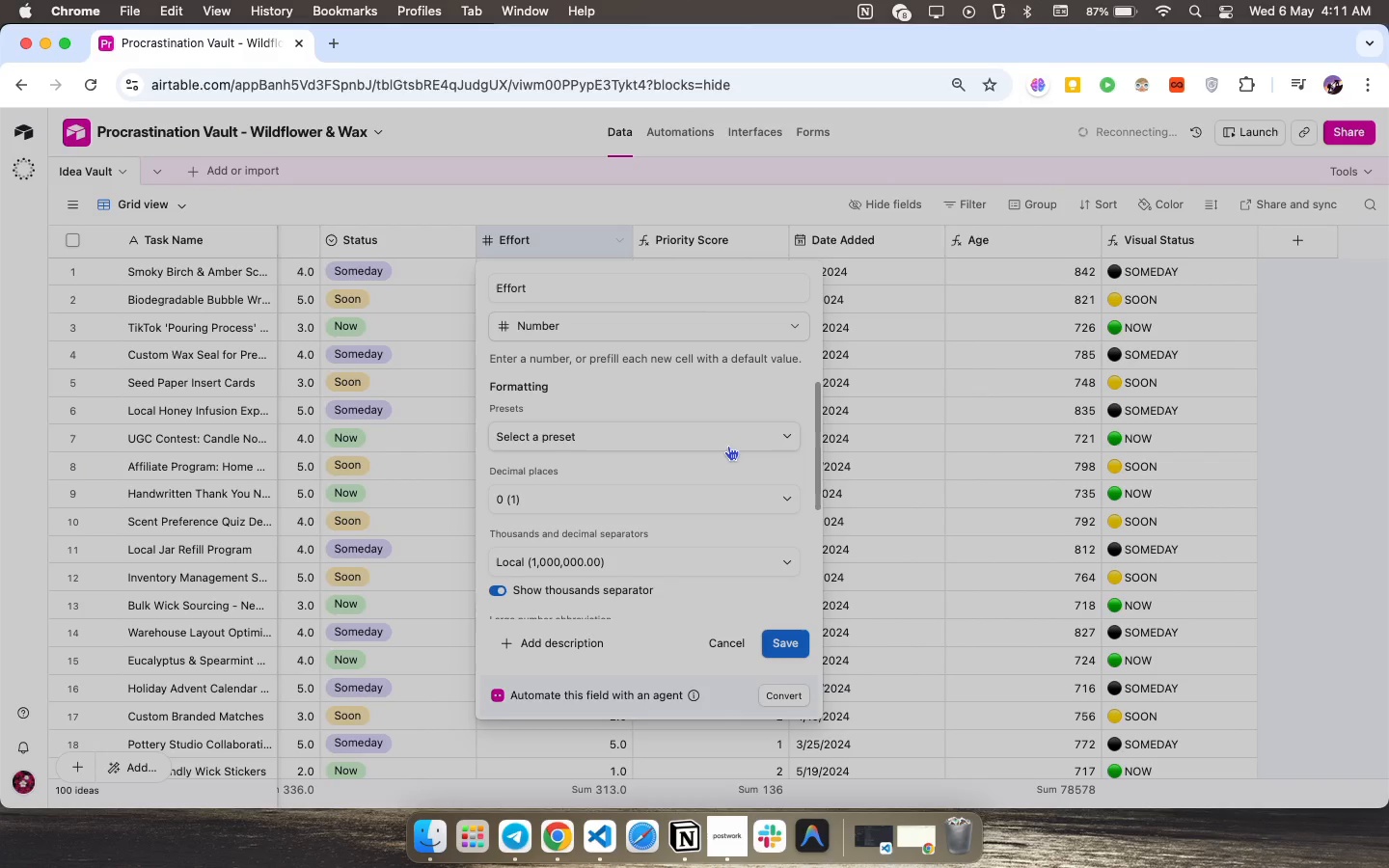 
wait(19.05)
 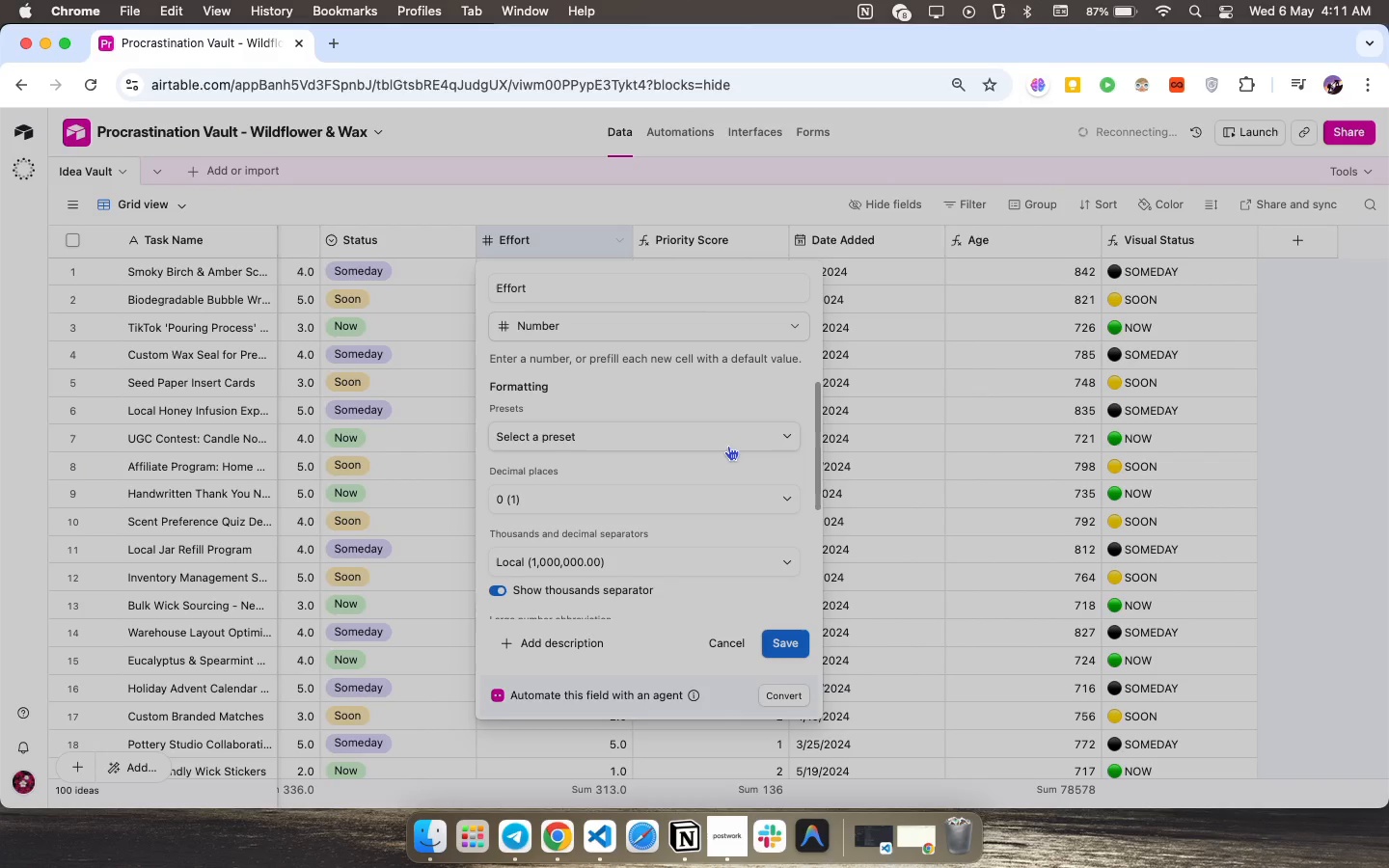 
left_click([783, 443])
 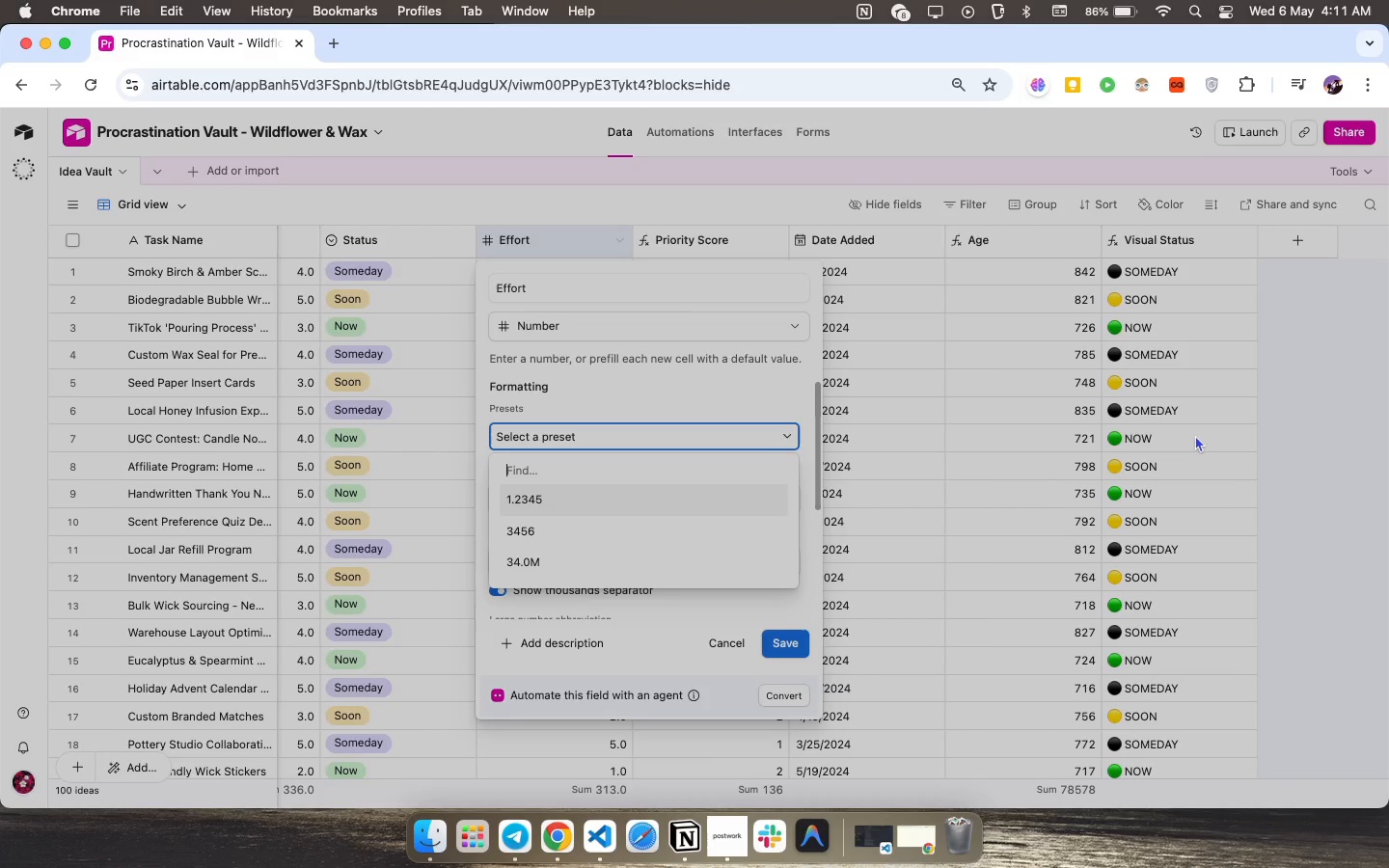 
wait(41.03)
 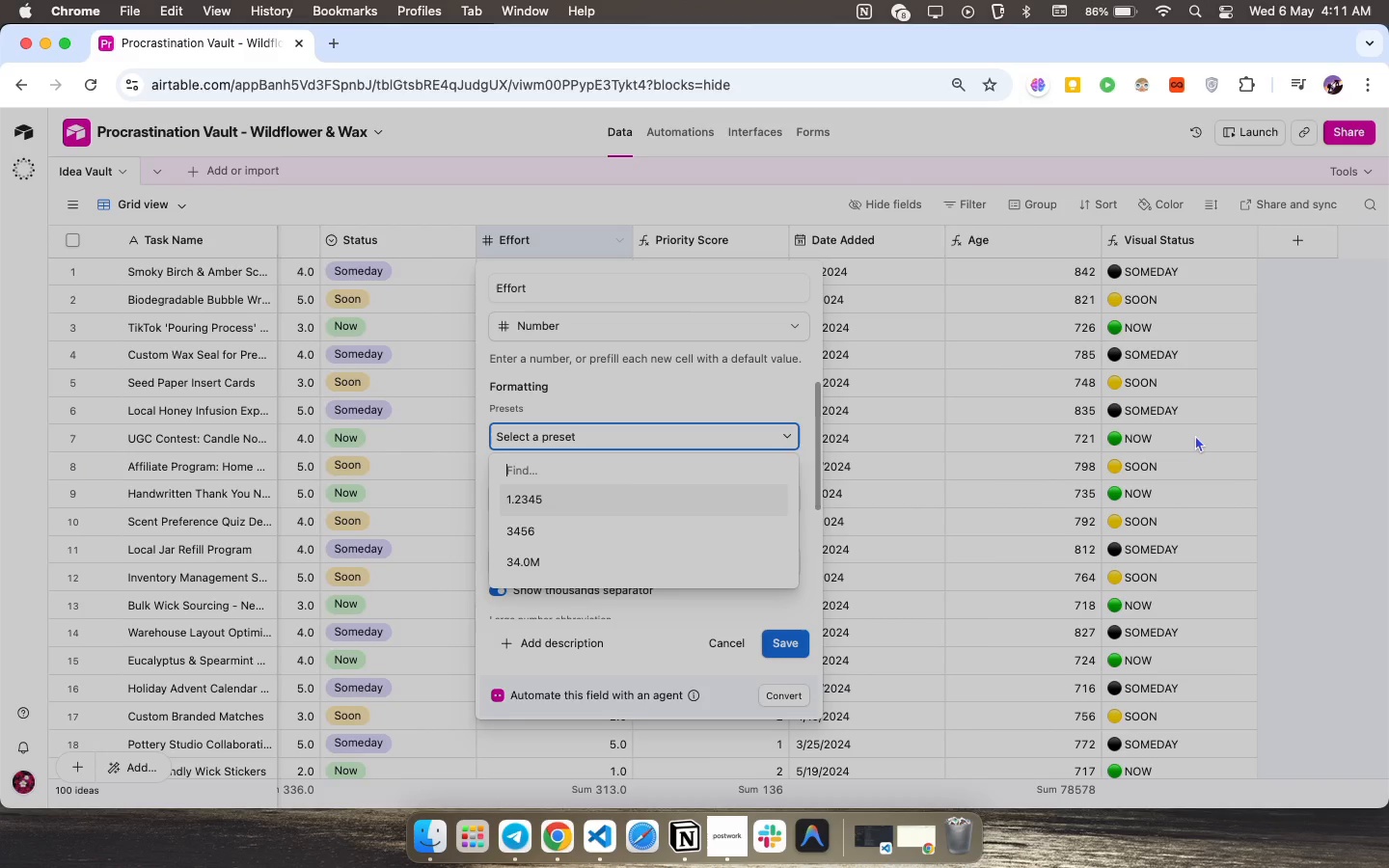 
left_click([716, 434])
 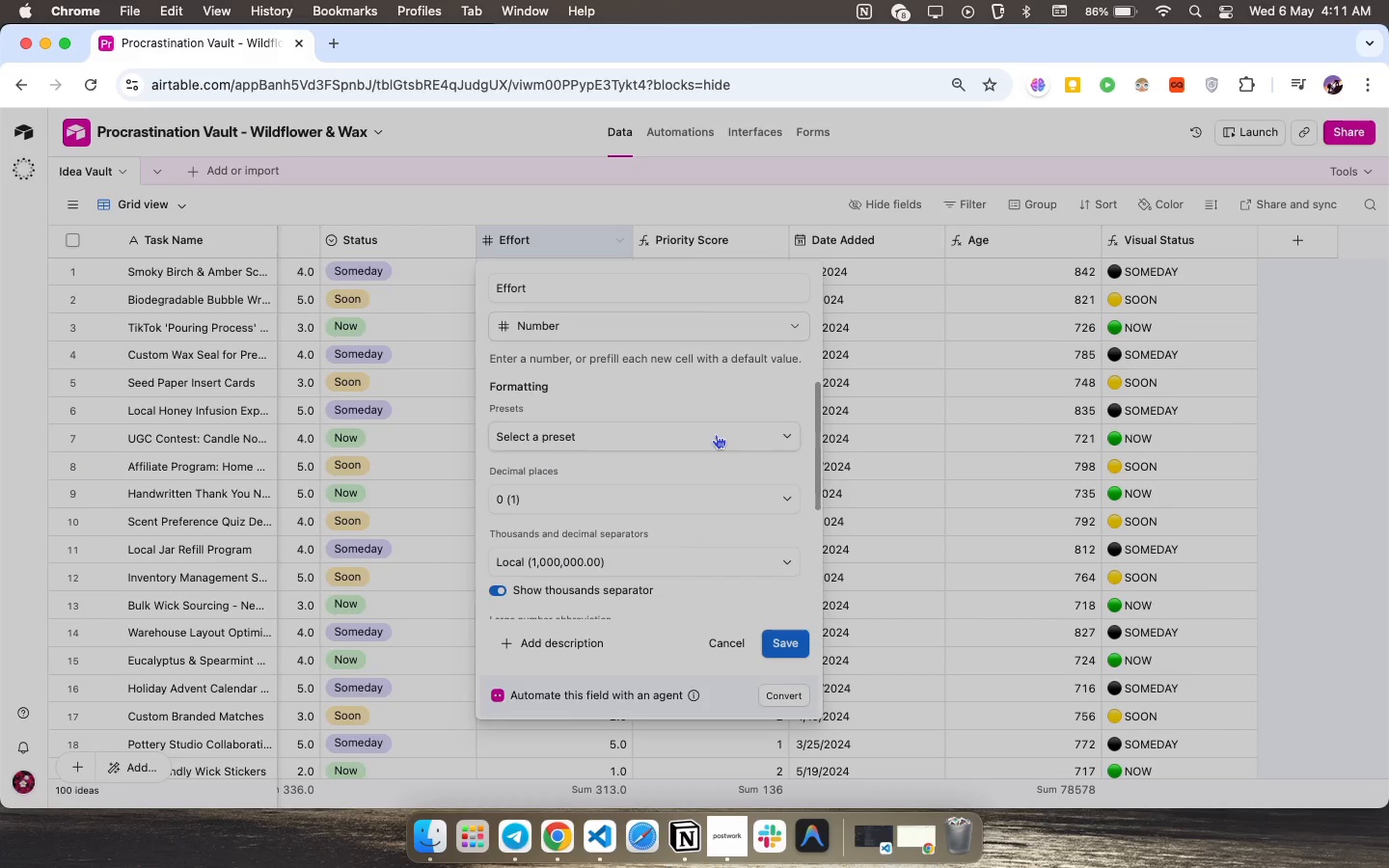 
left_click([716, 434])
 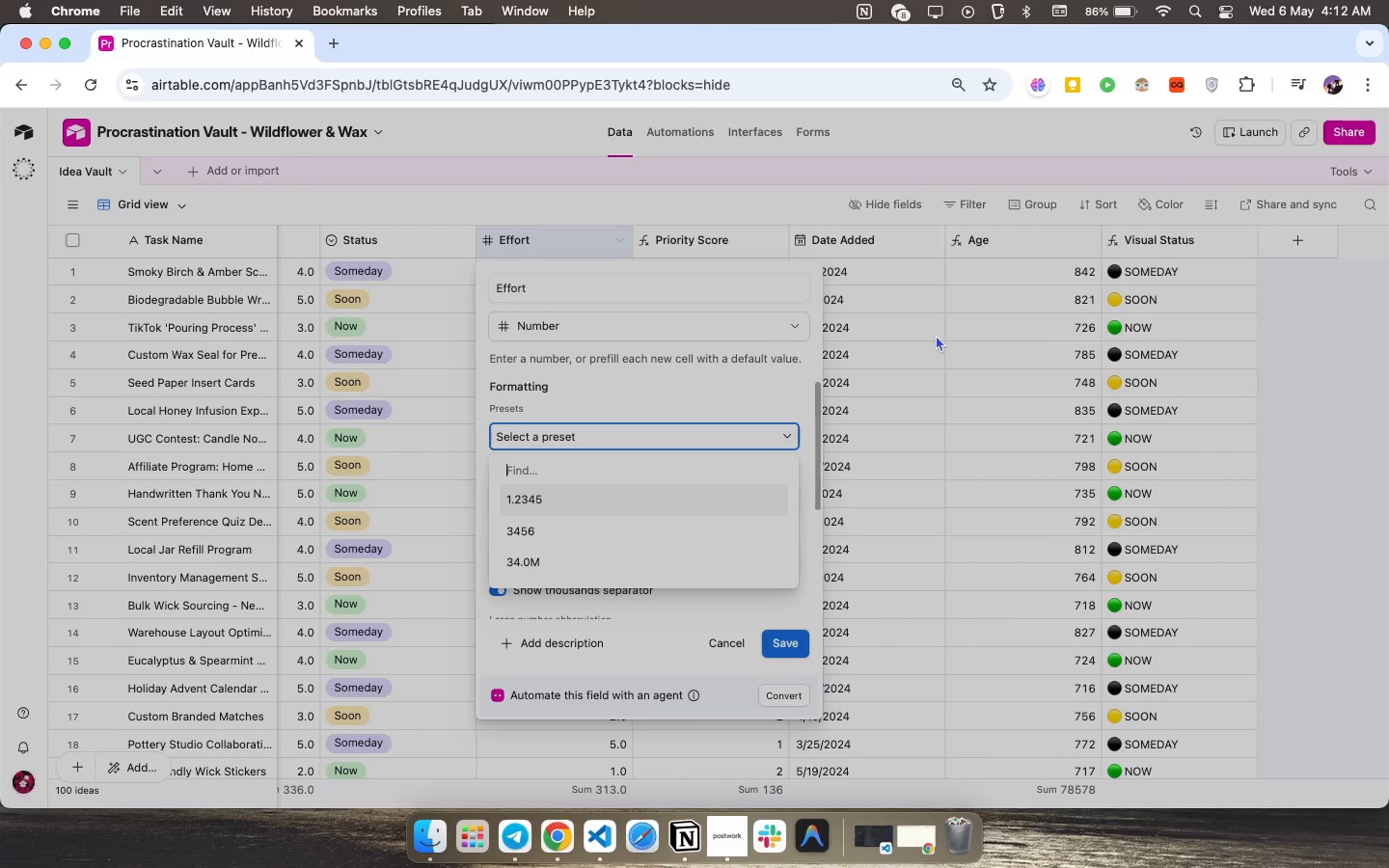 
scroll: coordinate [722, 465], scroll_direction: down, amount: 11.0
 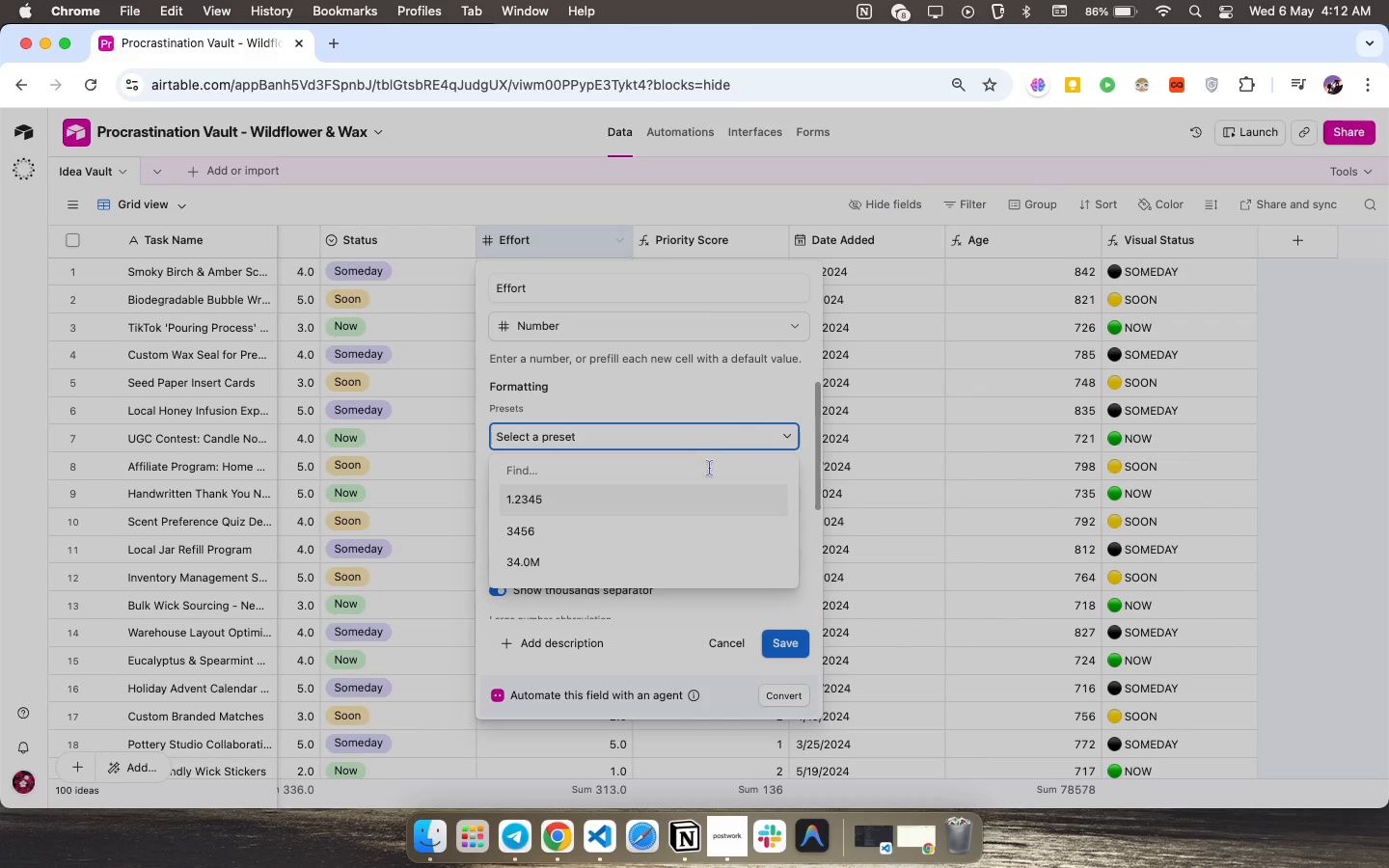 
wait(21.05)
 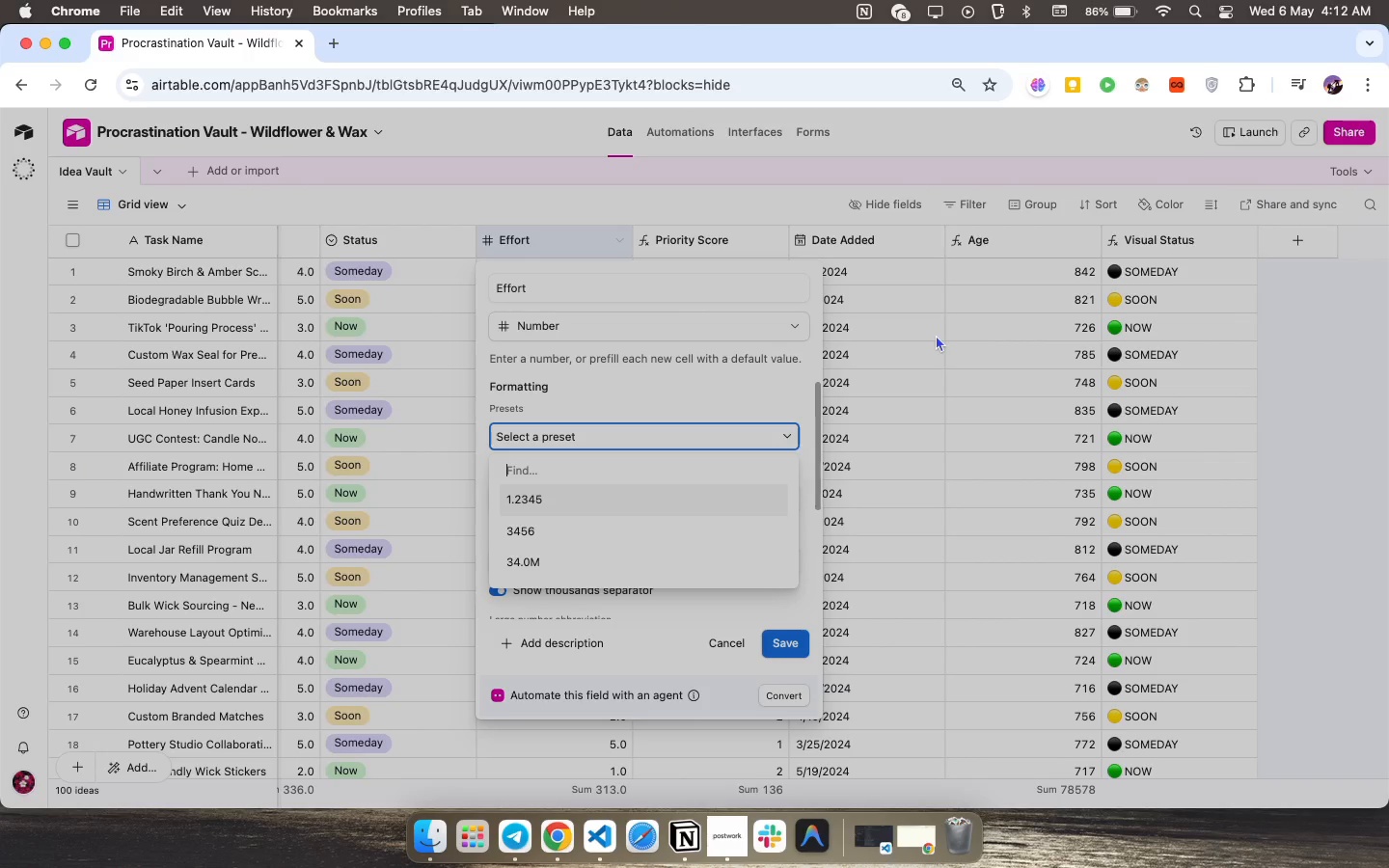 
left_click([721, 821])